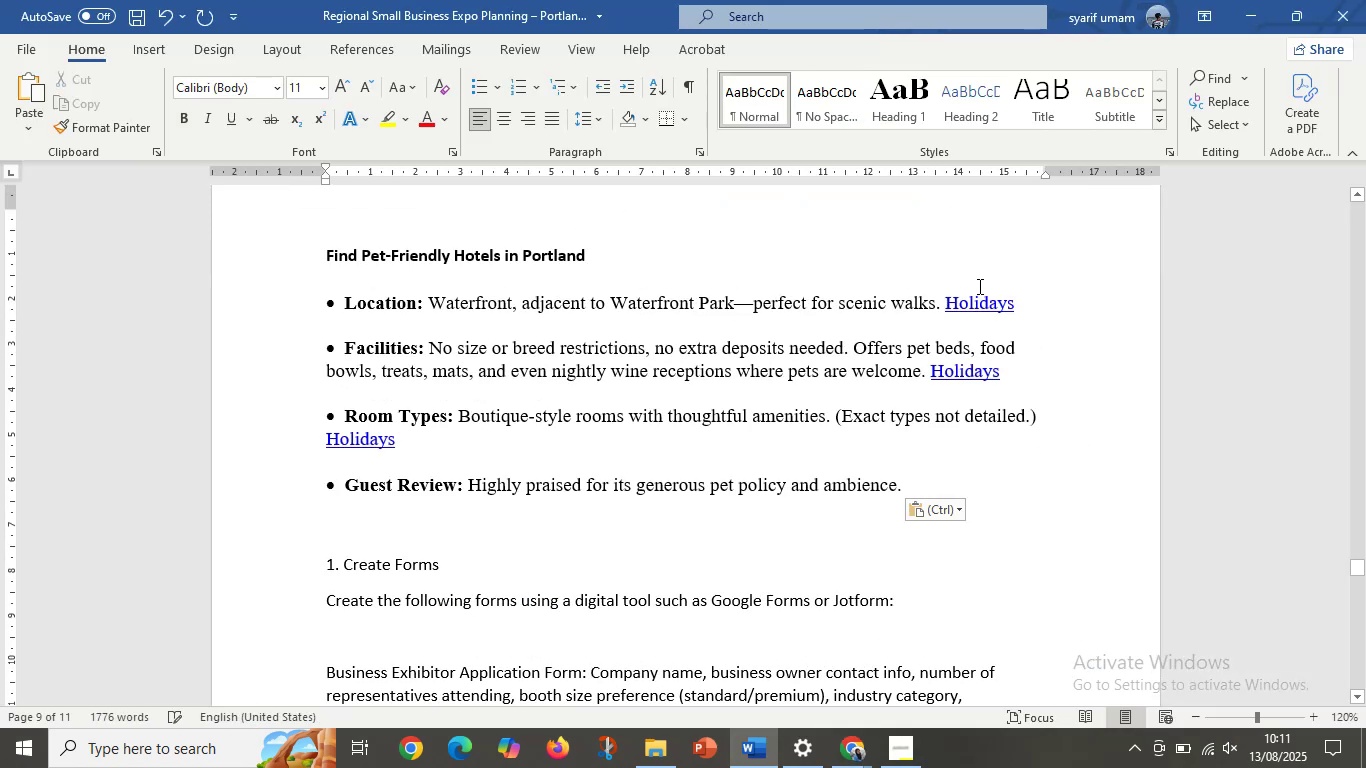 
left_click_drag(start_coordinate=[944, 302], to_coordinate=[1050, 311])
 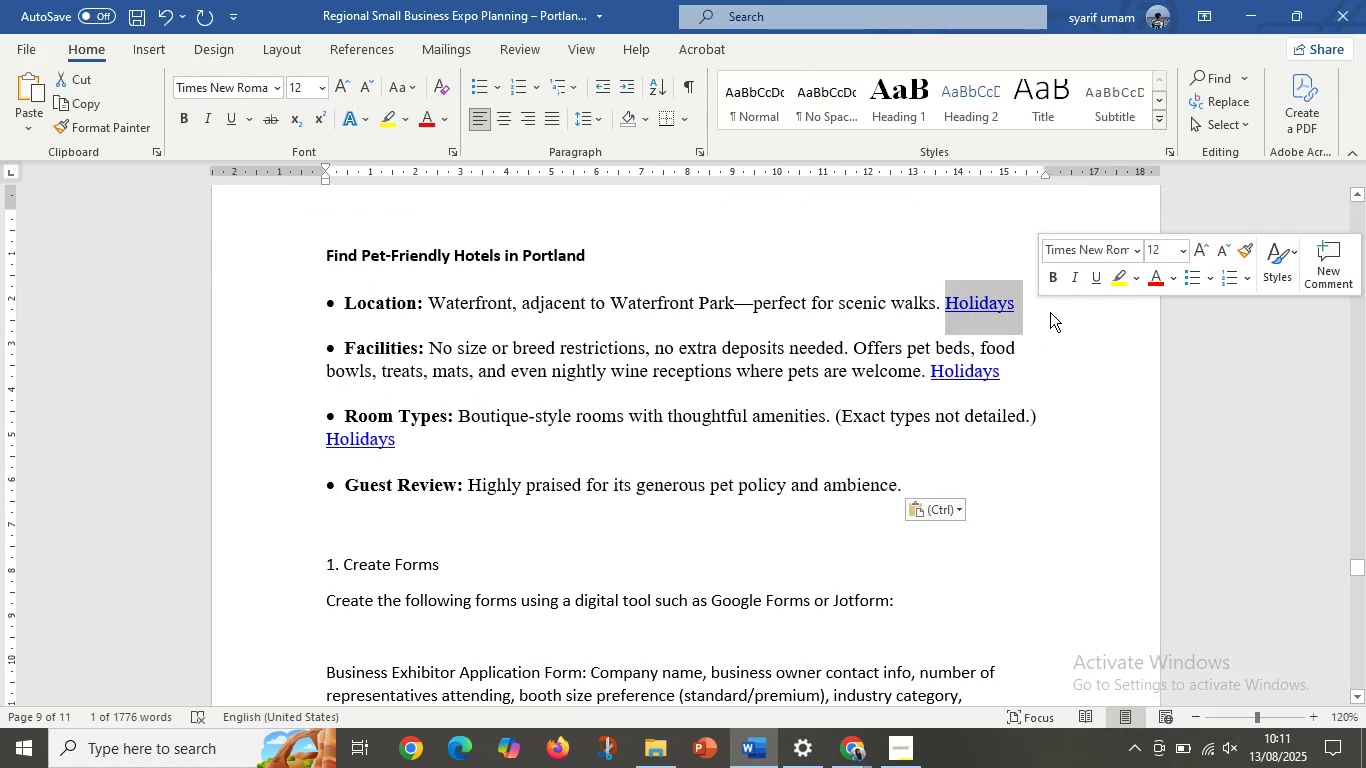 
key(Delete)
 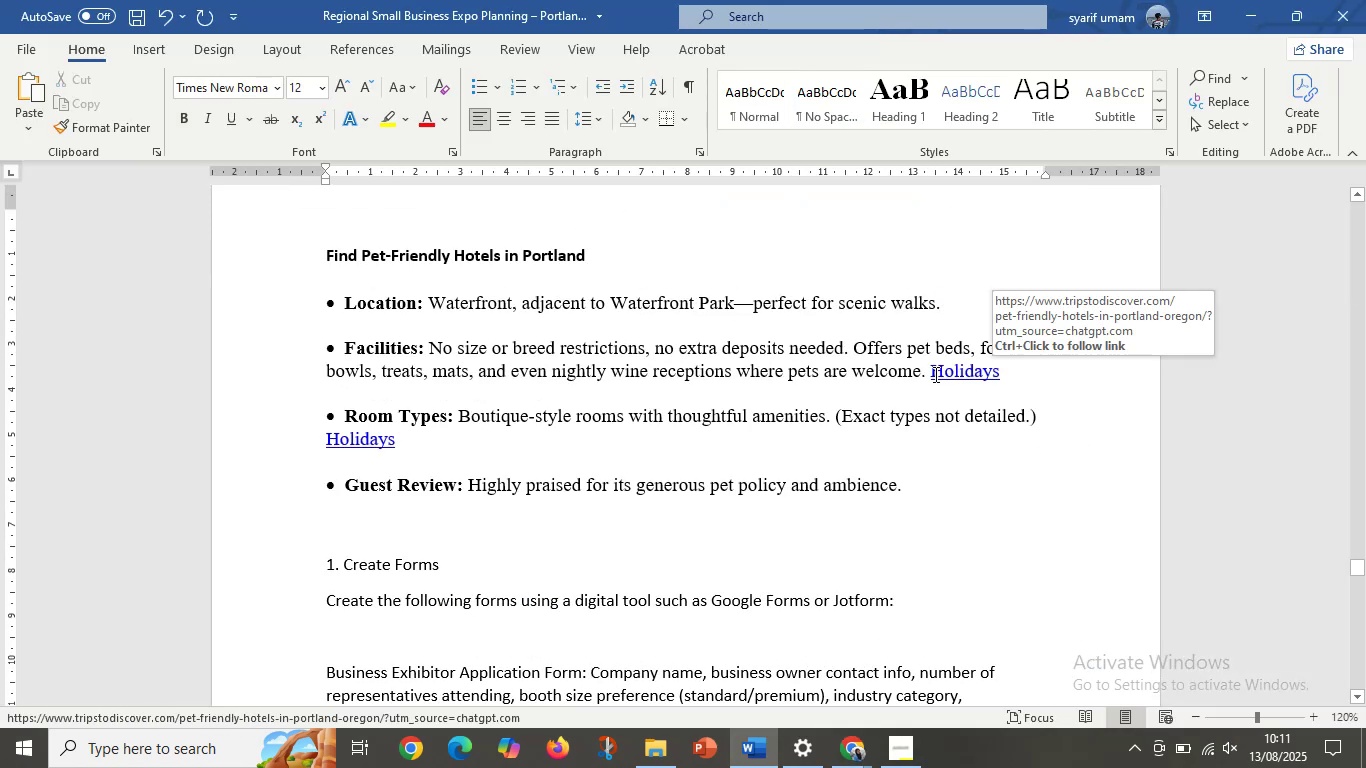 
left_click_drag(start_coordinate=[929, 375], to_coordinate=[1081, 375])
 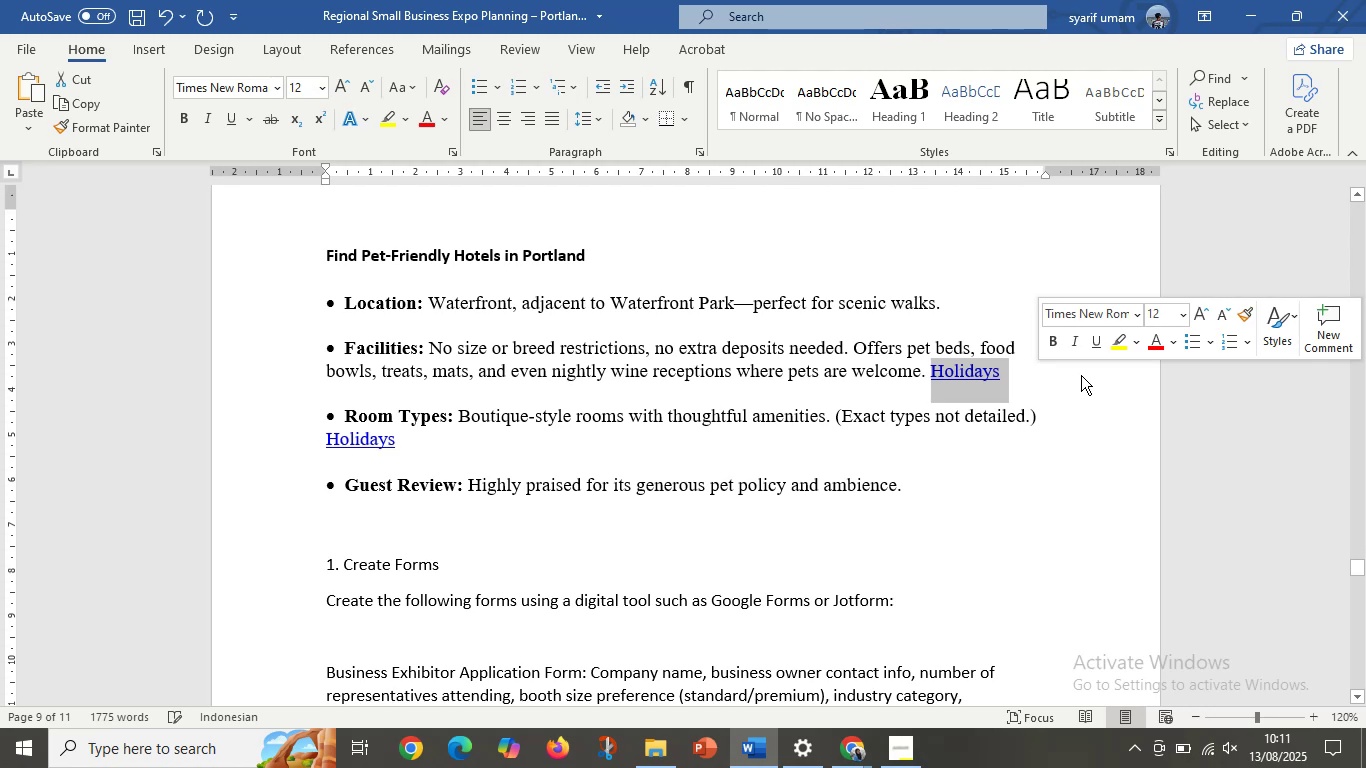 
key(Delete)
 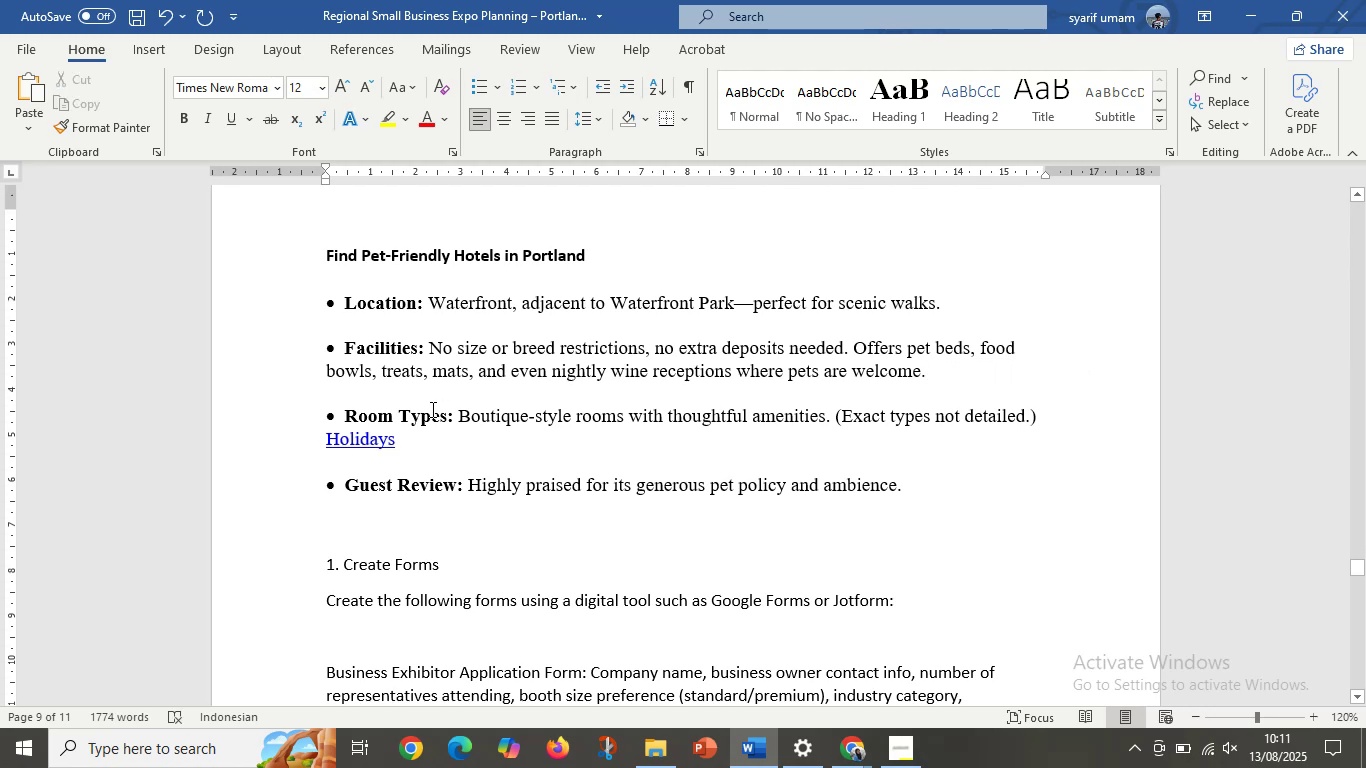 
left_click_drag(start_coordinate=[315, 441], to_coordinate=[493, 447])
 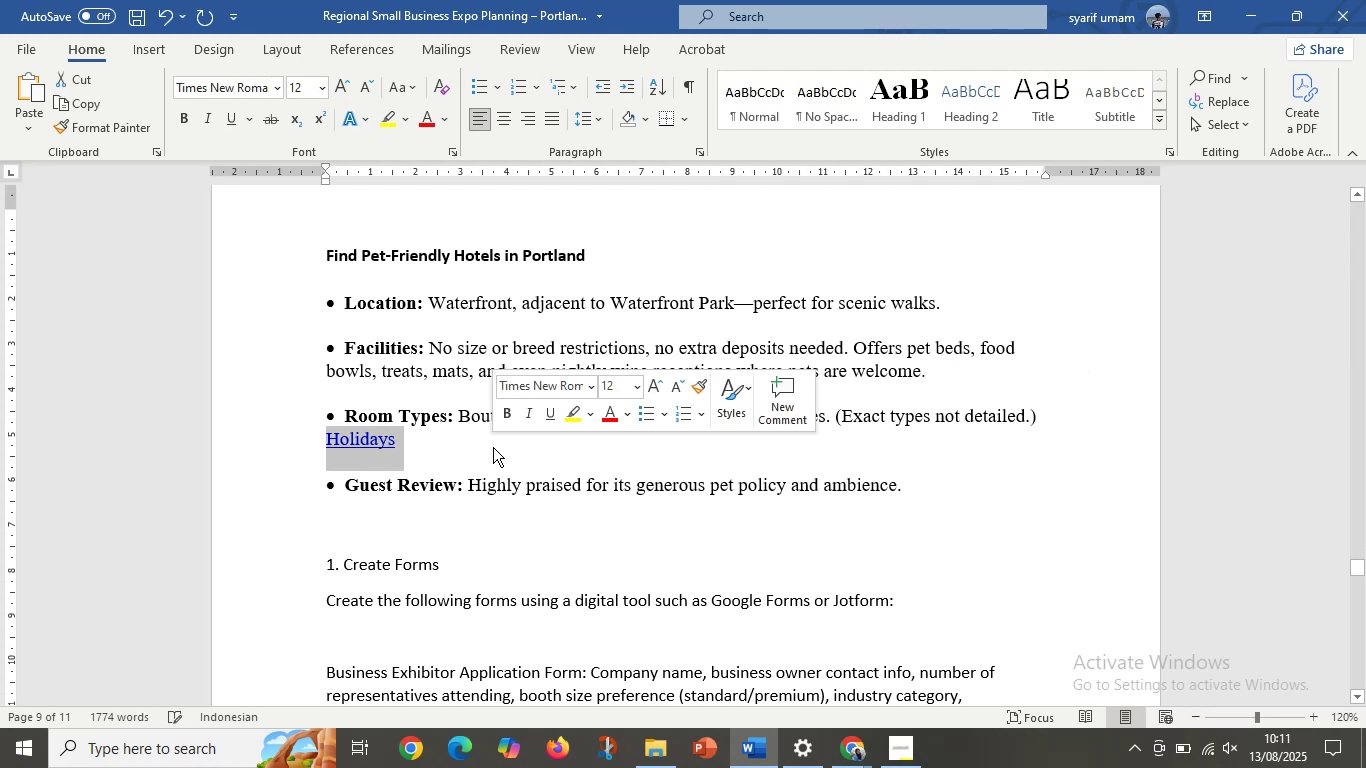 
key(Delete)
 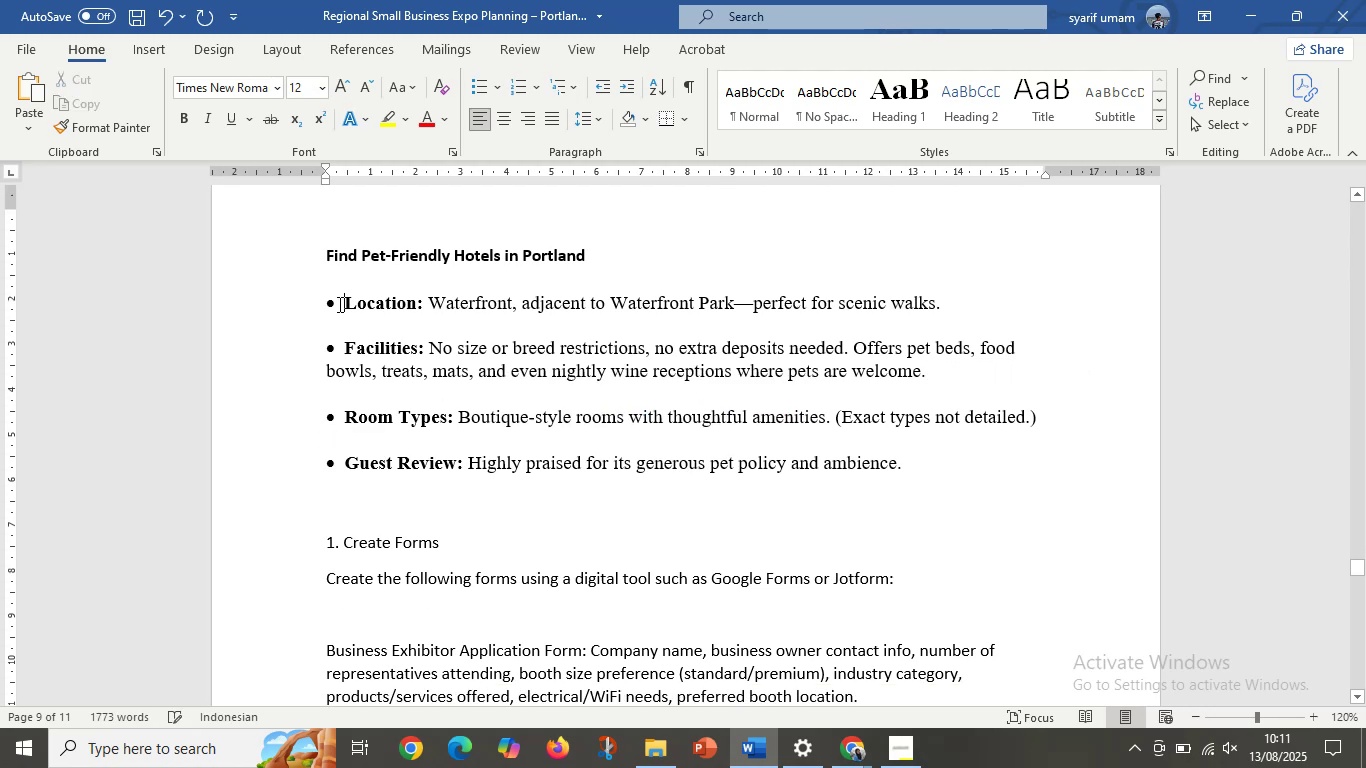 
left_click([336, 301])
 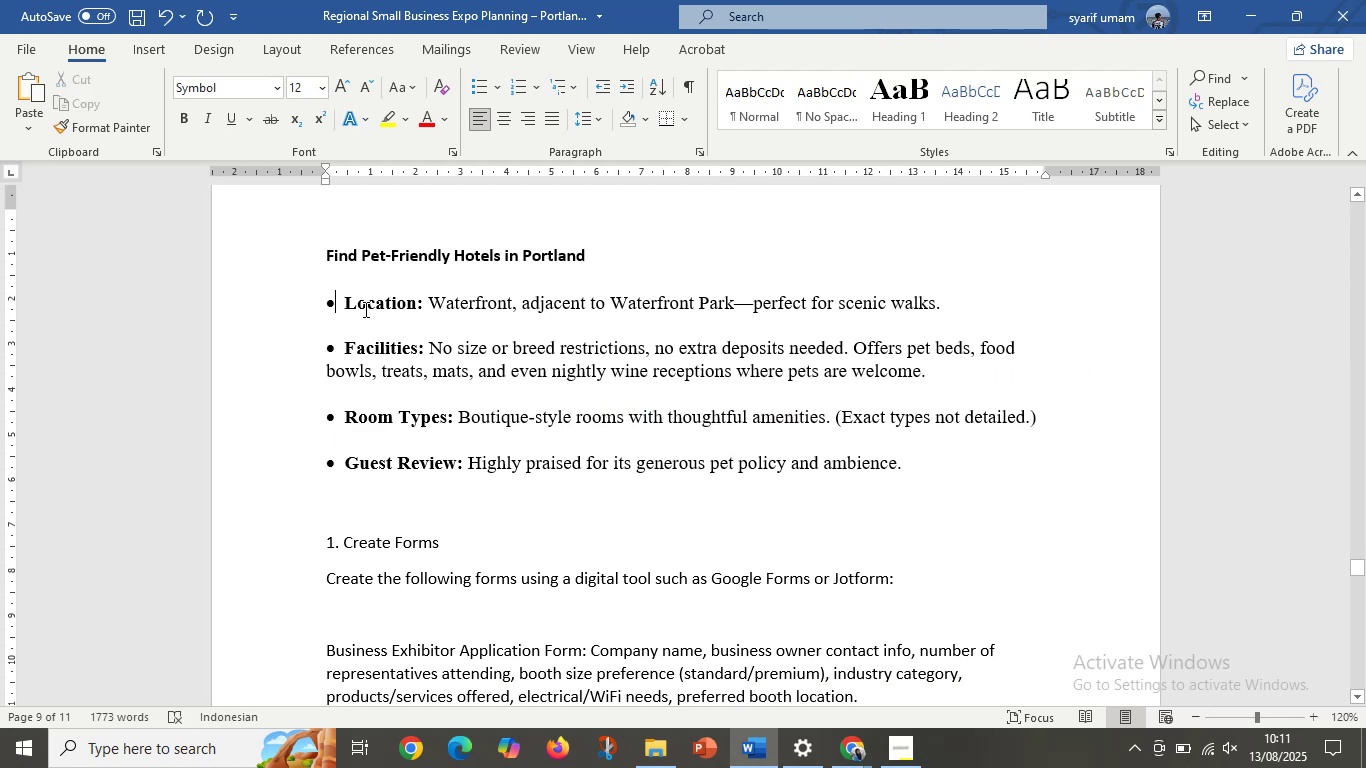 
scroll: coordinate [419, 360], scroll_direction: up, amount: 9.0
 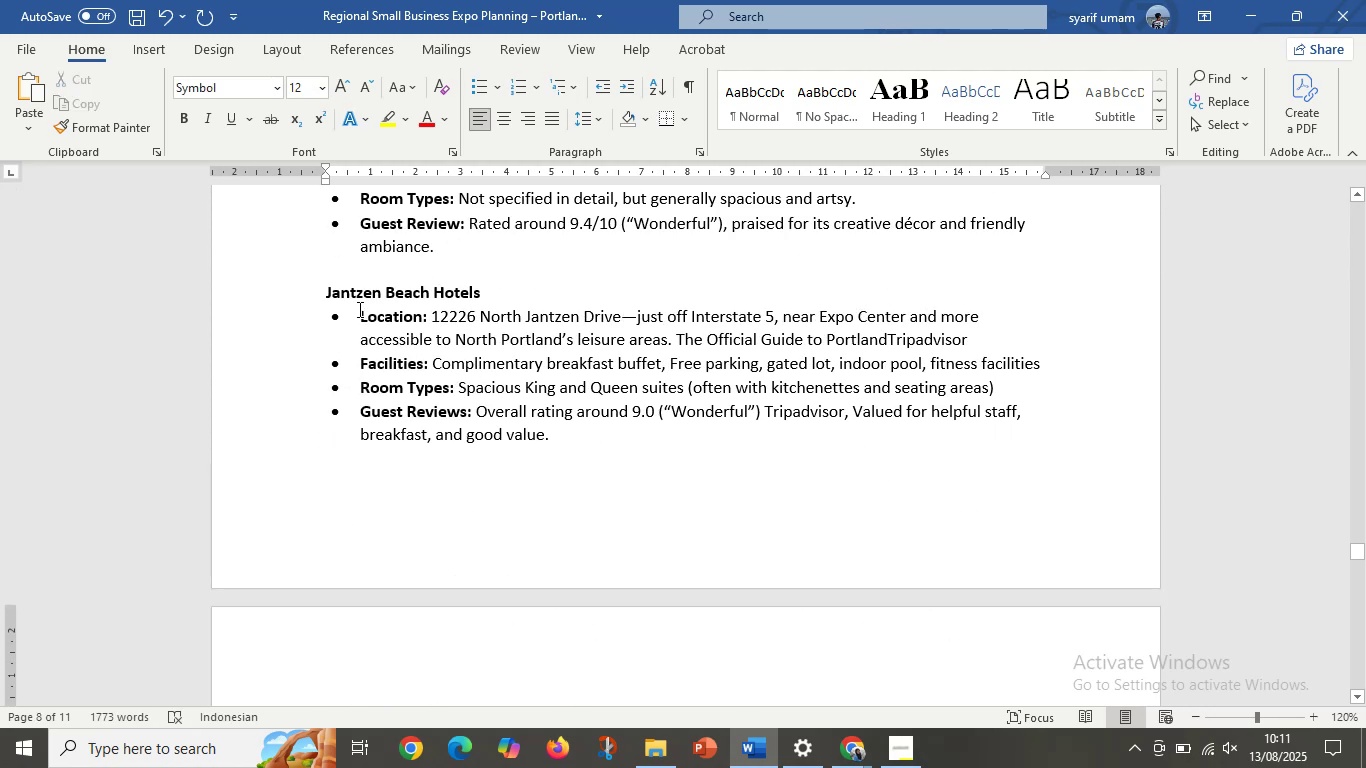 
left_click_drag(start_coordinate=[358, 308], to_coordinate=[1019, 338])
 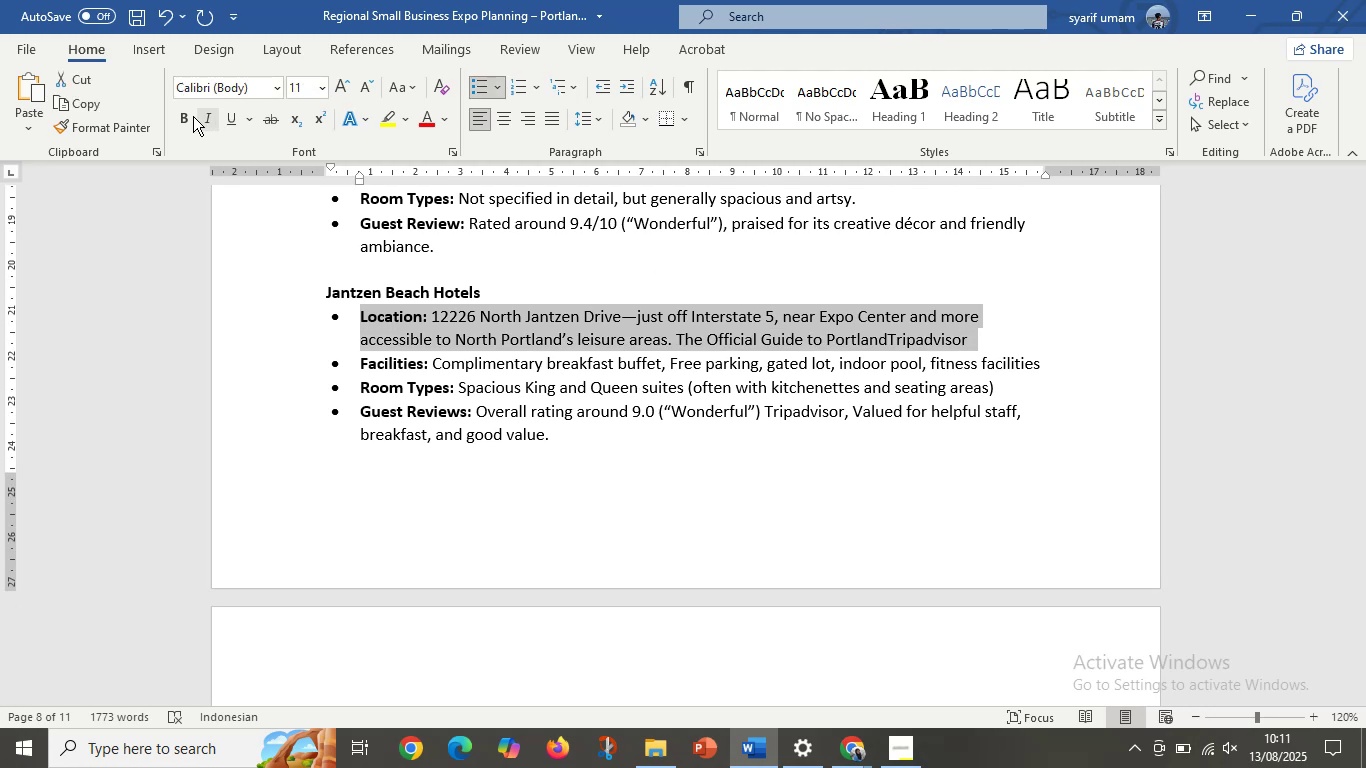 
left_click([185, 118])
 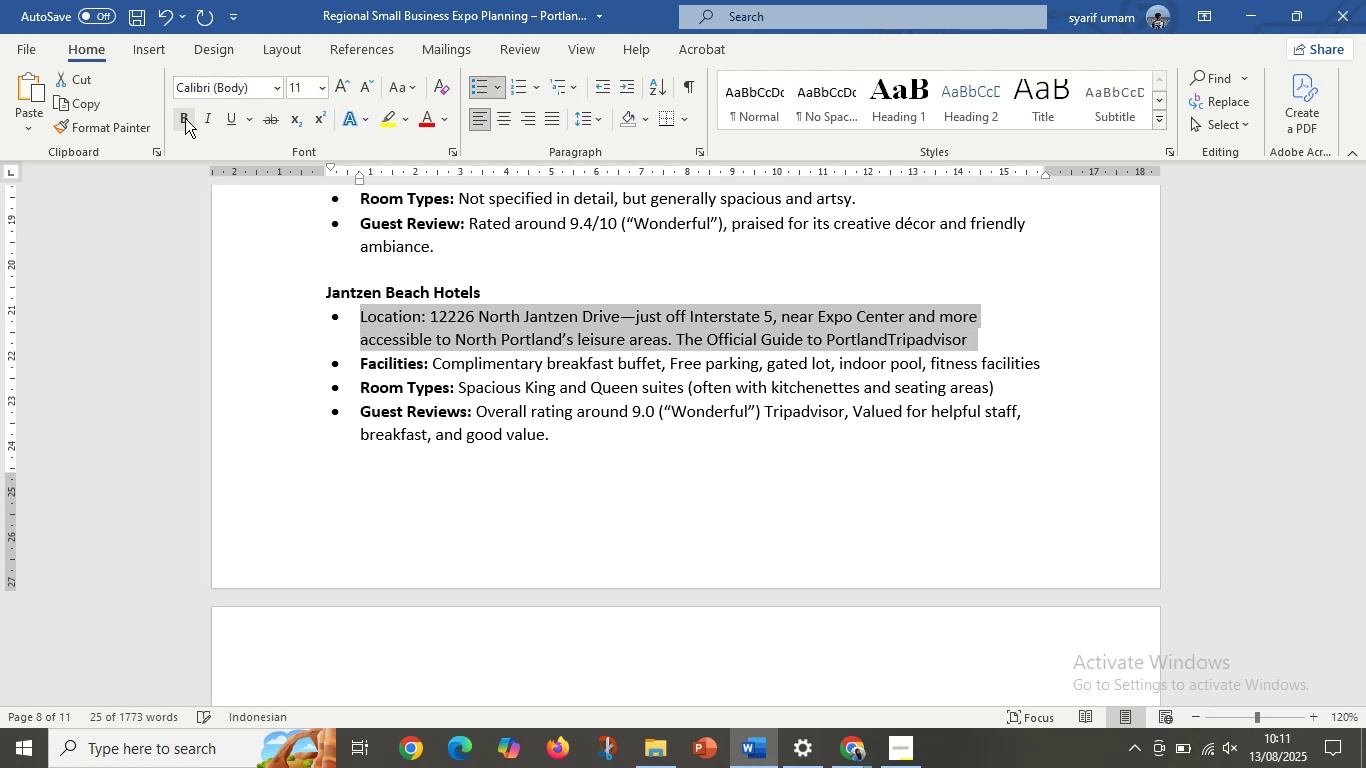 
double_click([185, 118])
 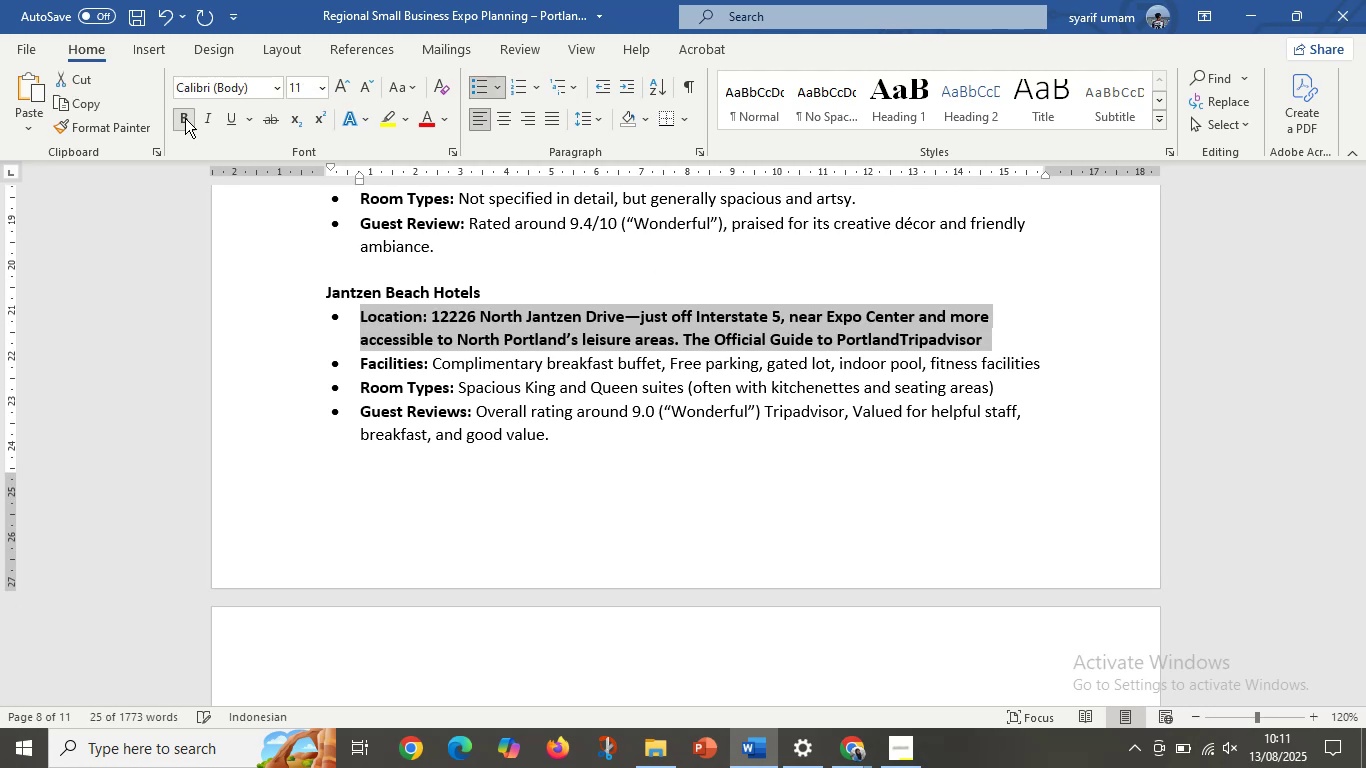 
left_click([185, 118])
 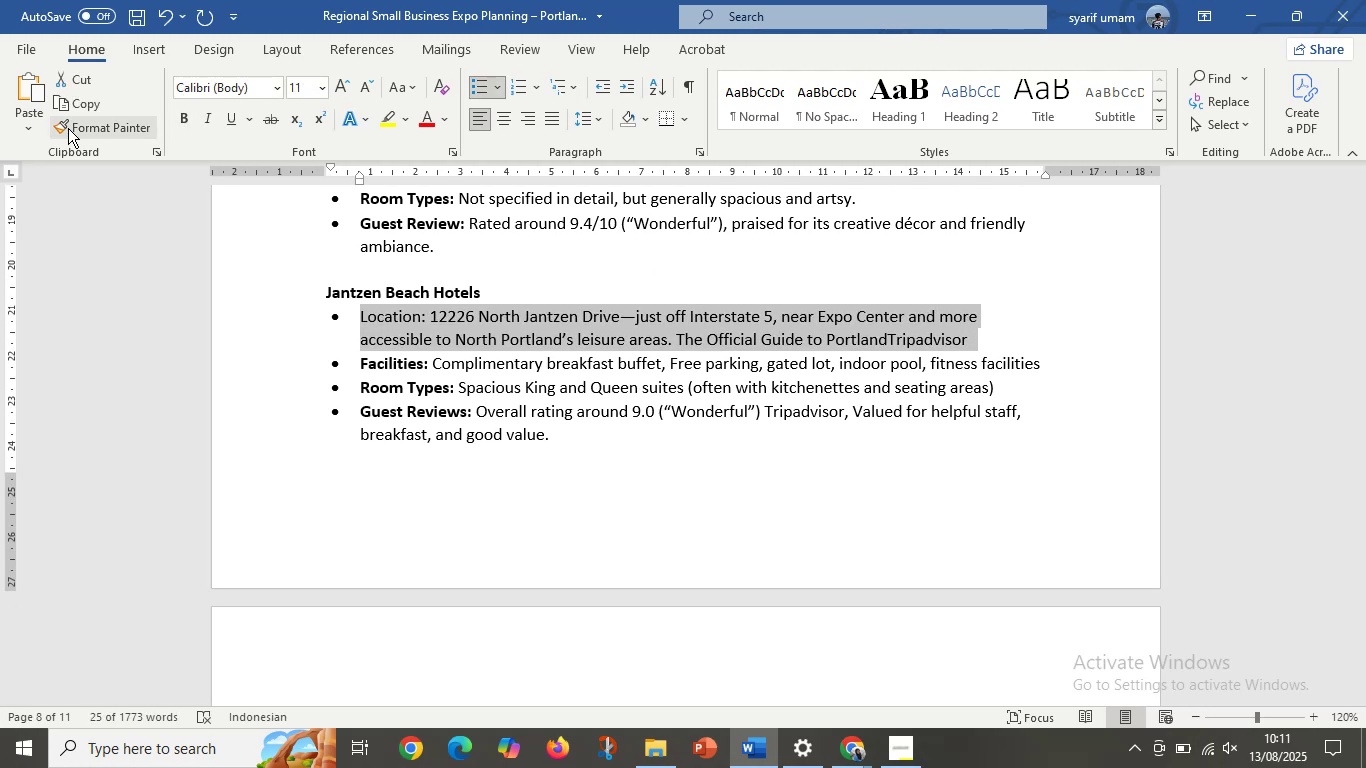 
double_click([68, 128])
 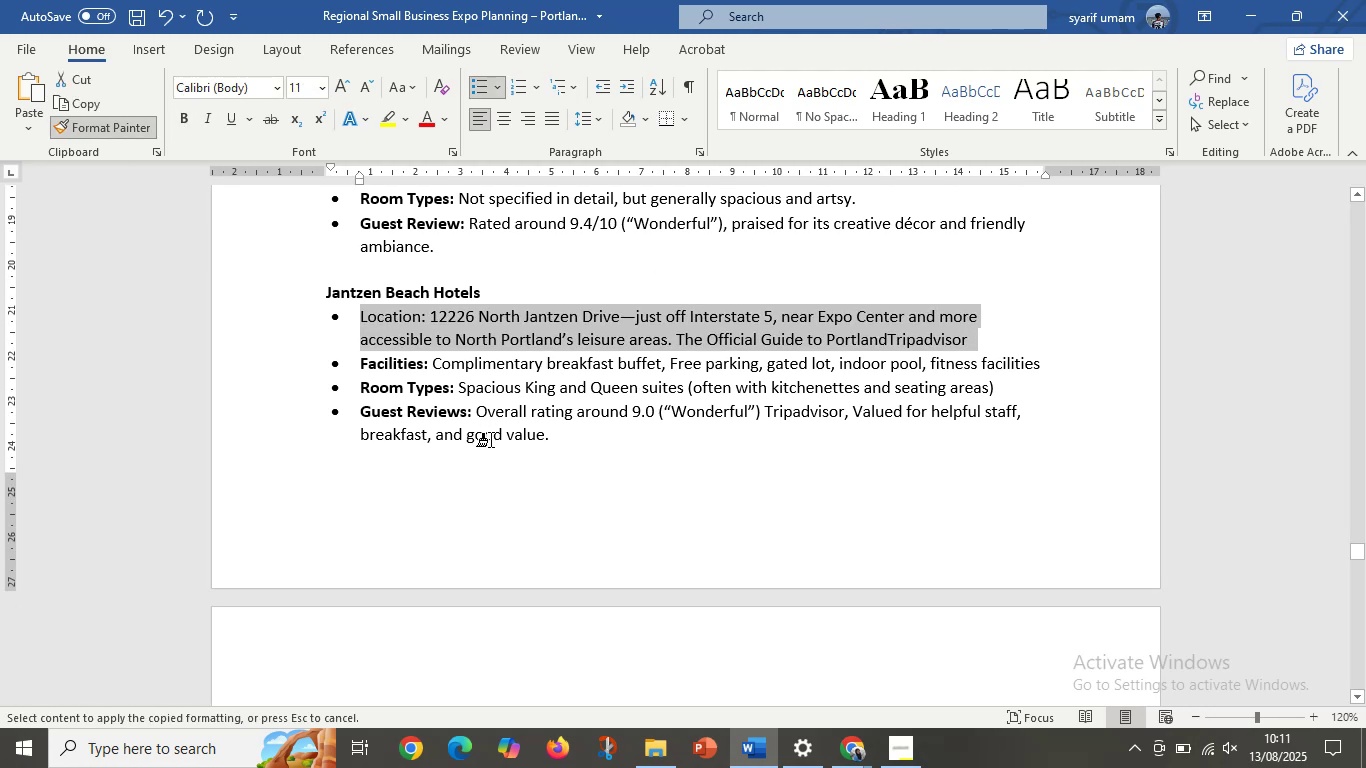 
key(Control+Z)
 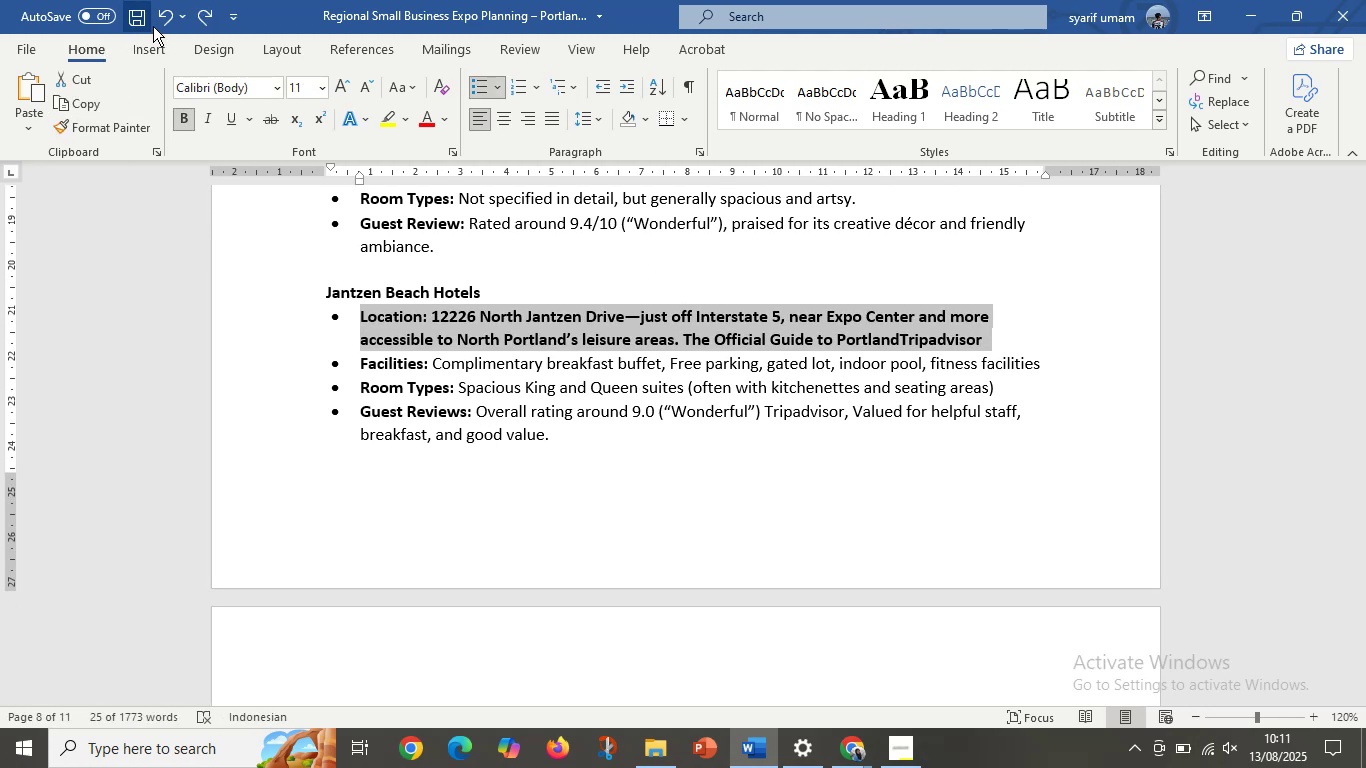 
left_click([197, 15])
 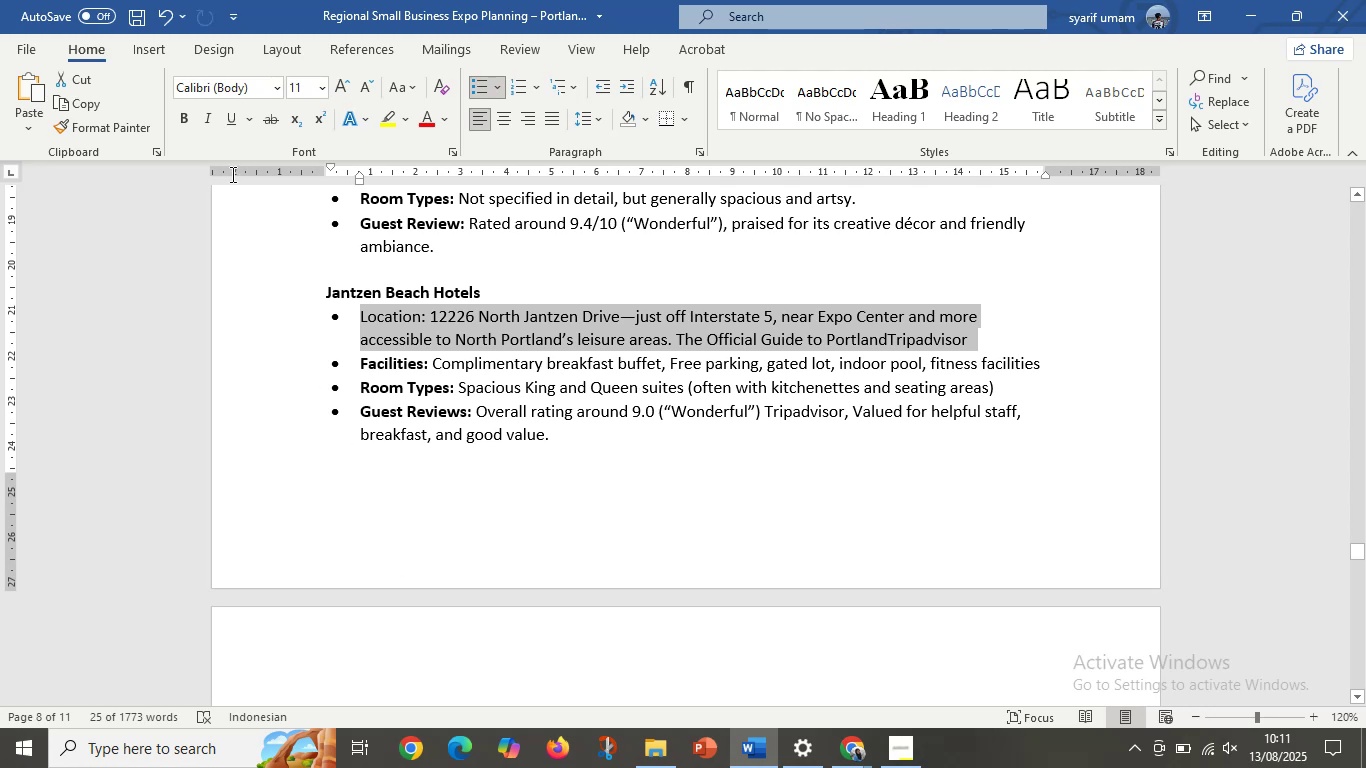 
double_click([91, 127])
 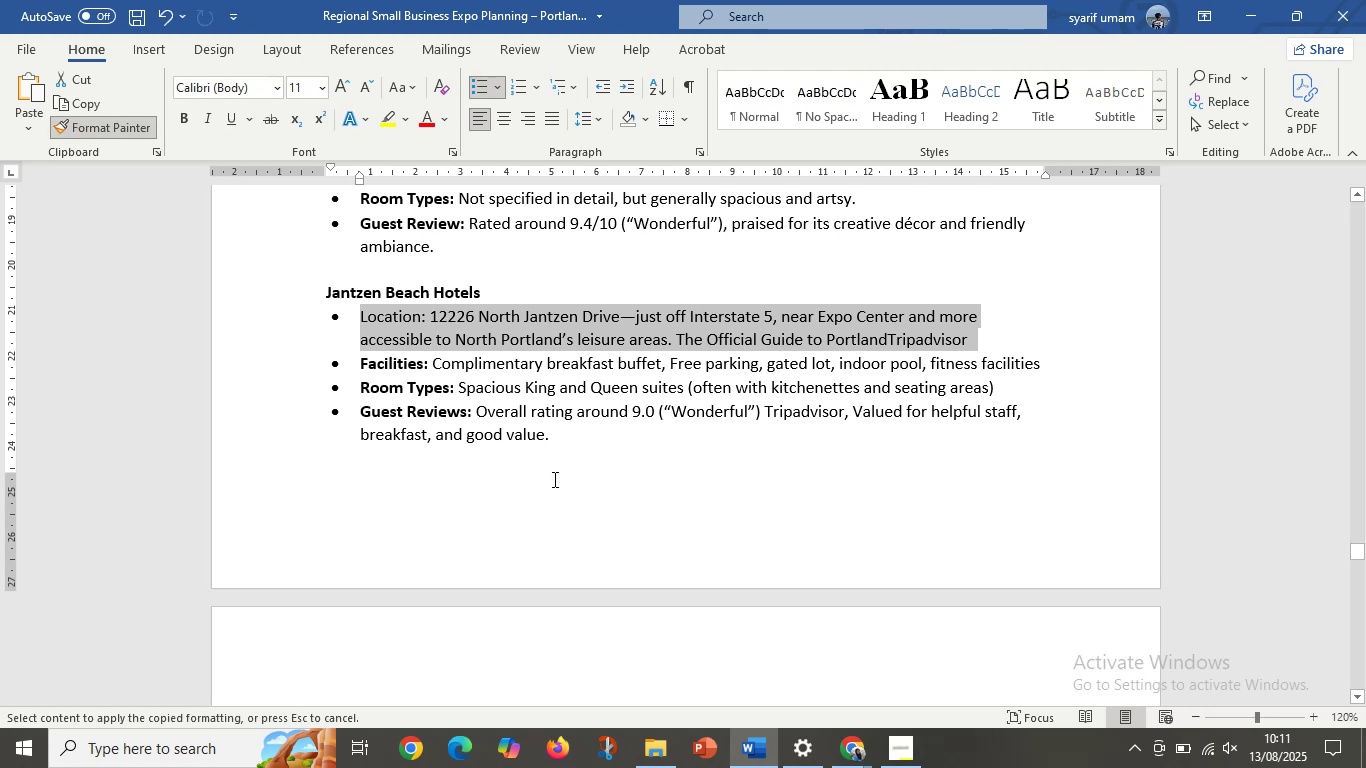 
scroll: coordinate [570, 511], scroll_direction: down, amount: 9.0
 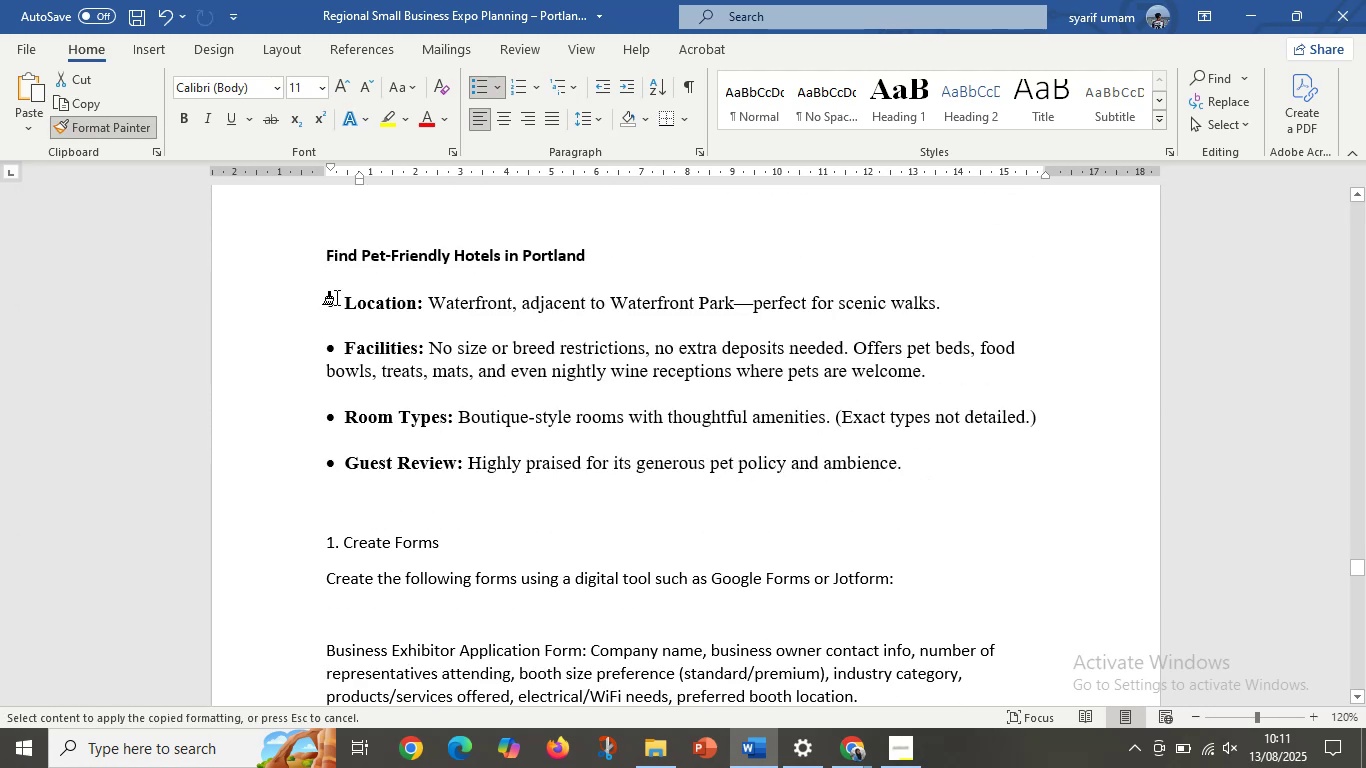 
left_click_drag(start_coordinate=[345, 295], to_coordinate=[982, 479])
 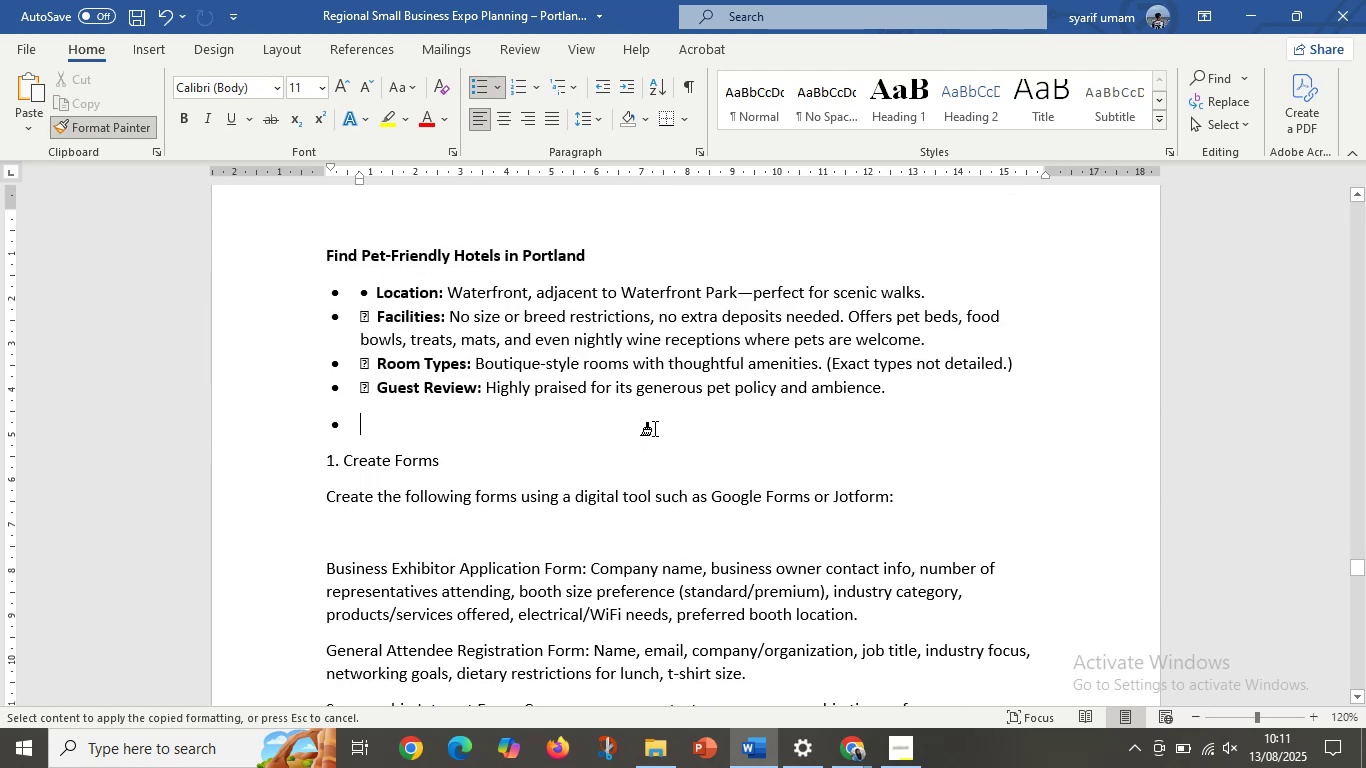 
key(Control+Z)
 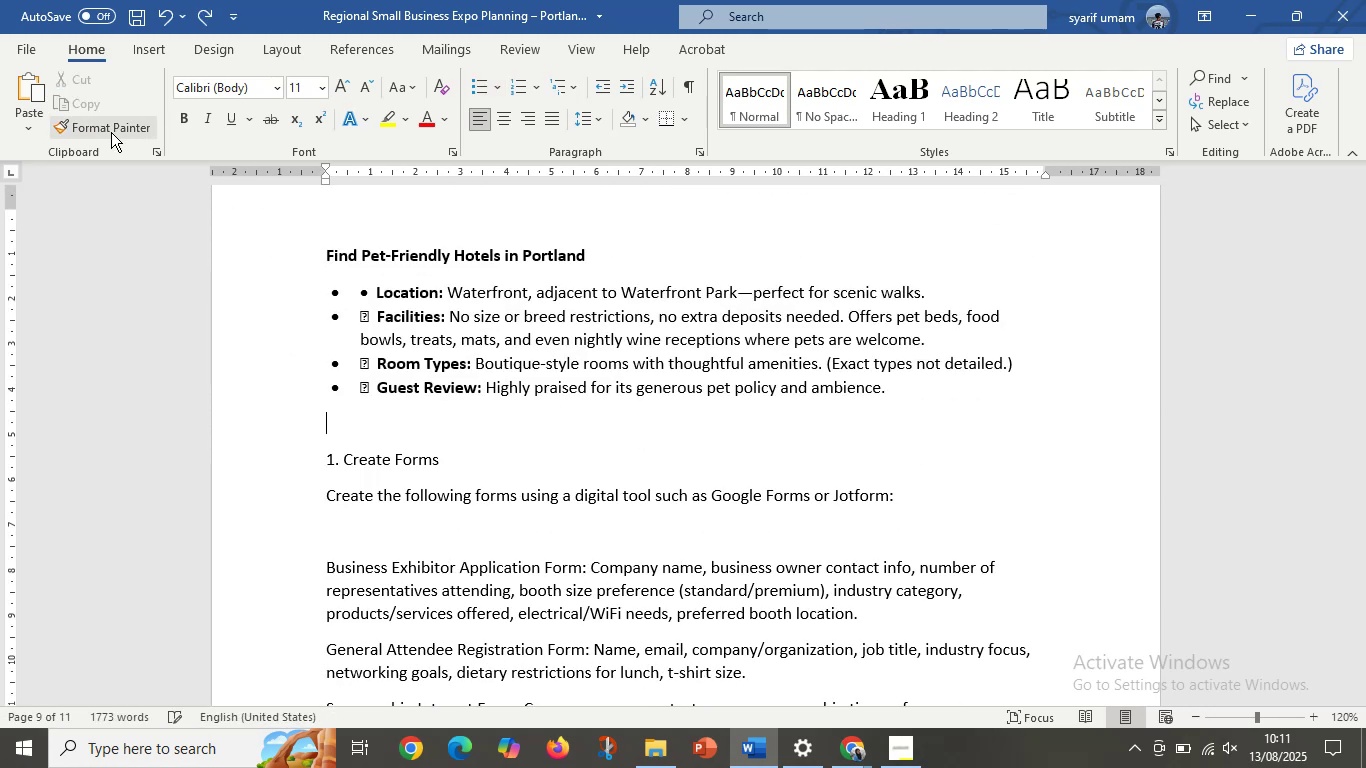 
left_click([111, 131])
 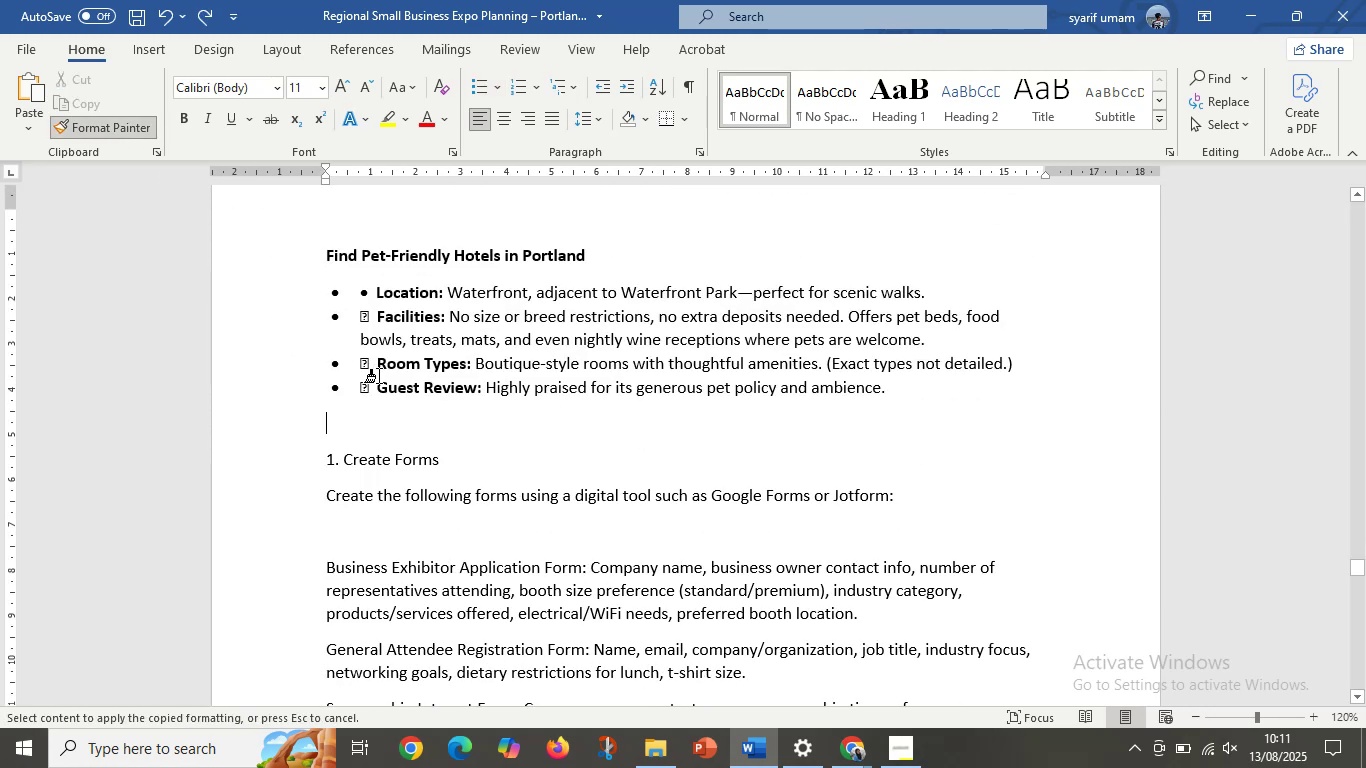 
left_click([377, 383])
 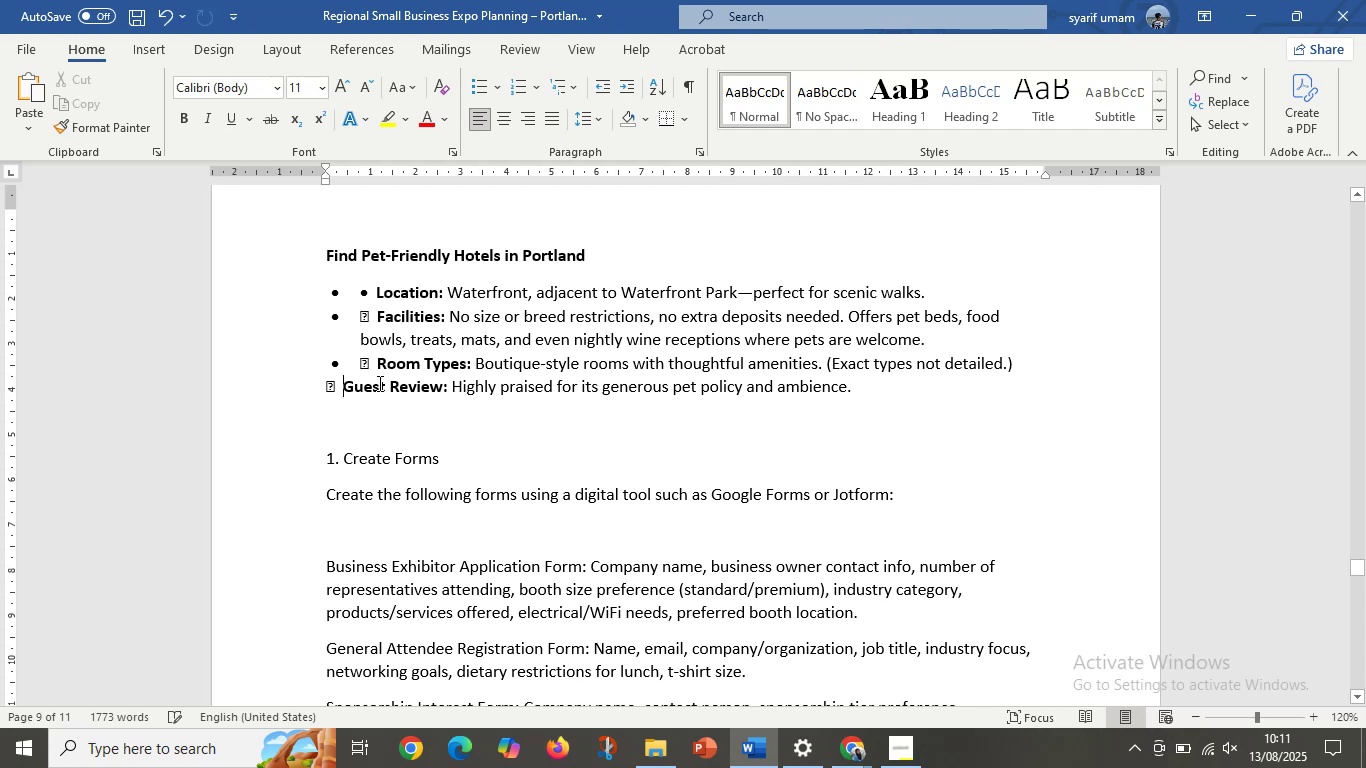 
key(Control+Z)
 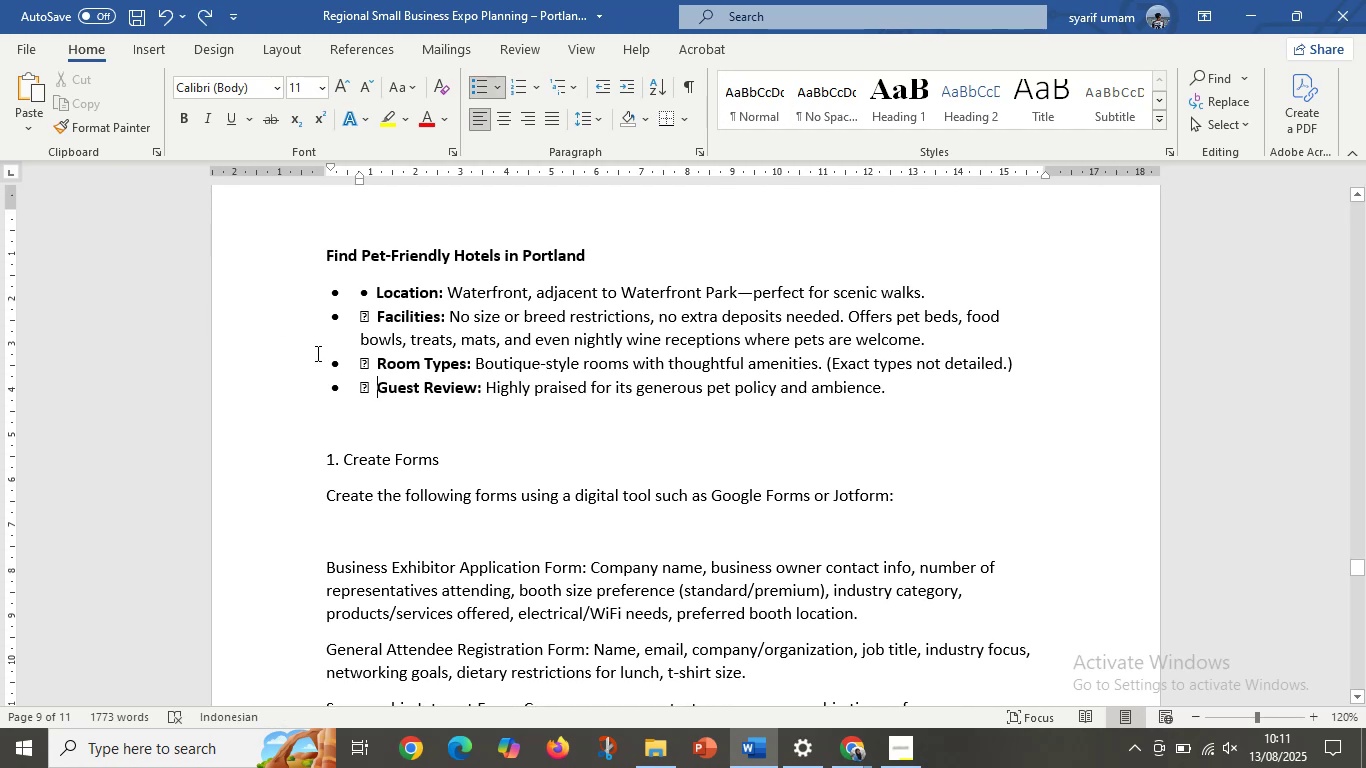 
key(Backspace)
 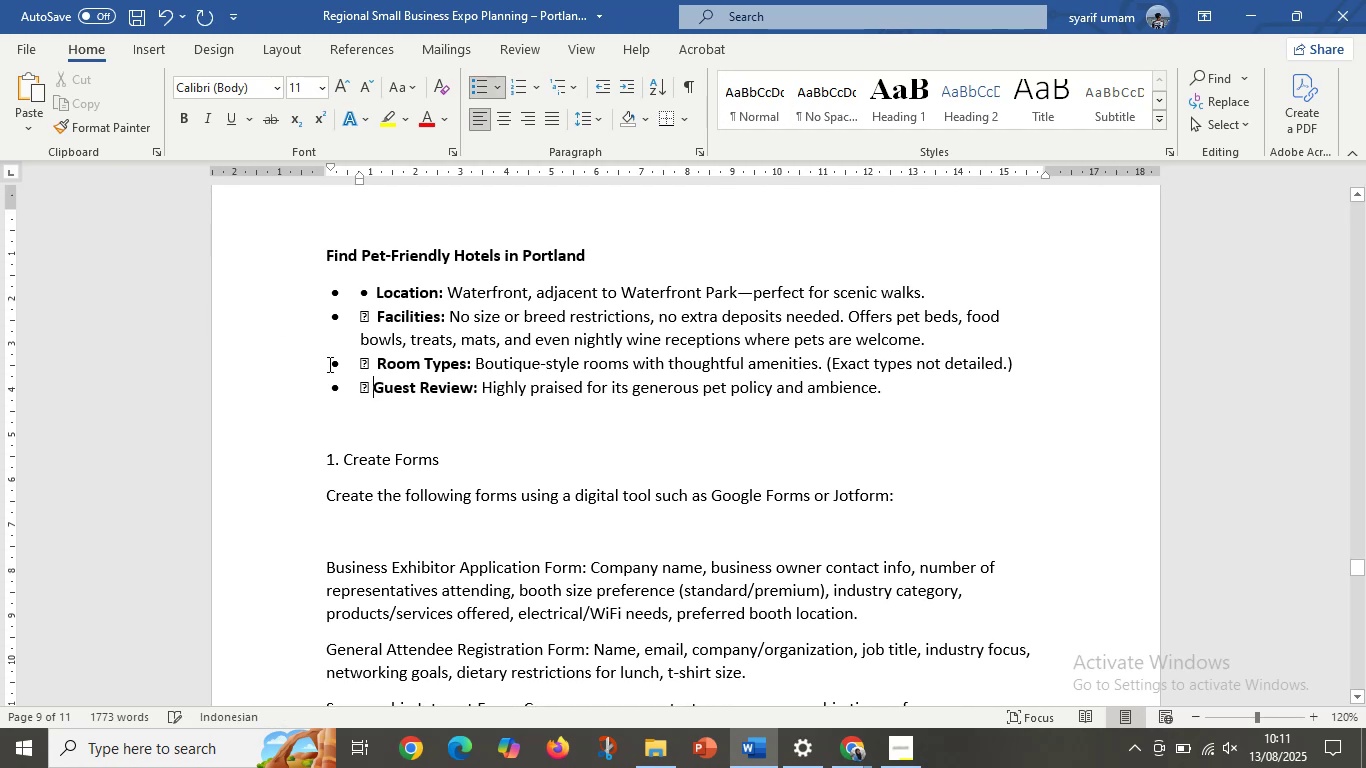 
key(Backspace)
 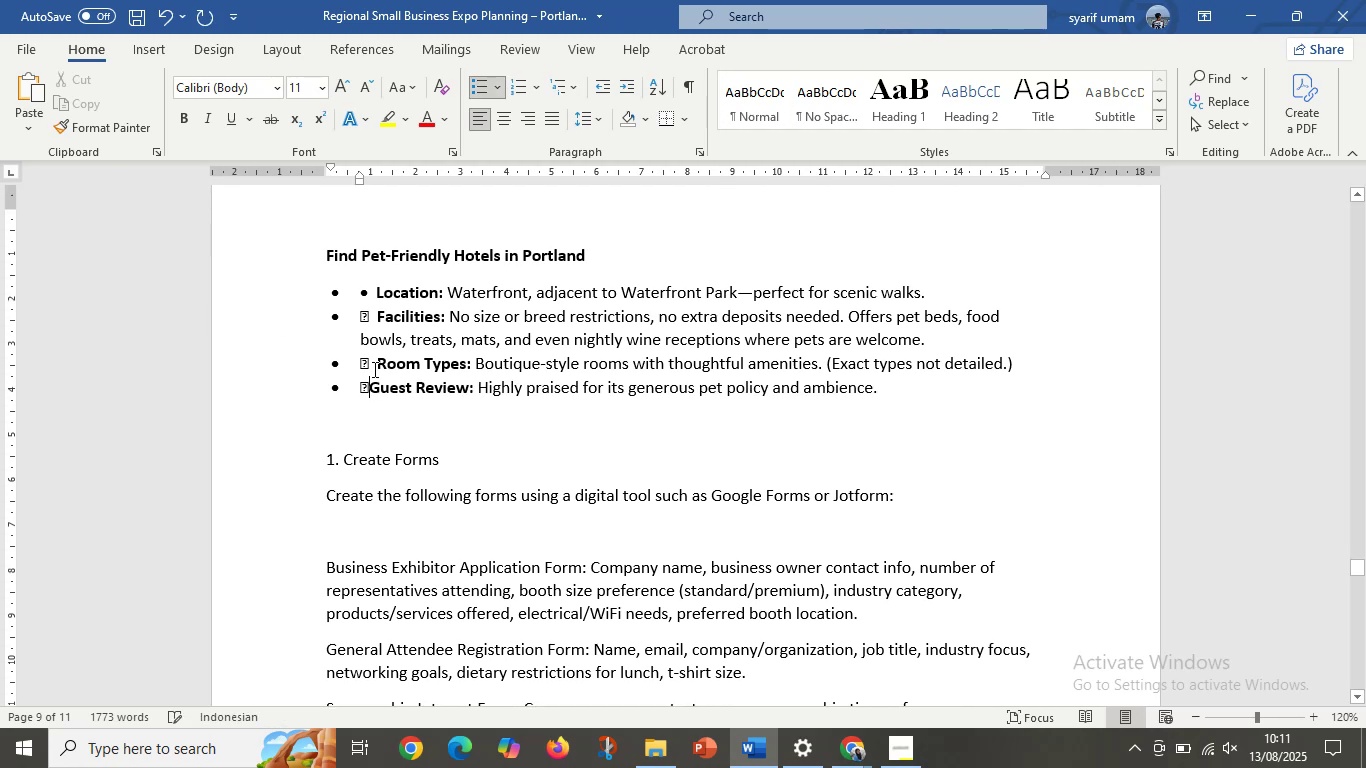 
key(Backspace)
 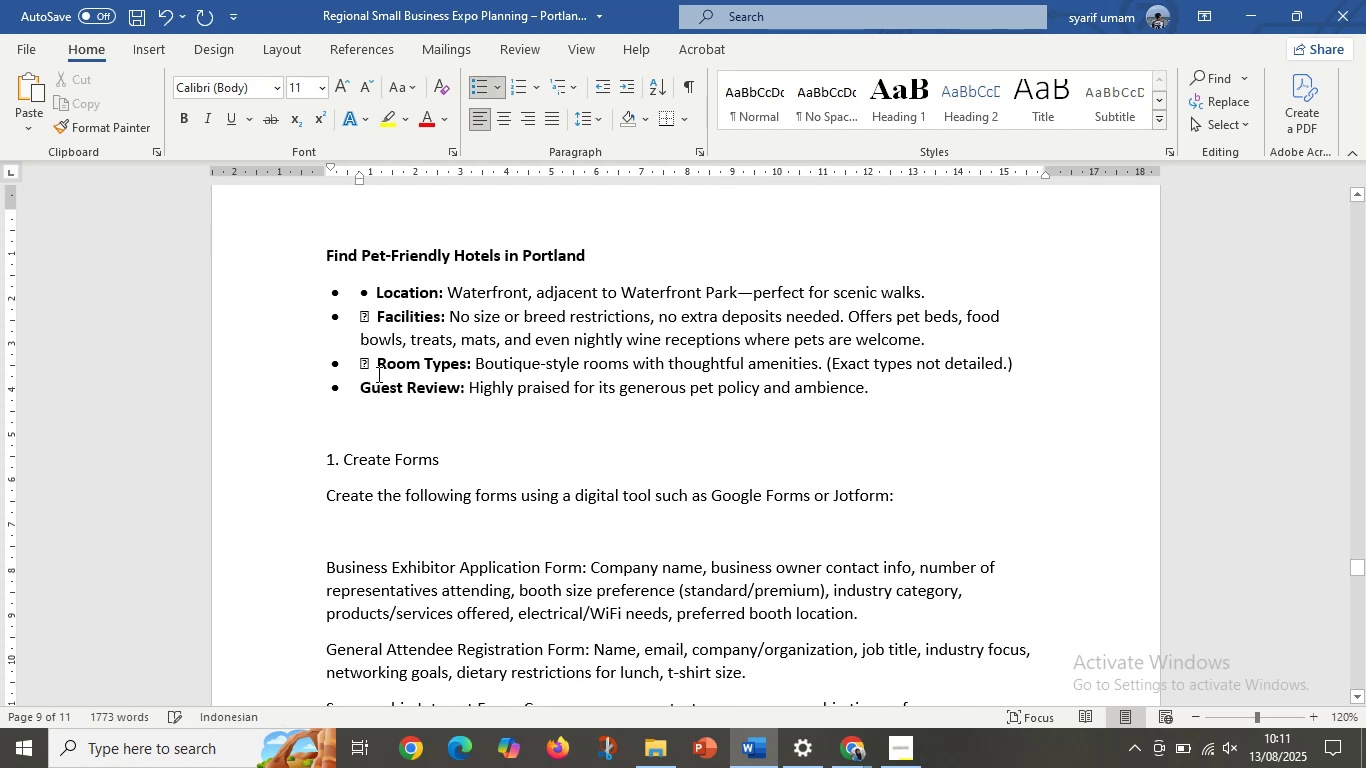 
left_click_drag(start_coordinate=[377, 367], to_coordinate=[356, 367])
 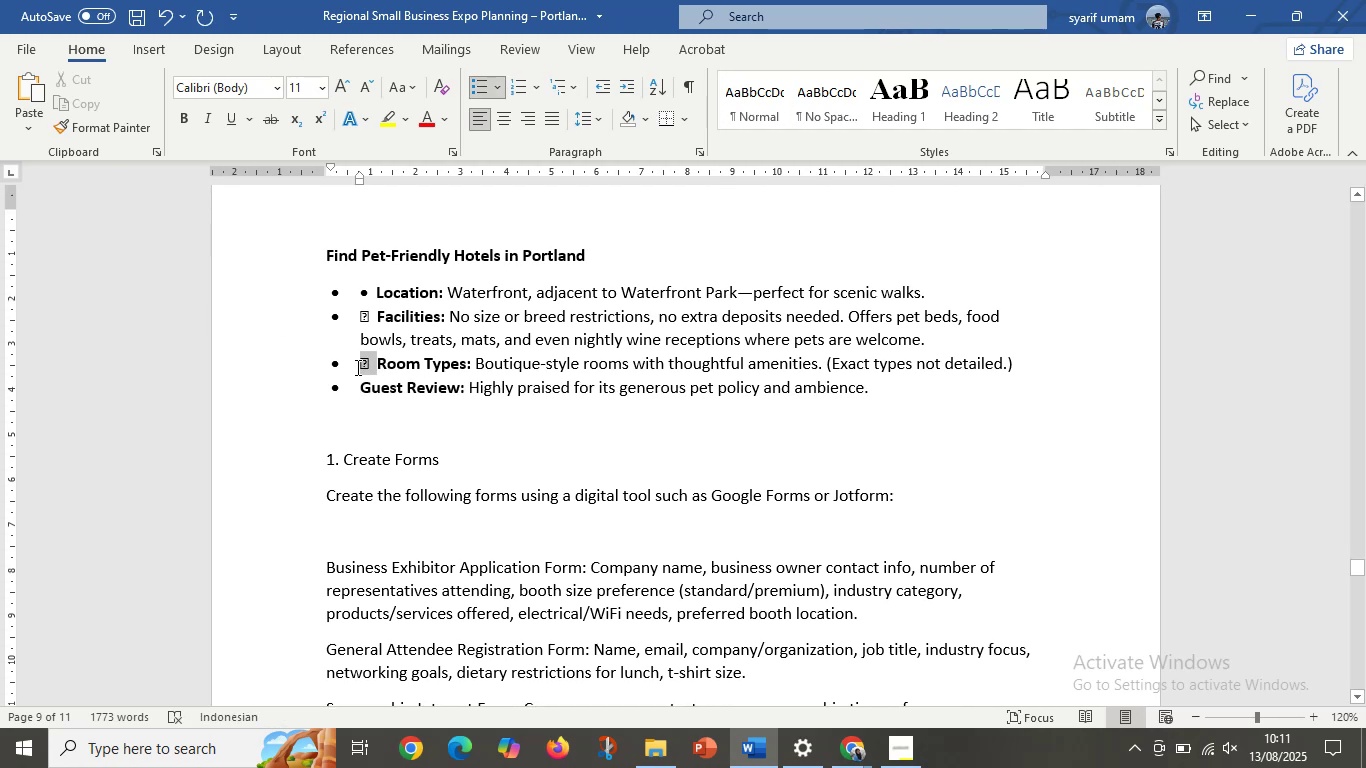 
key(Backspace)
 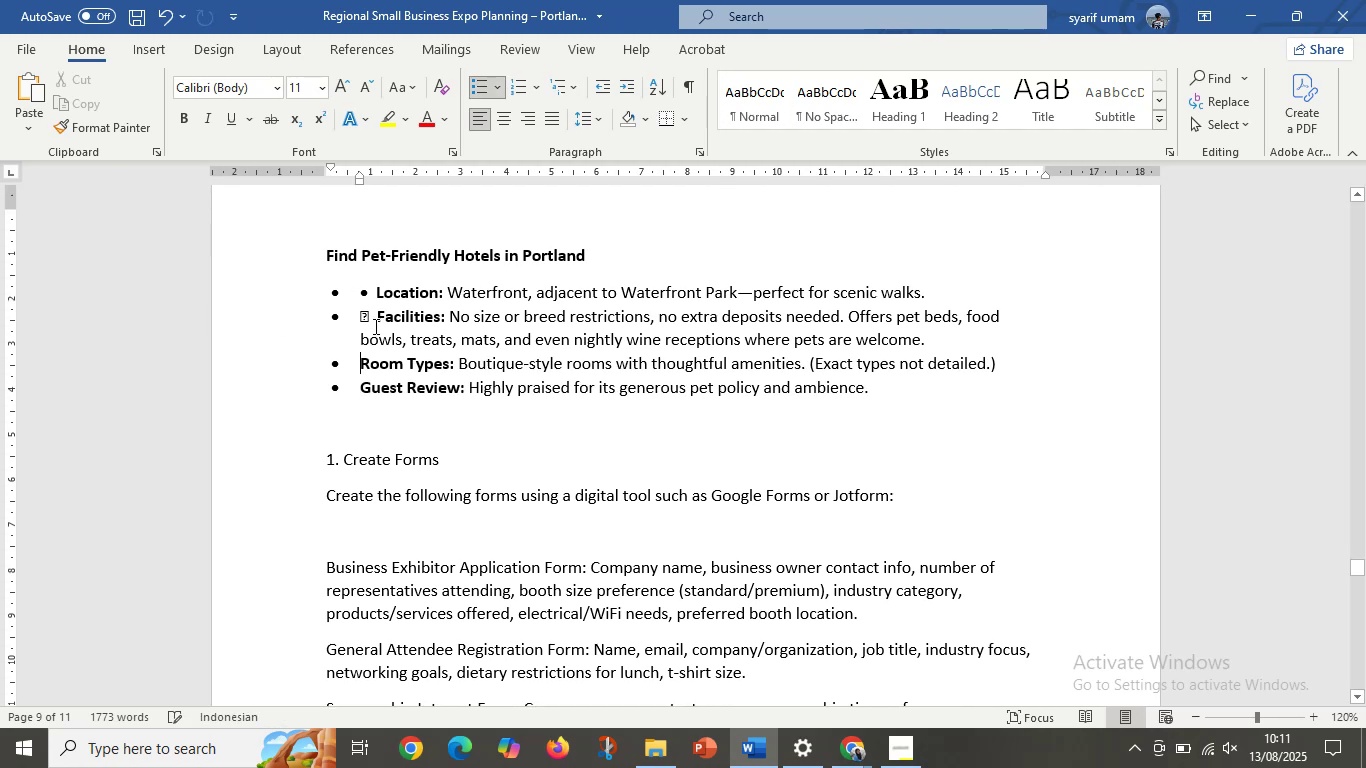 
left_click_drag(start_coordinate=[373, 317], to_coordinate=[344, 320])
 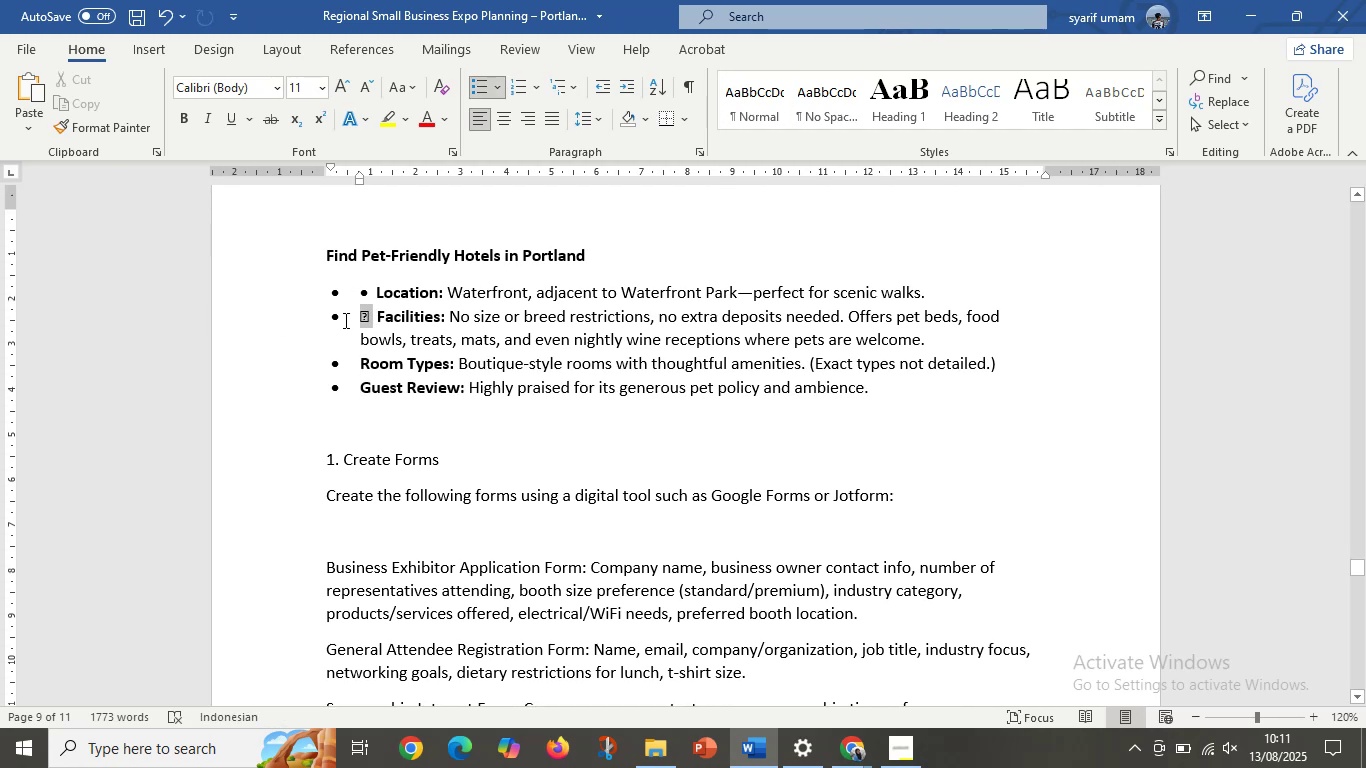 
key(Backspace)
 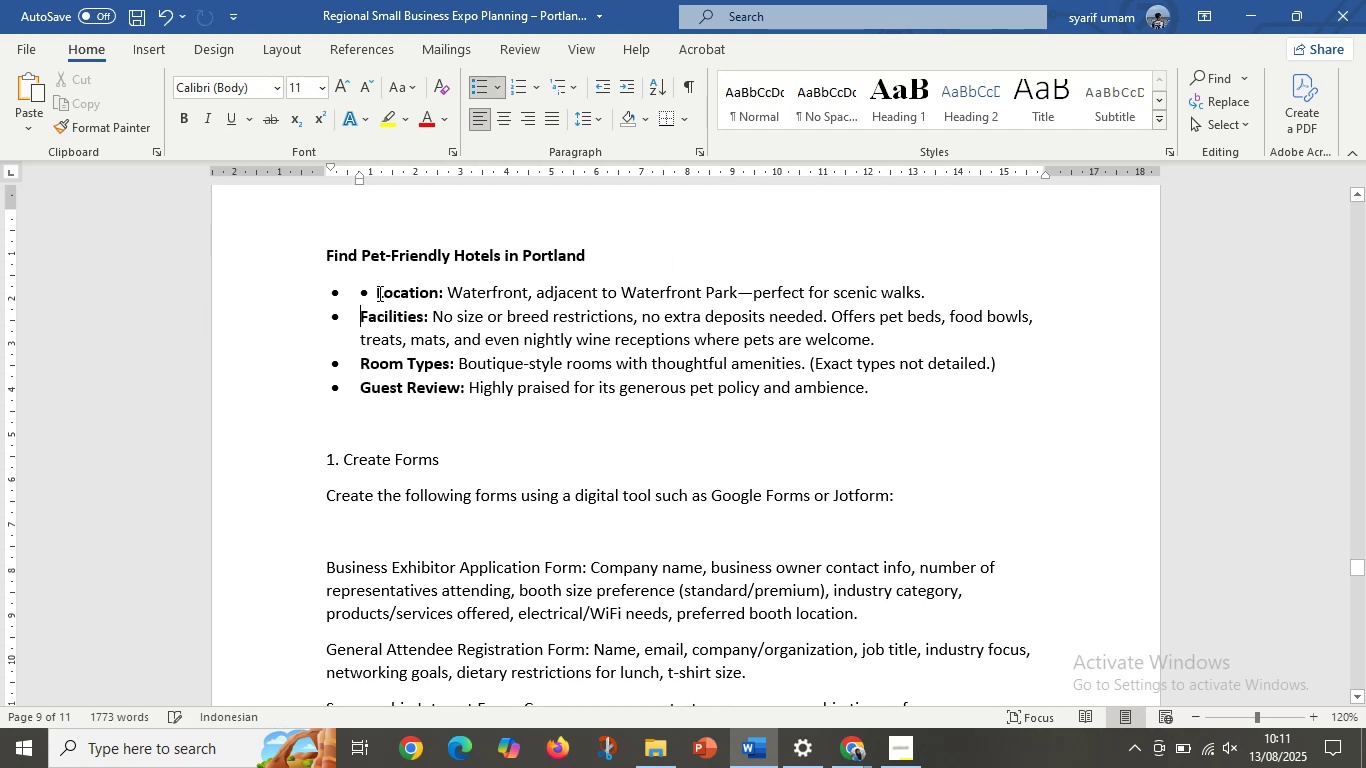 
left_click_drag(start_coordinate=[376, 291], to_coordinate=[346, 295])
 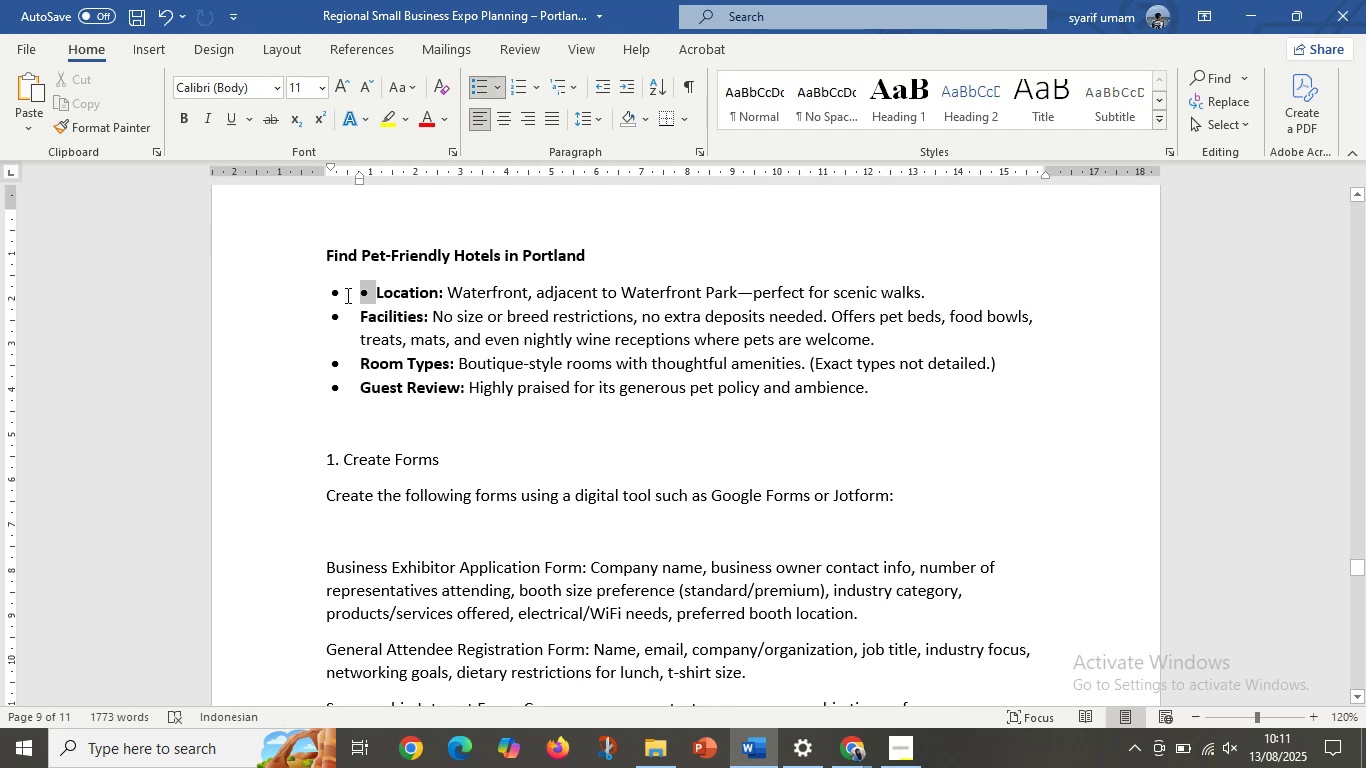 
key(Backspace)
 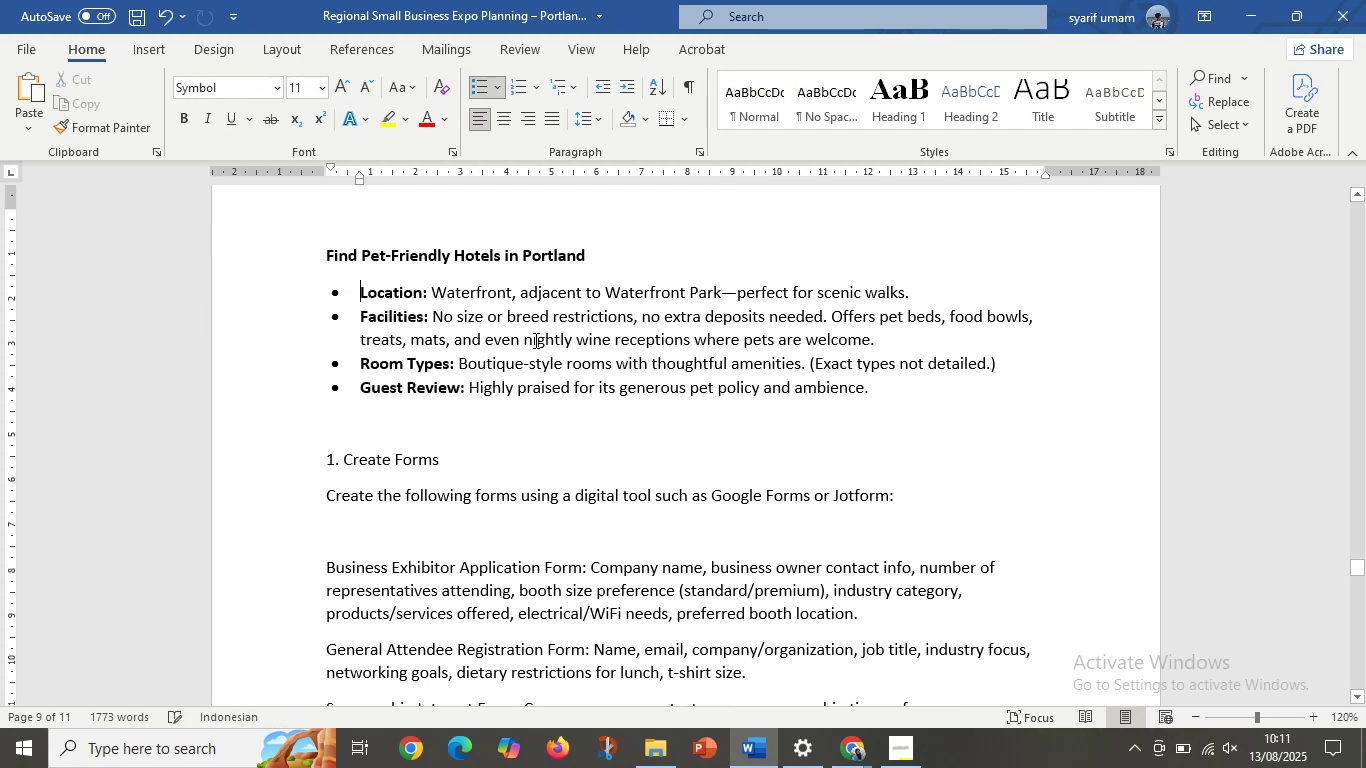 
left_click([542, 341])
 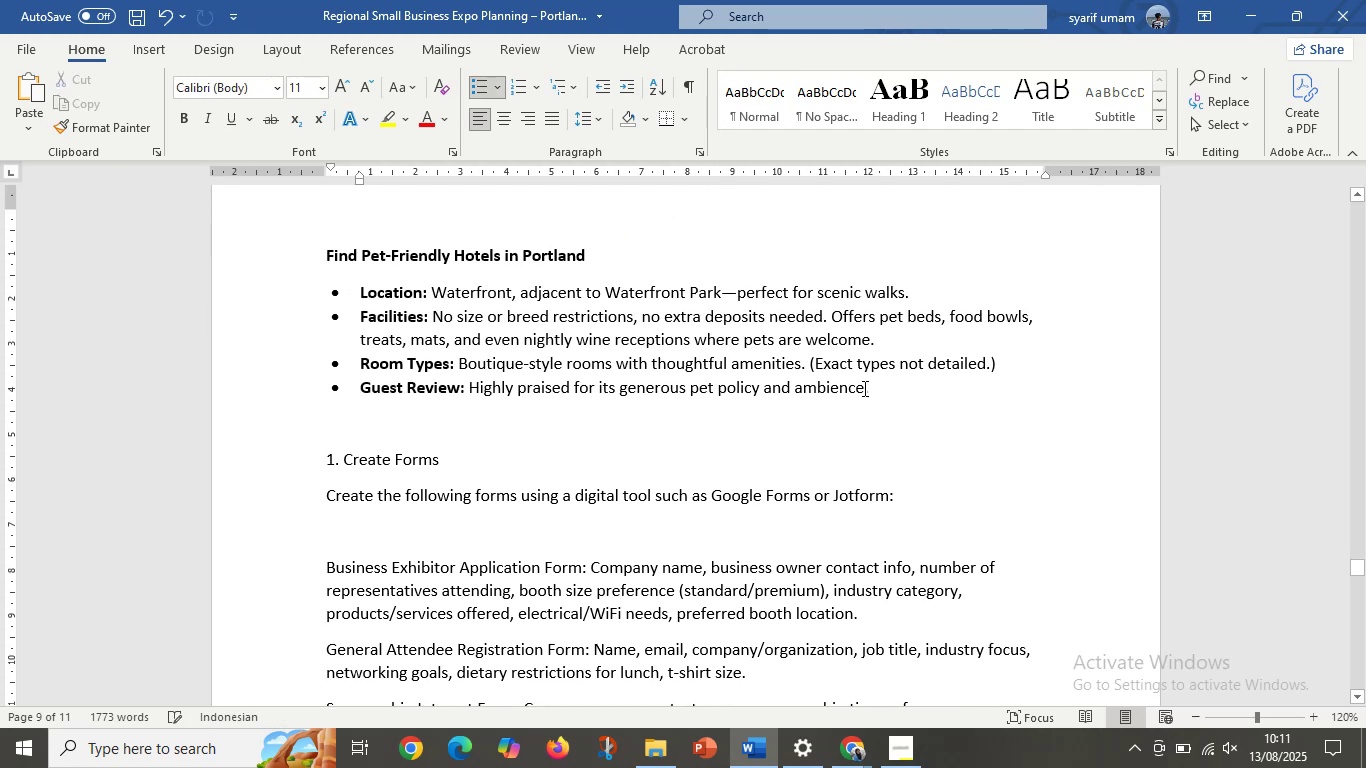 
left_click_drag(start_coordinate=[873, 389], to_coordinate=[347, 267])
 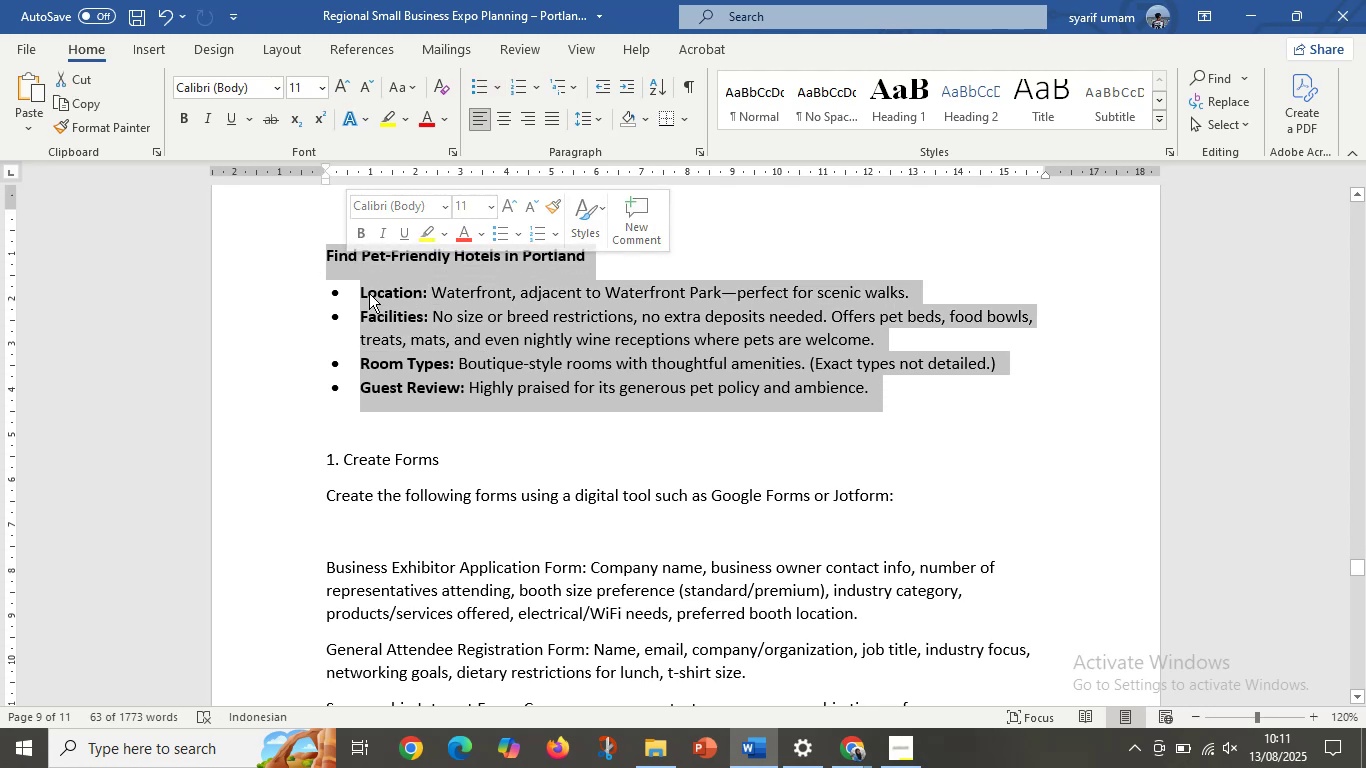 
scroll: coordinate [398, 325], scroll_direction: up, amount: 9.0
 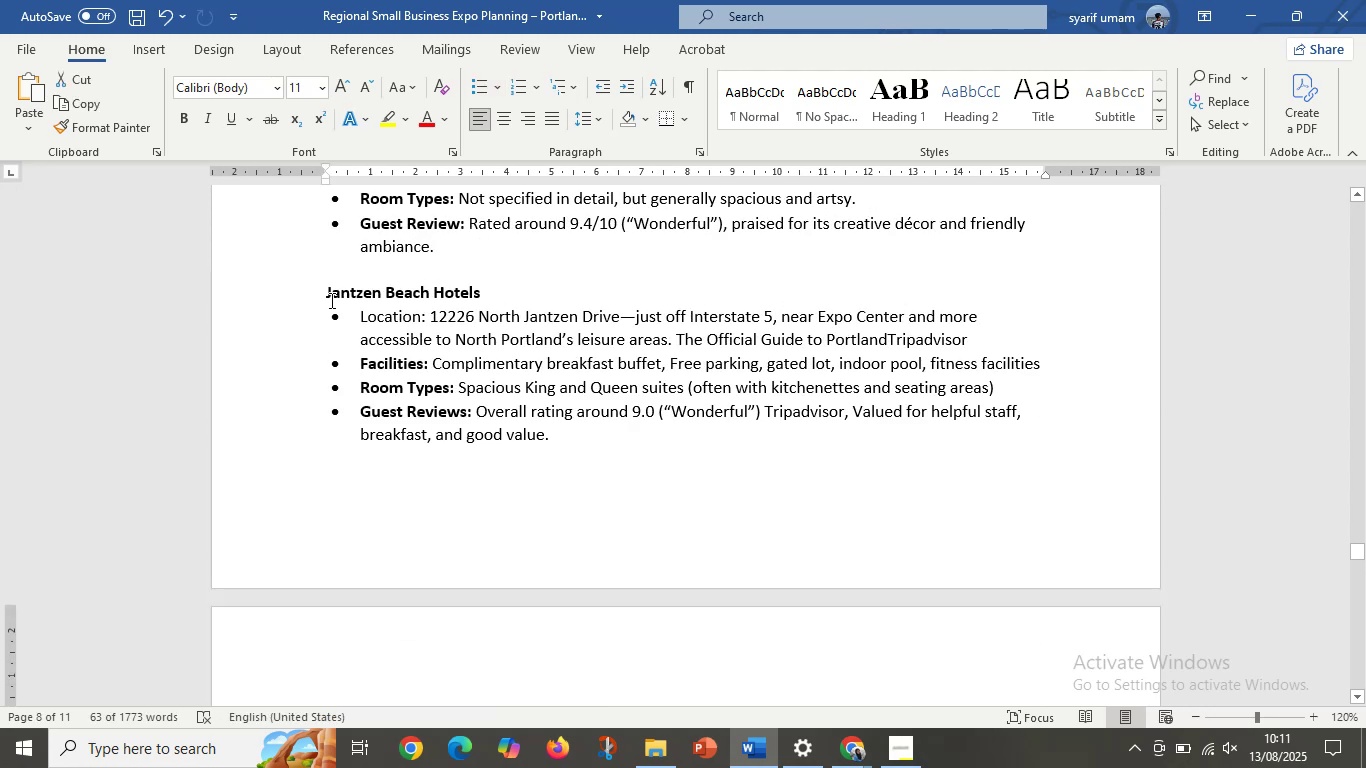 
left_click_drag(start_coordinate=[327, 294], to_coordinate=[536, 296])
 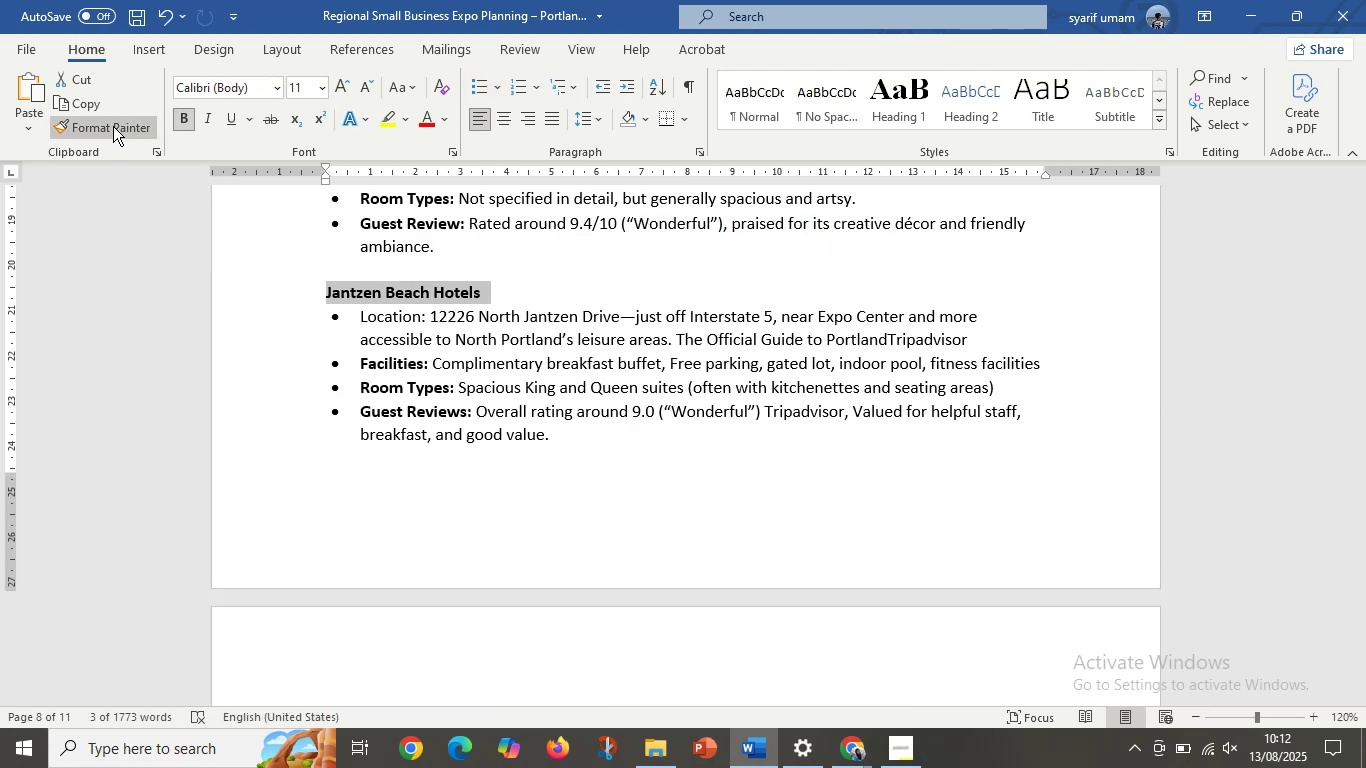 
scroll: coordinate [390, 401], scroll_direction: down, amount: 5.0
 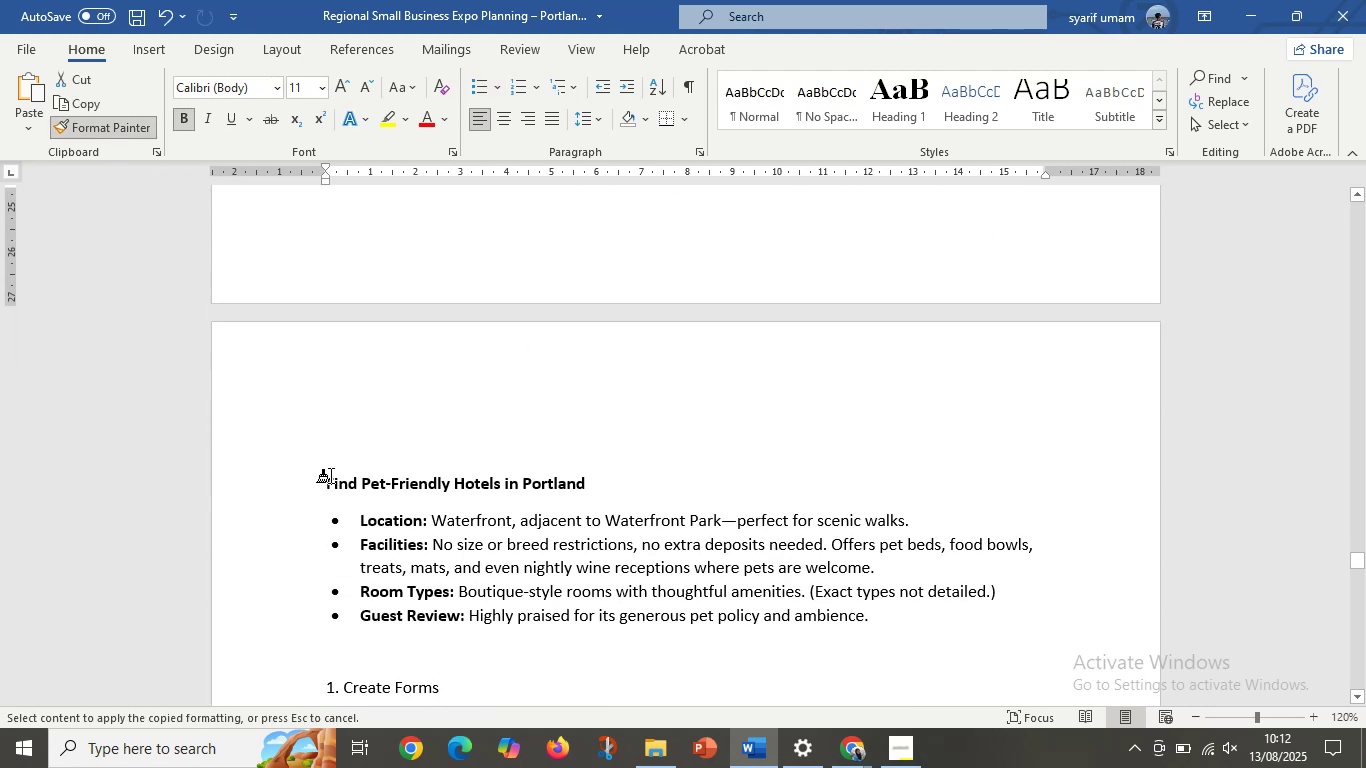 
left_click_drag(start_coordinate=[332, 485], to_coordinate=[707, 500])
 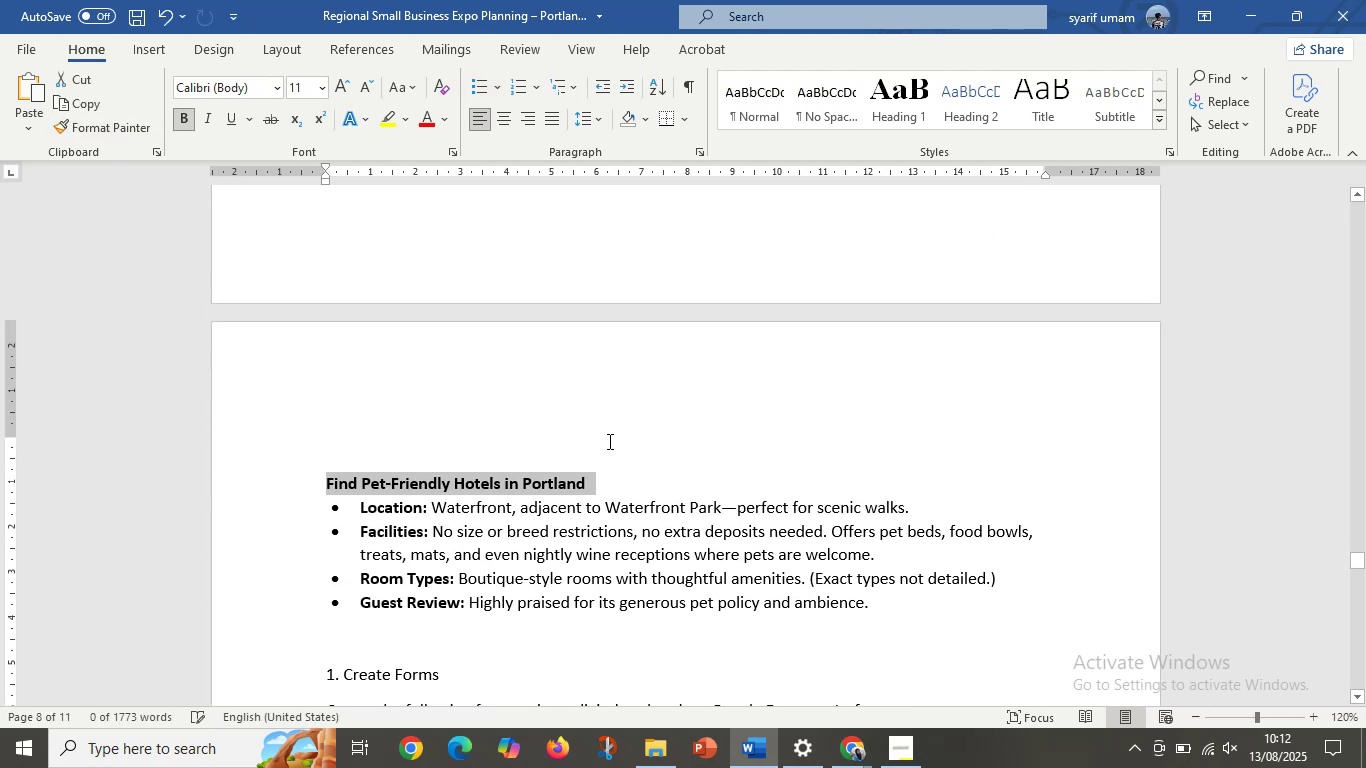 
left_click([606, 433])
 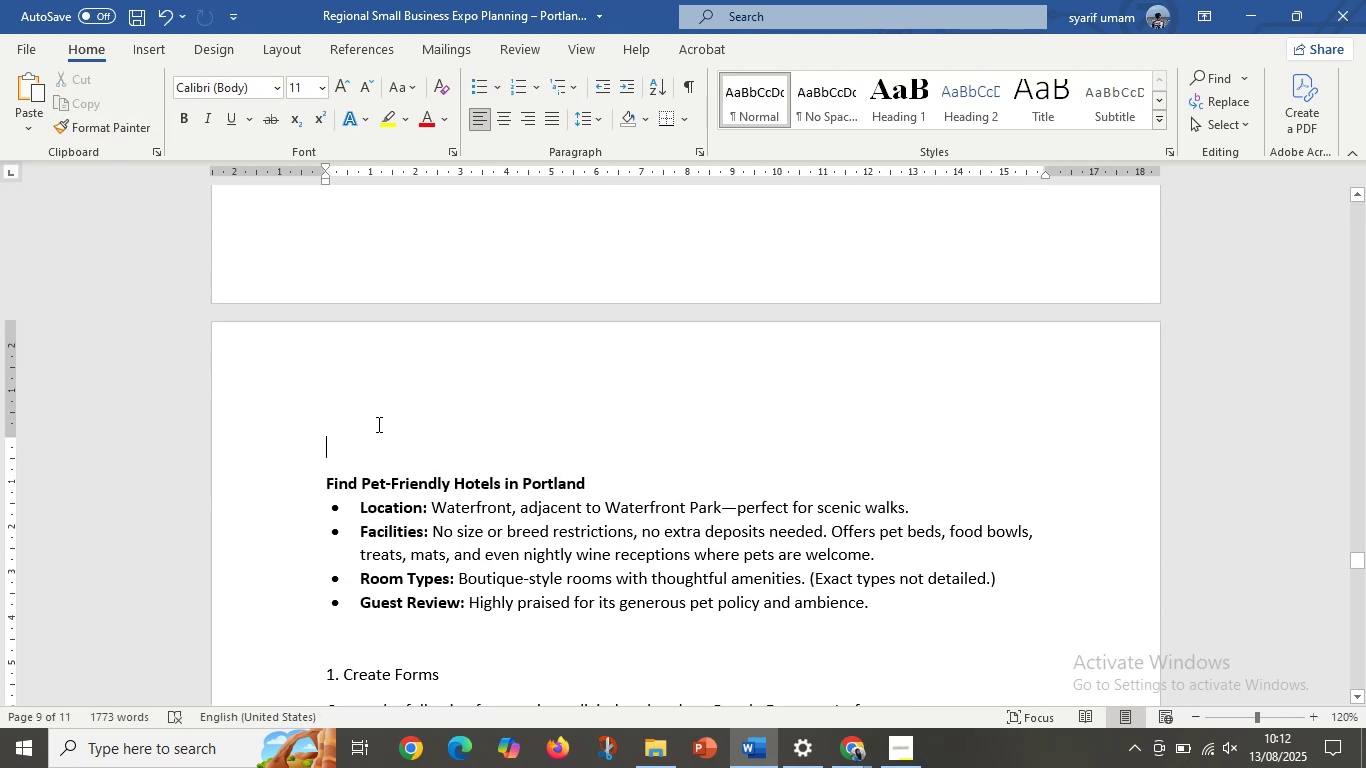 
key(Delete)
 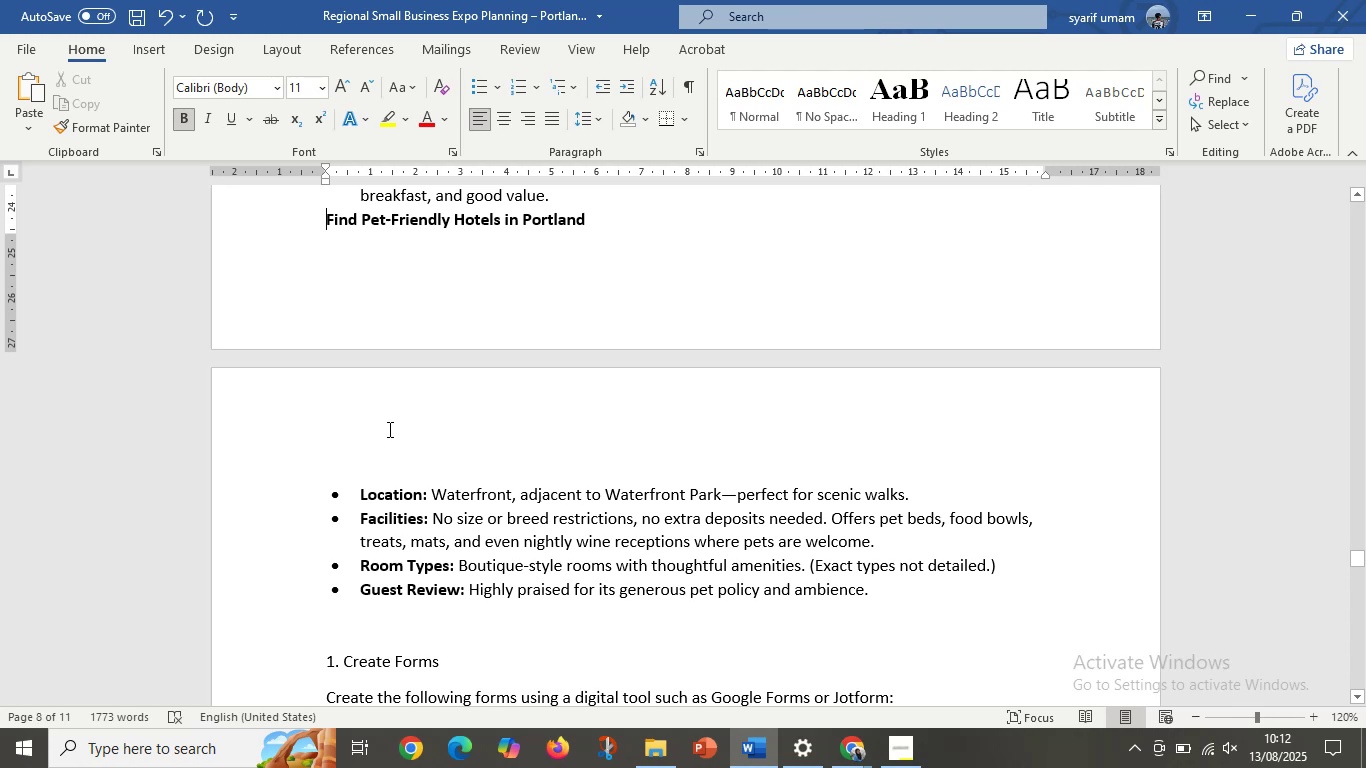 
key(Control+Z)
 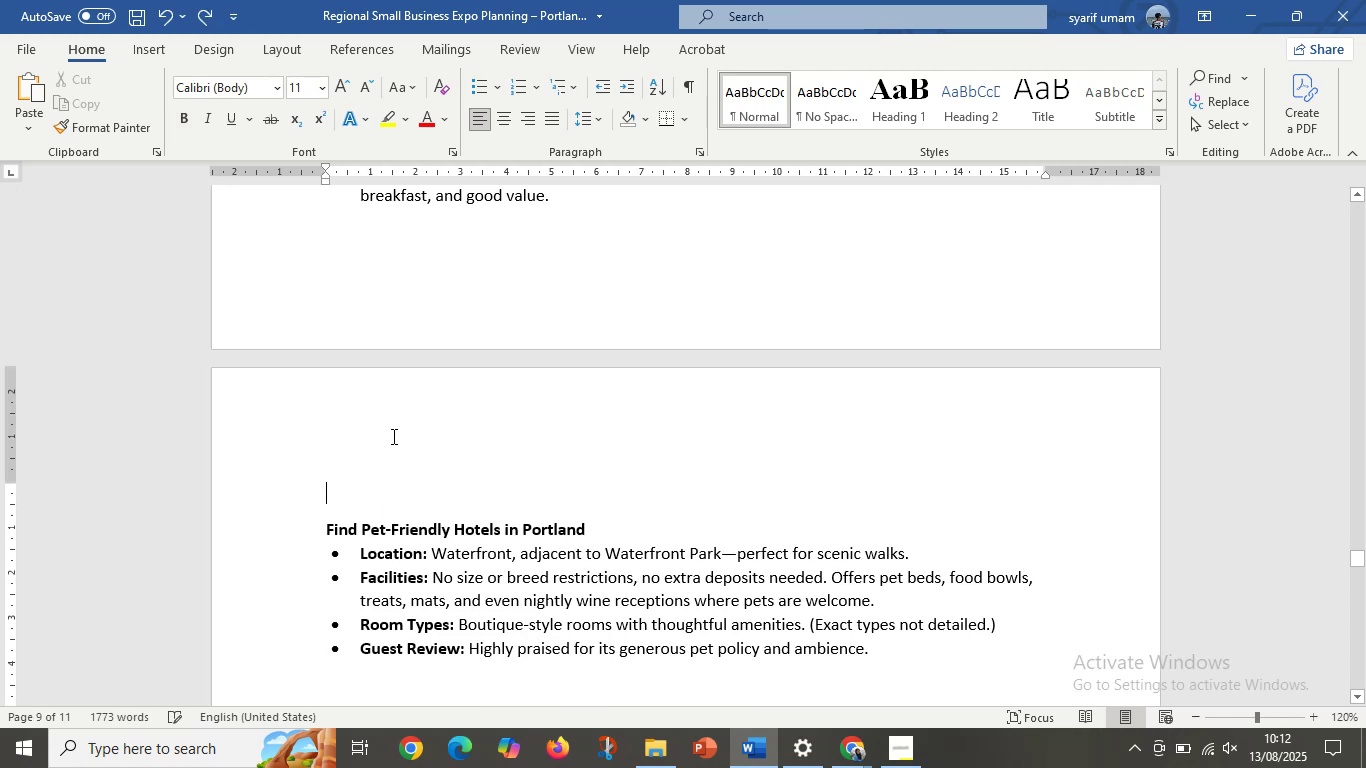 
scroll: coordinate [603, 566], scroll_direction: down, amount: 3.0
 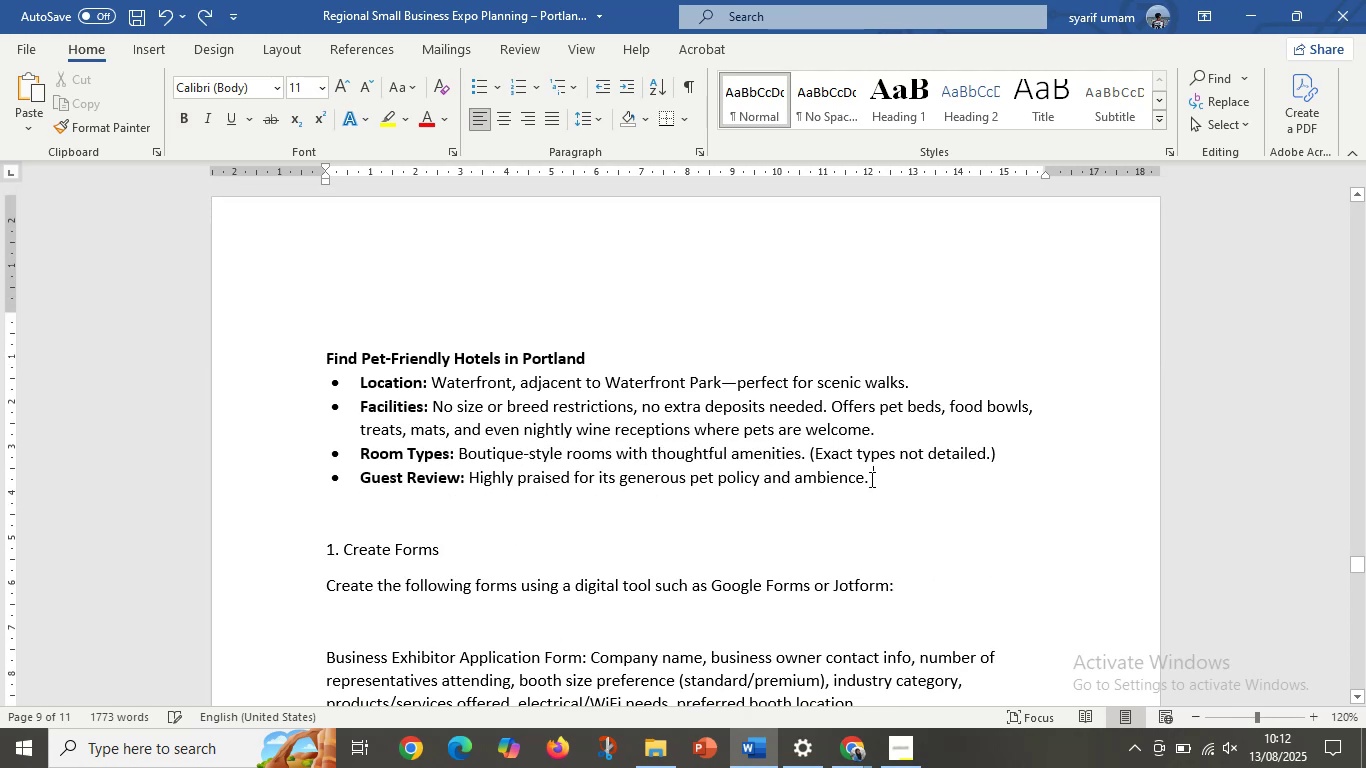 
scroll: coordinate [458, 336], scroll_direction: up, amount: 4.0
 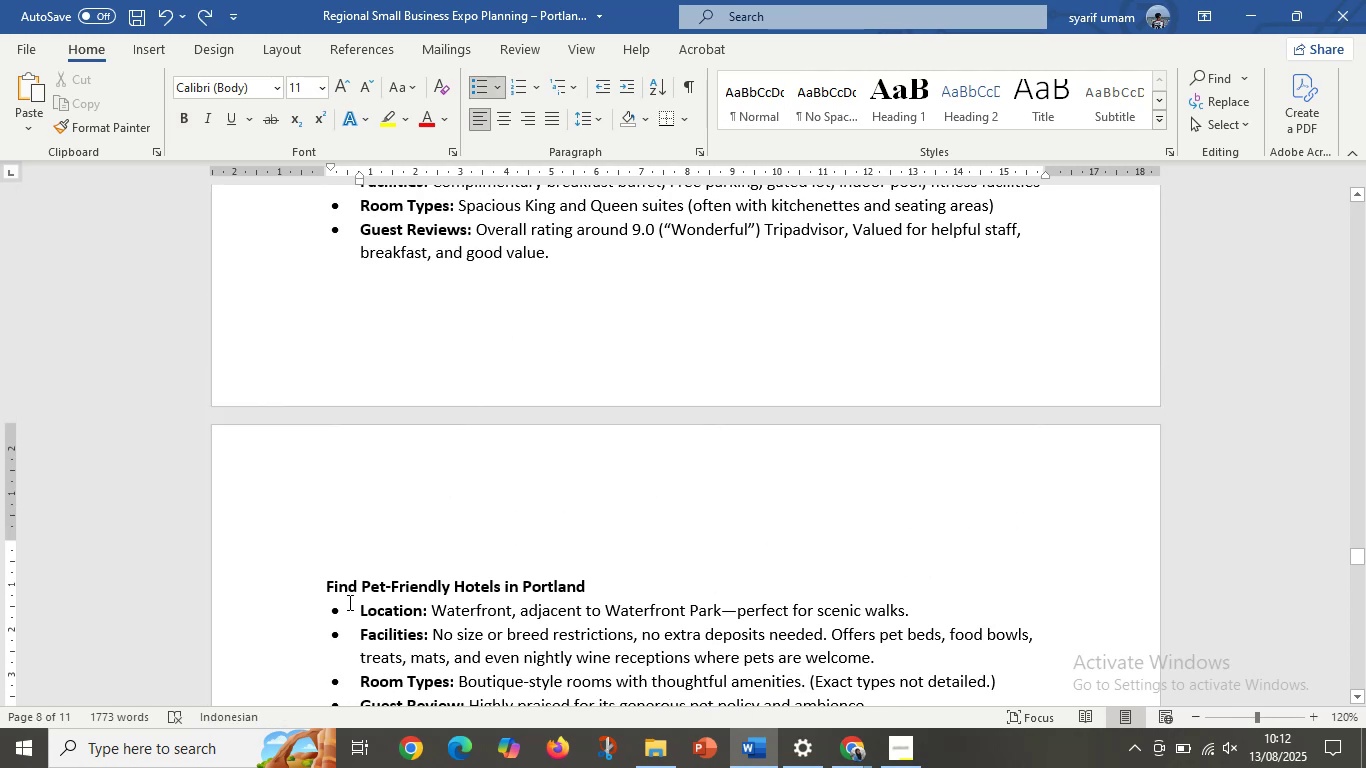 
left_click_drag(start_coordinate=[360, 607], to_coordinate=[358, 243])
 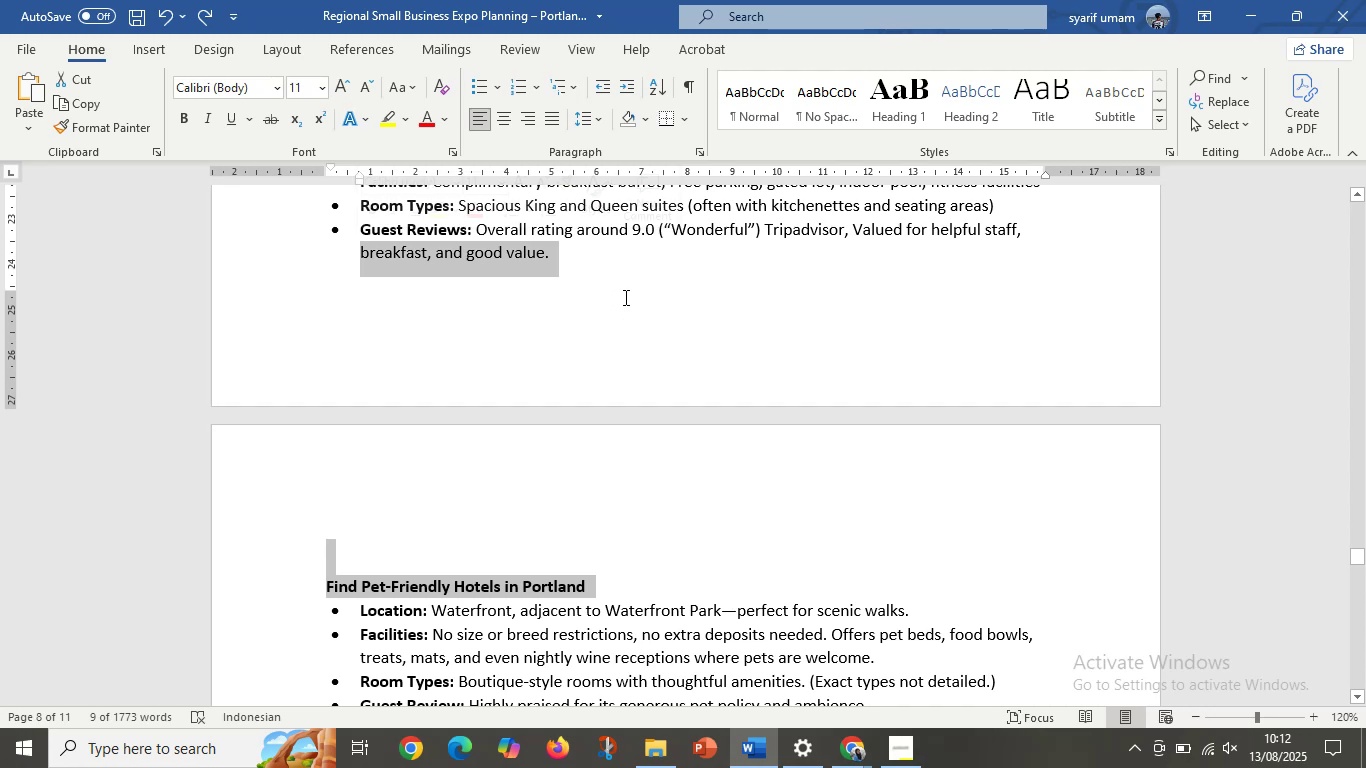 
left_click([628, 286])
 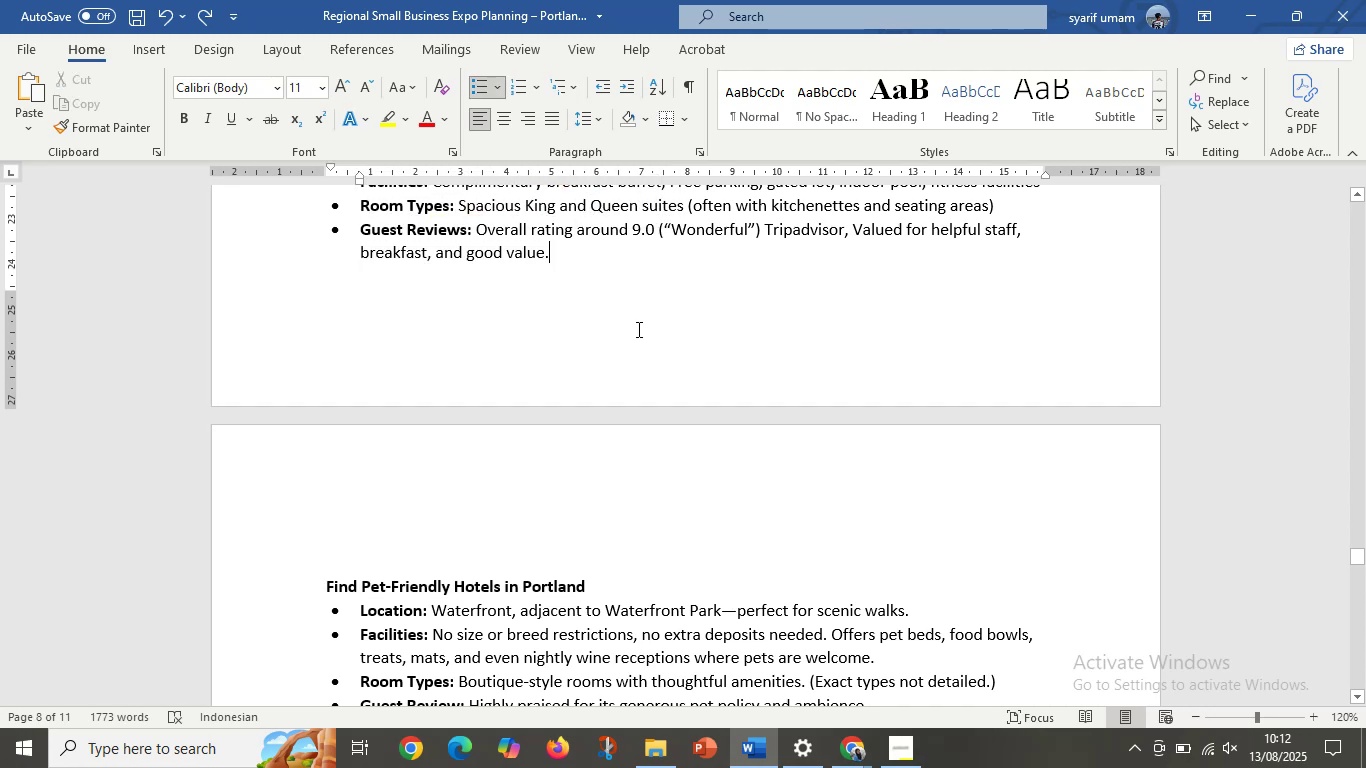 
scroll: coordinate [648, 361], scroll_direction: down, amount: 5.0
 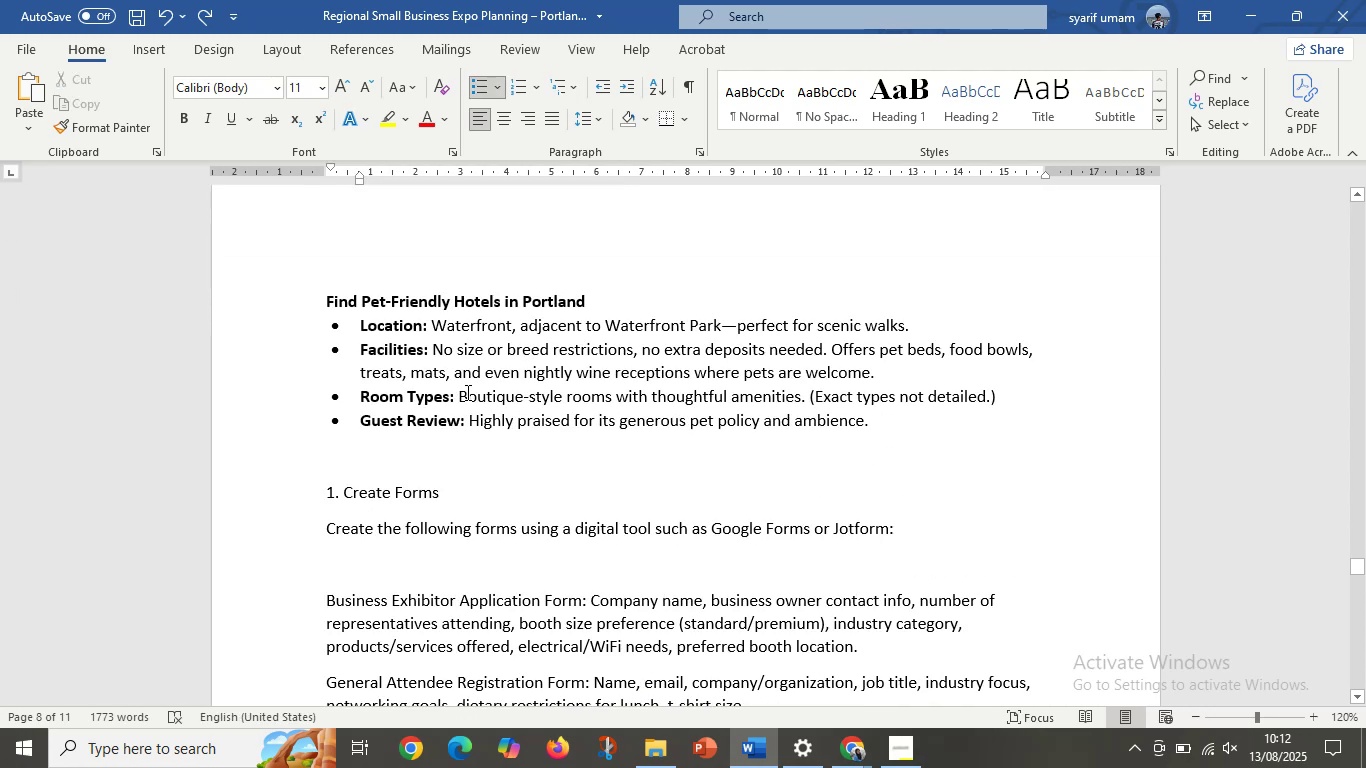 
left_click([465, 392])
 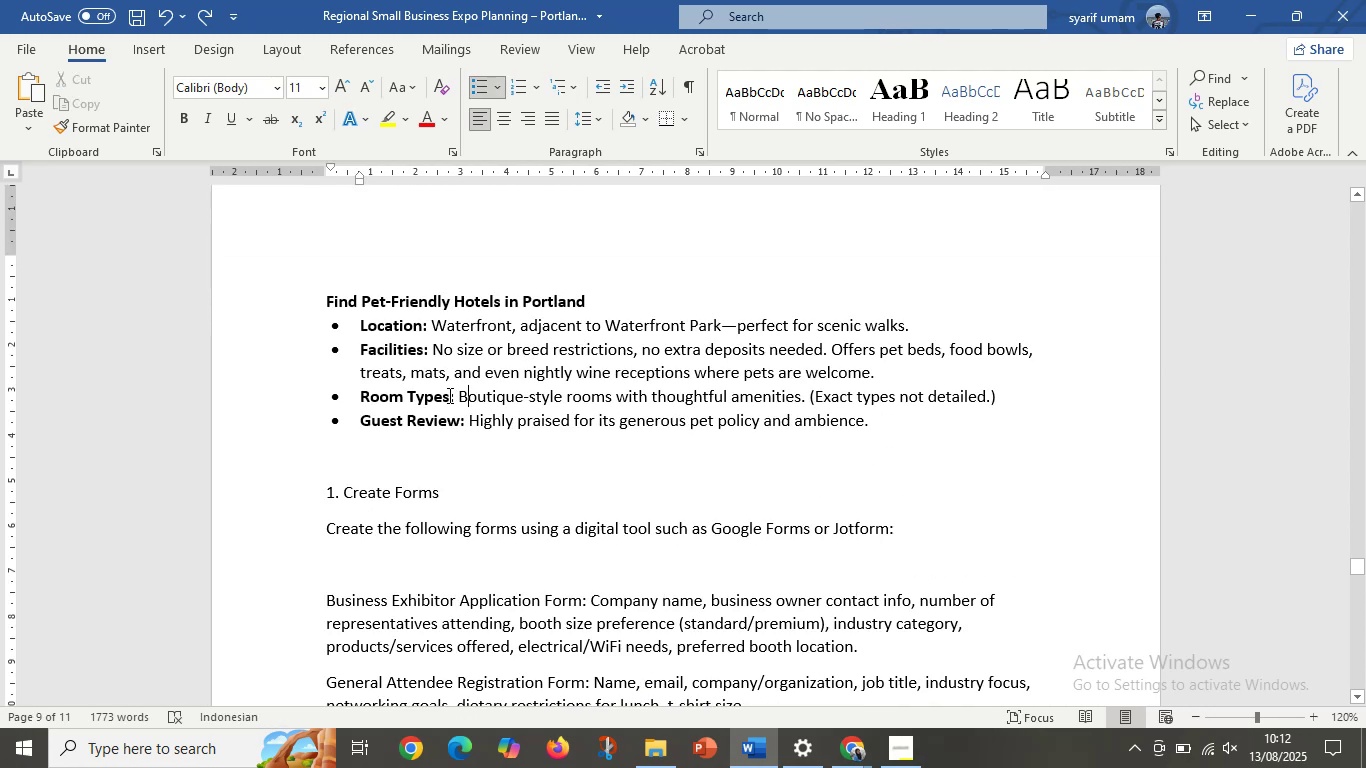 
wait(12.07)
 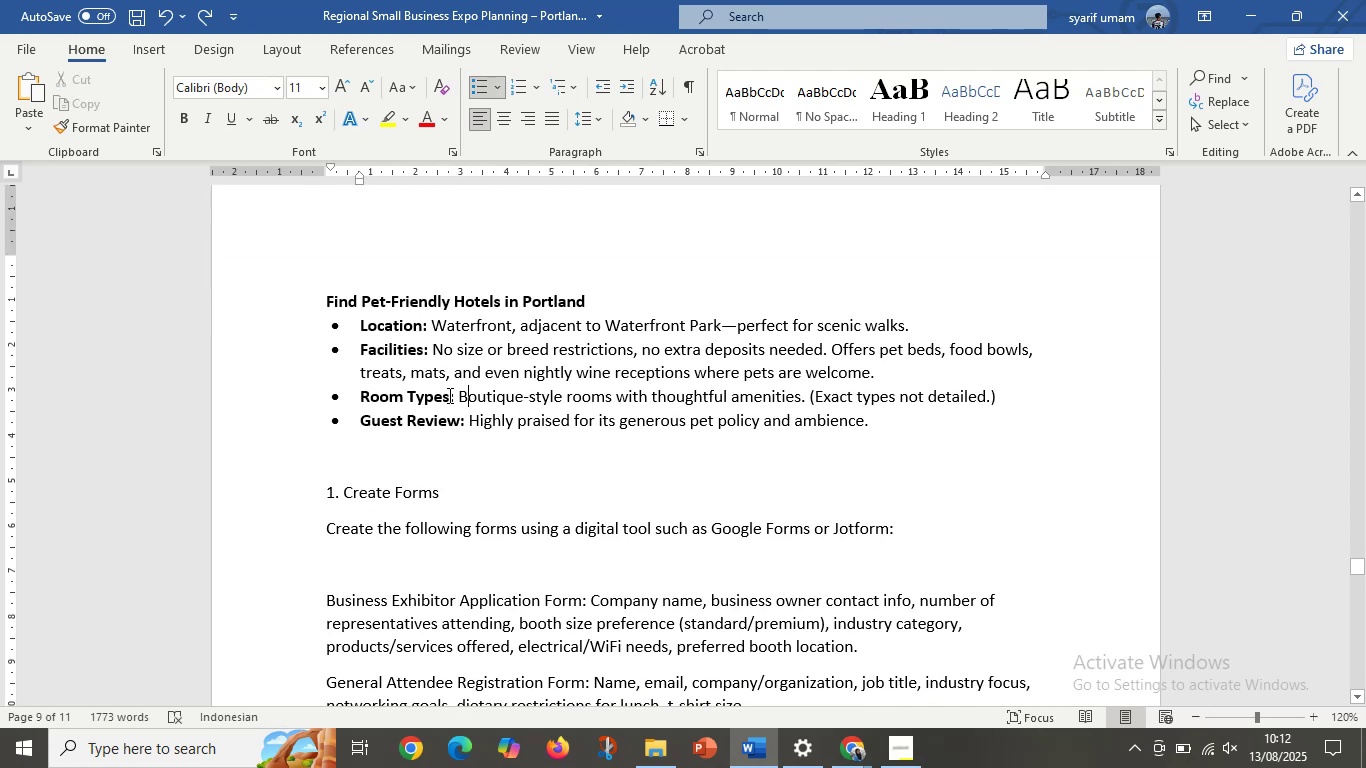 
scroll: coordinate [451, 494], scroll_direction: down, amount: 8.0
 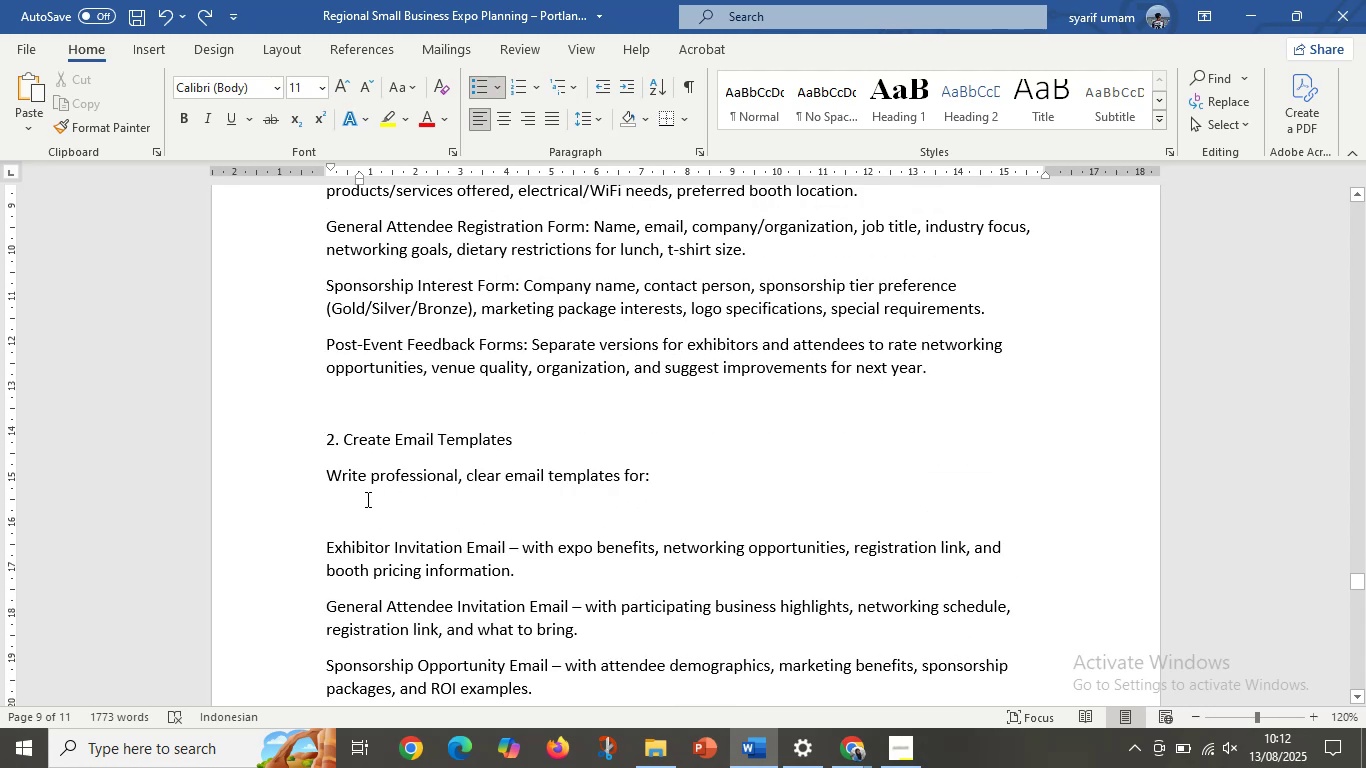 
scroll: coordinate [511, 489], scroll_direction: up, amount: 46.0
 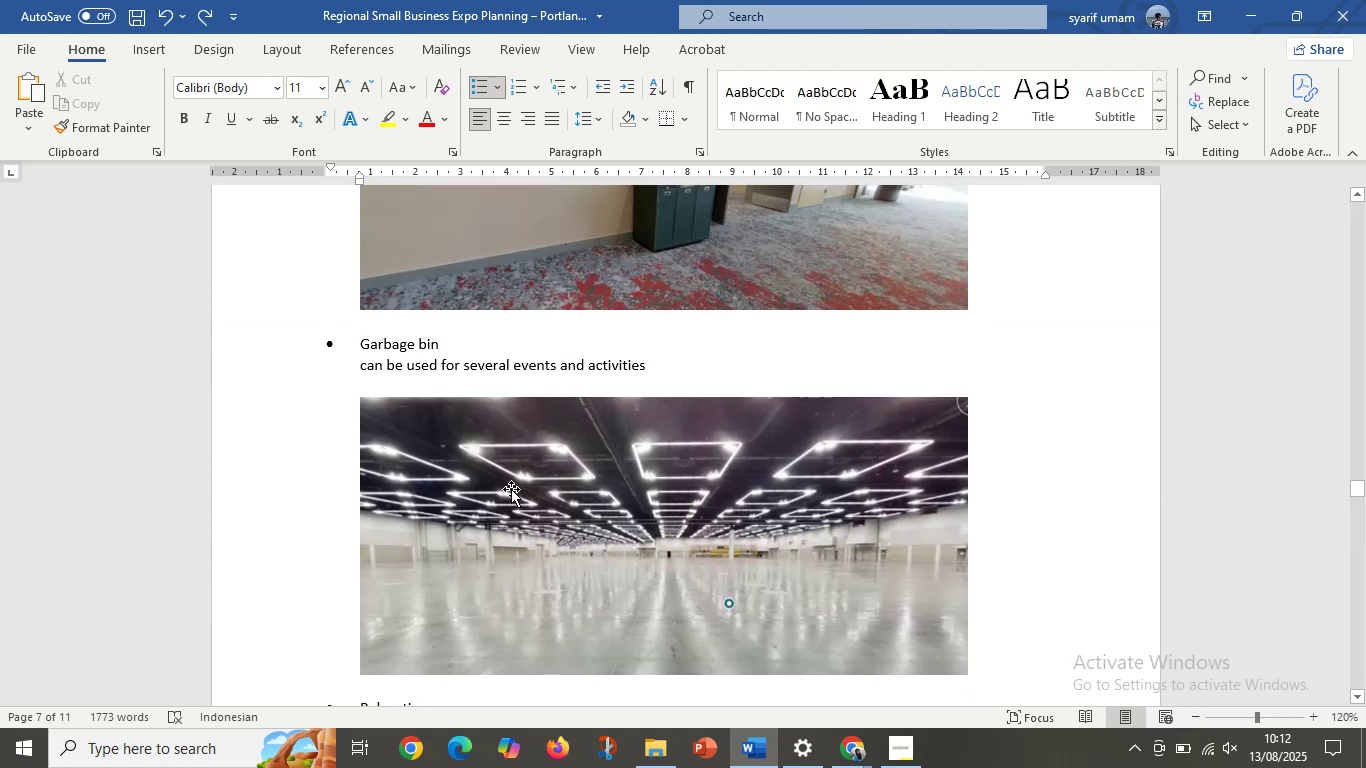 
scroll: coordinate [512, 489], scroll_direction: down, amount: 2.0
 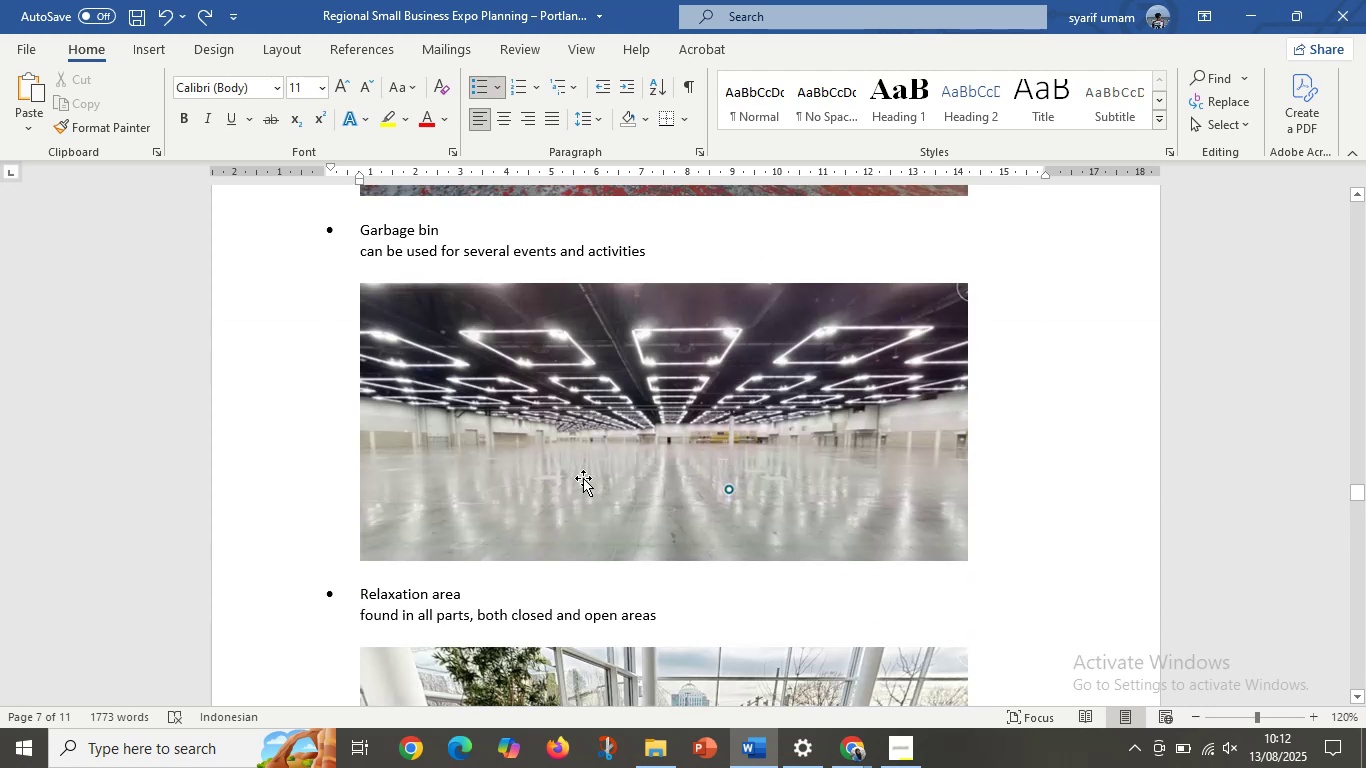 
scroll: coordinate [598, 473], scroll_direction: up, amount: 16.0
 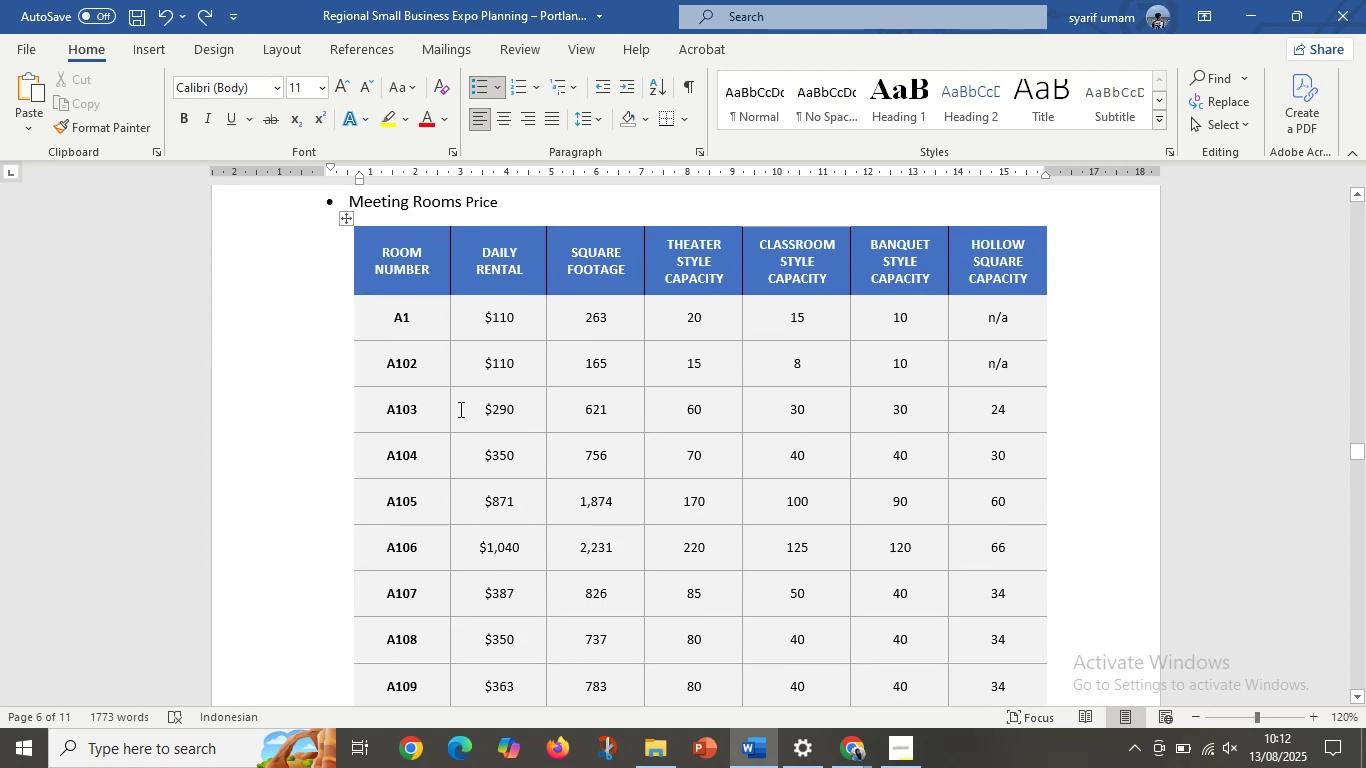 
left_click([452, 397])
 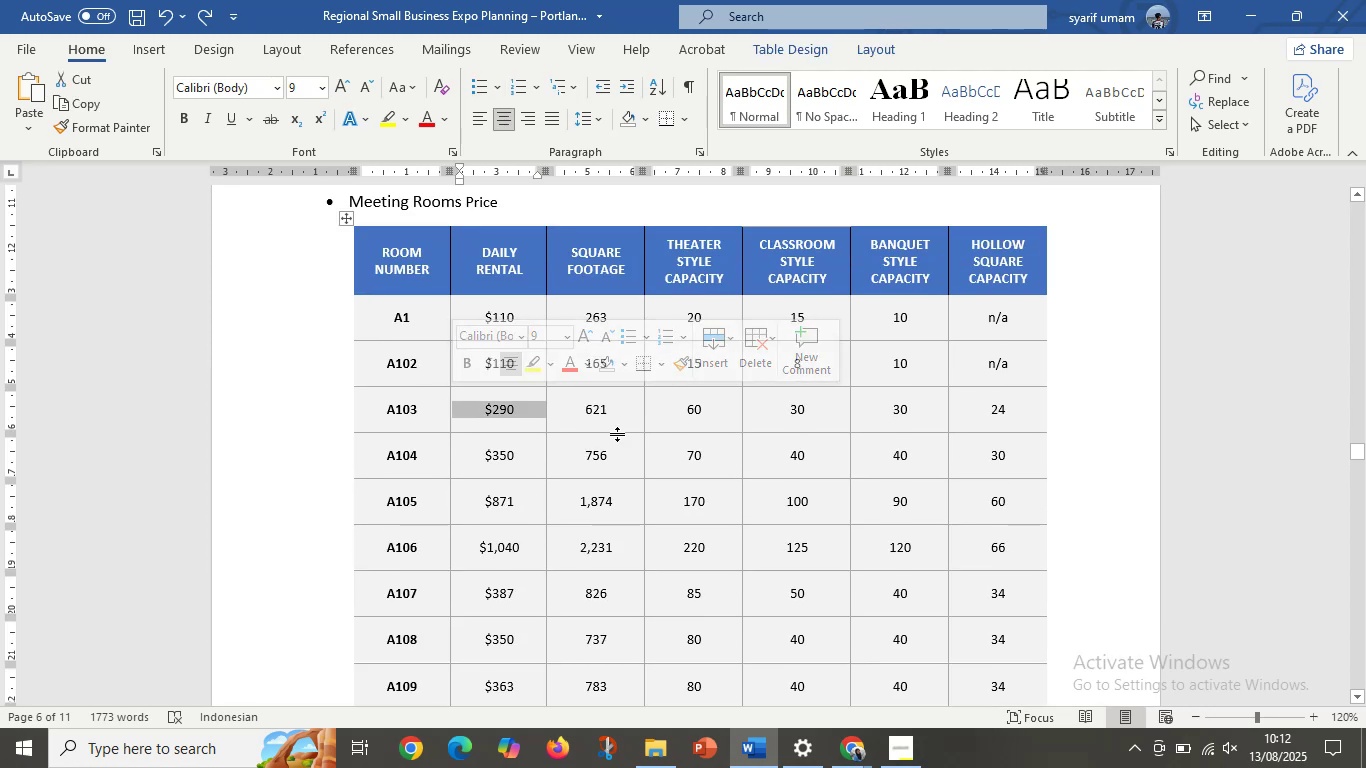 
left_click([629, 433])
 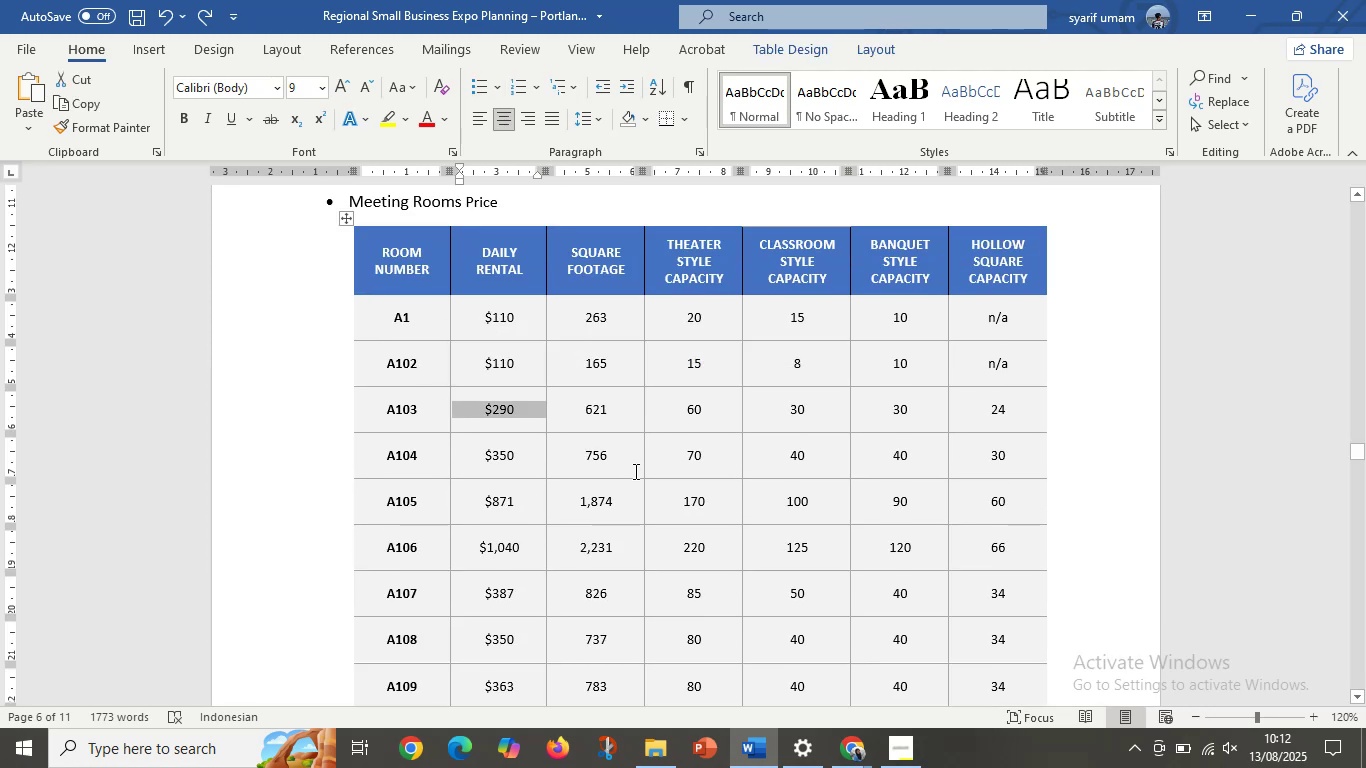 
left_click([634, 471])
 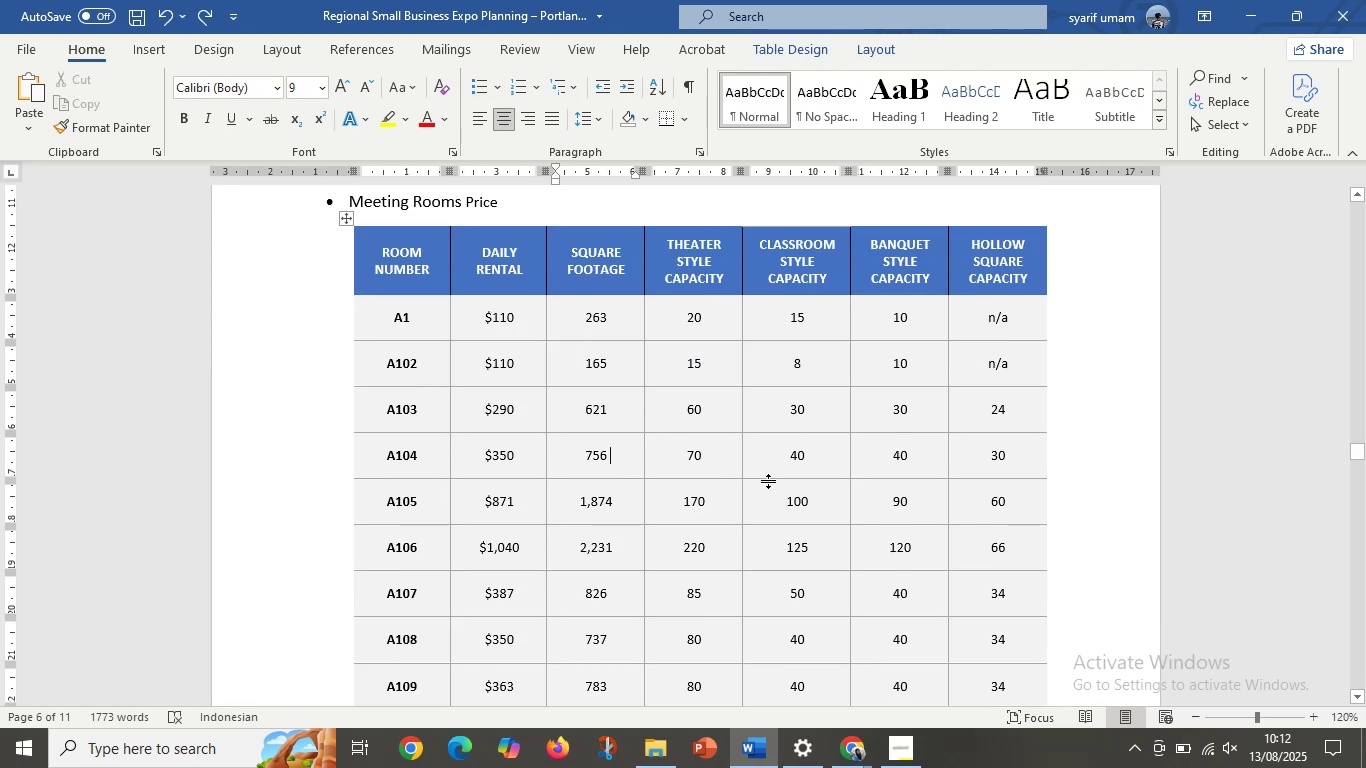 
scroll: coordinate [701, 478], scroll_direction: down, amount: 46.0
 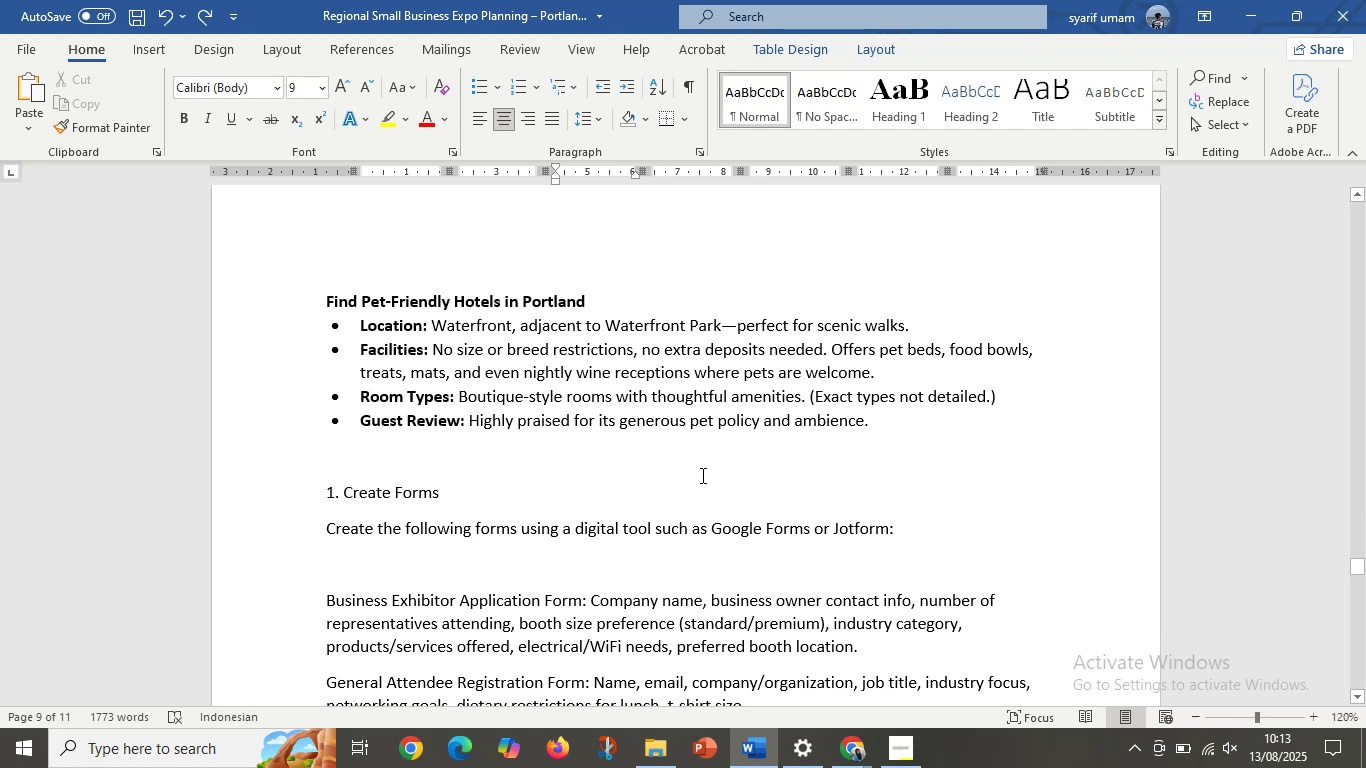 
wait(7.13)
 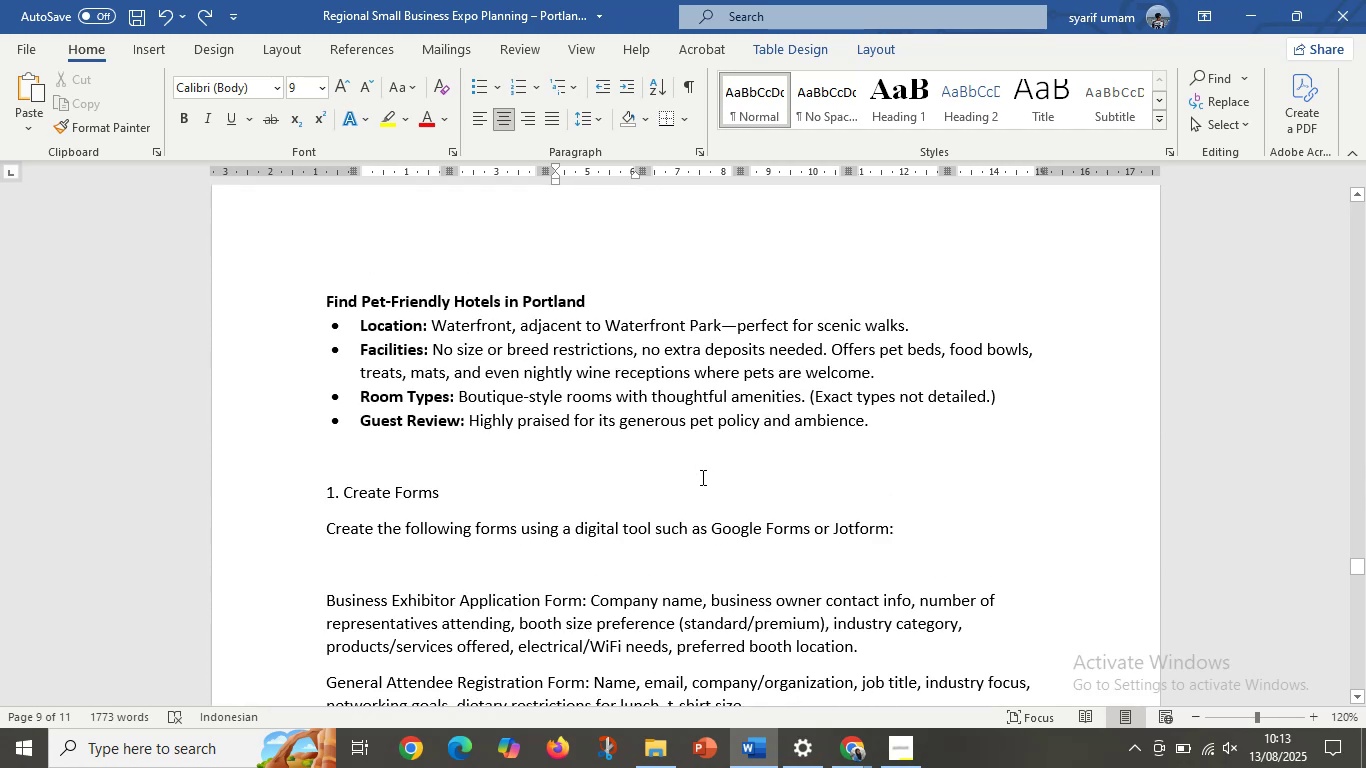 
scroll: coordinate [701, 475], scroll_direction: down, amount: 2.0
 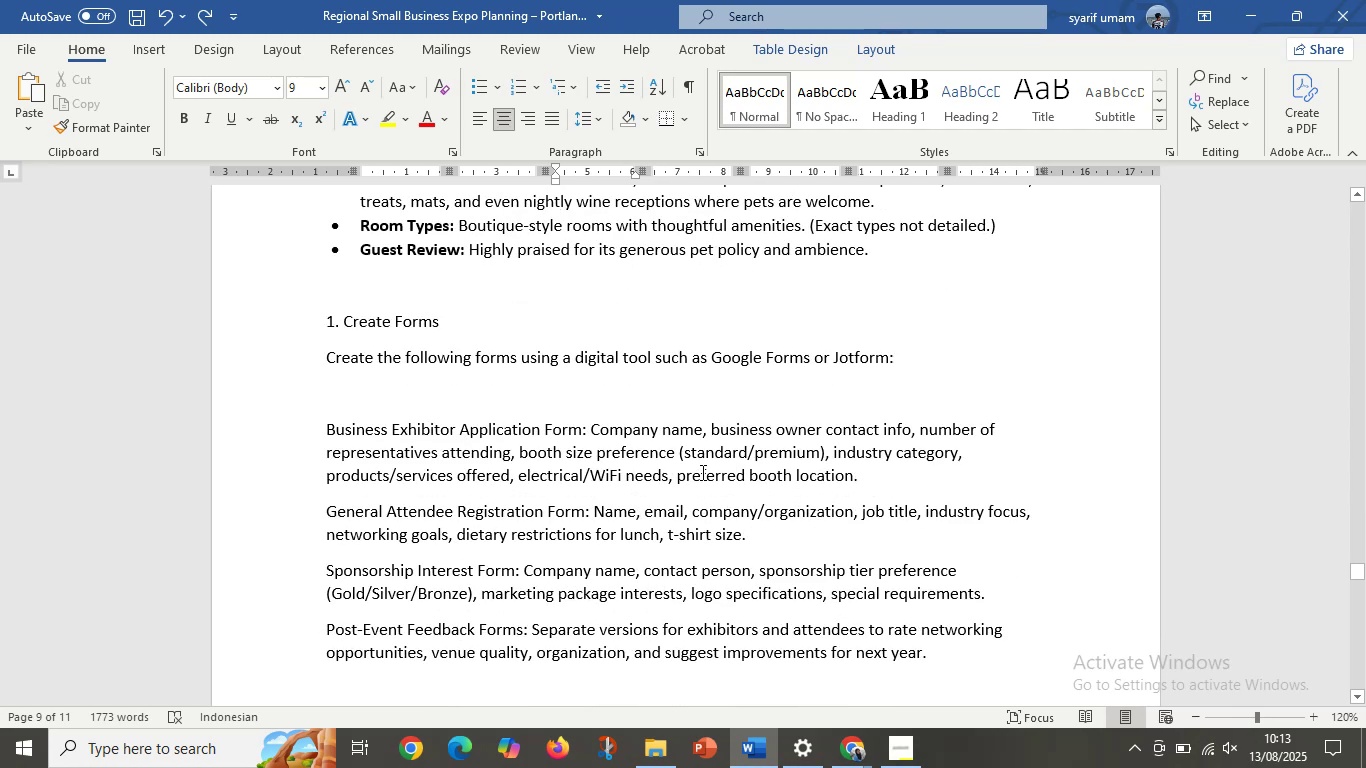 
wait(5.79)
 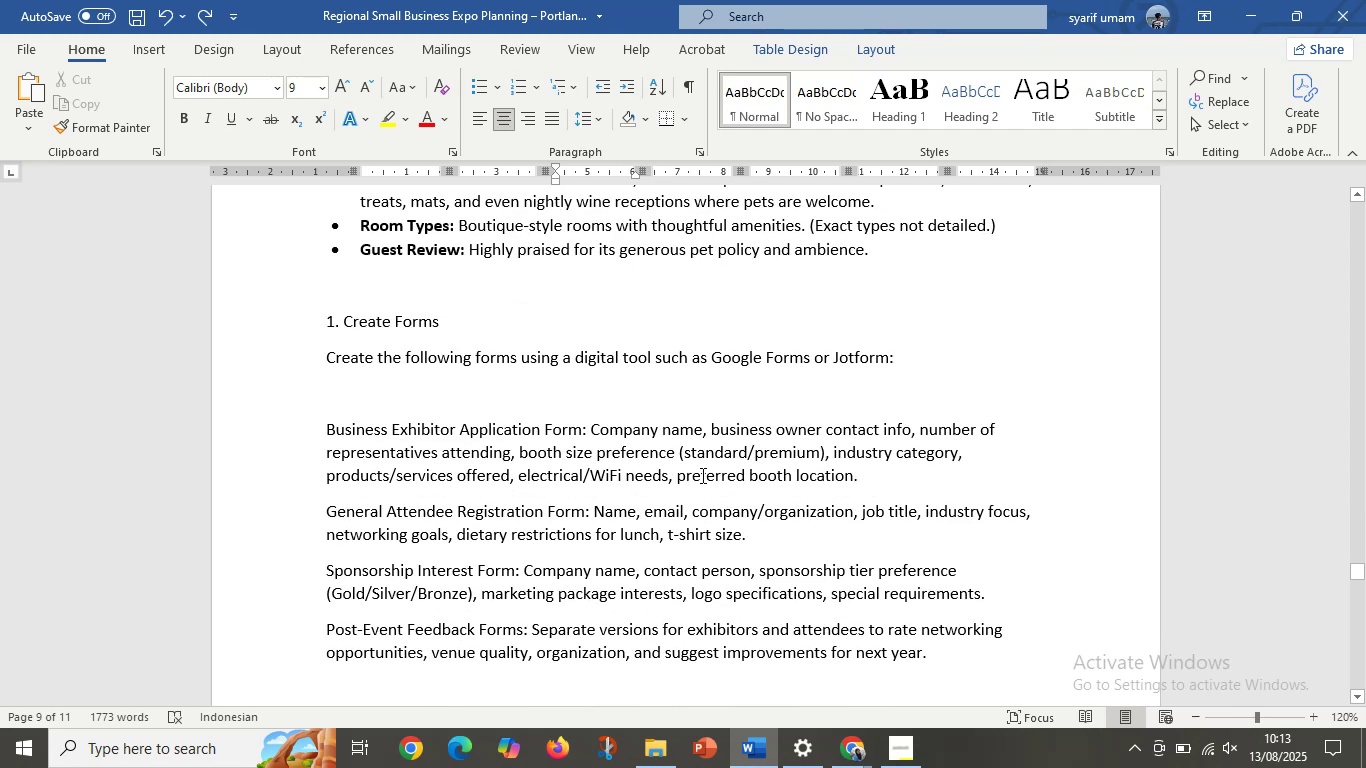 
scroll: coordinate [706, 483], scroll_direction: down, amount: 7.0
 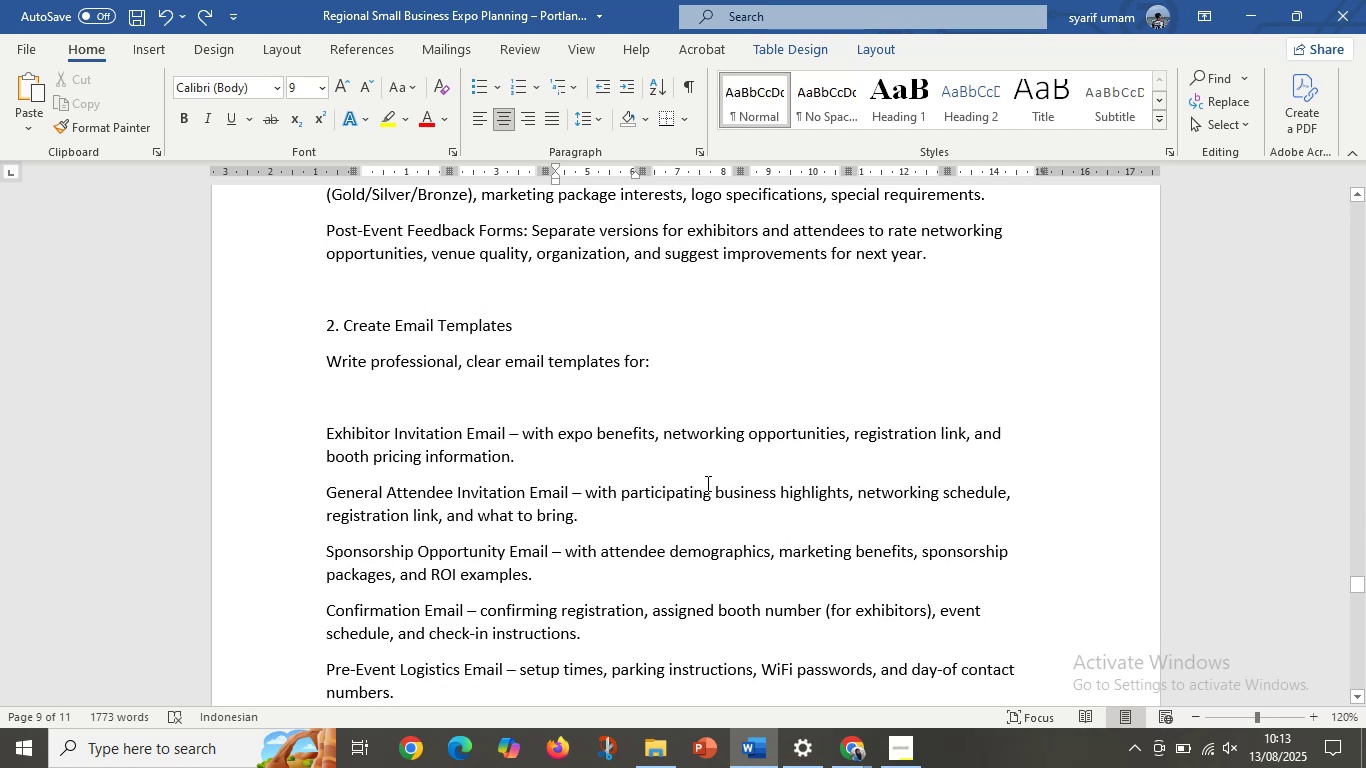 
scroll: coordinate [707, 483], scroll_direction: up, amount: 10.0
 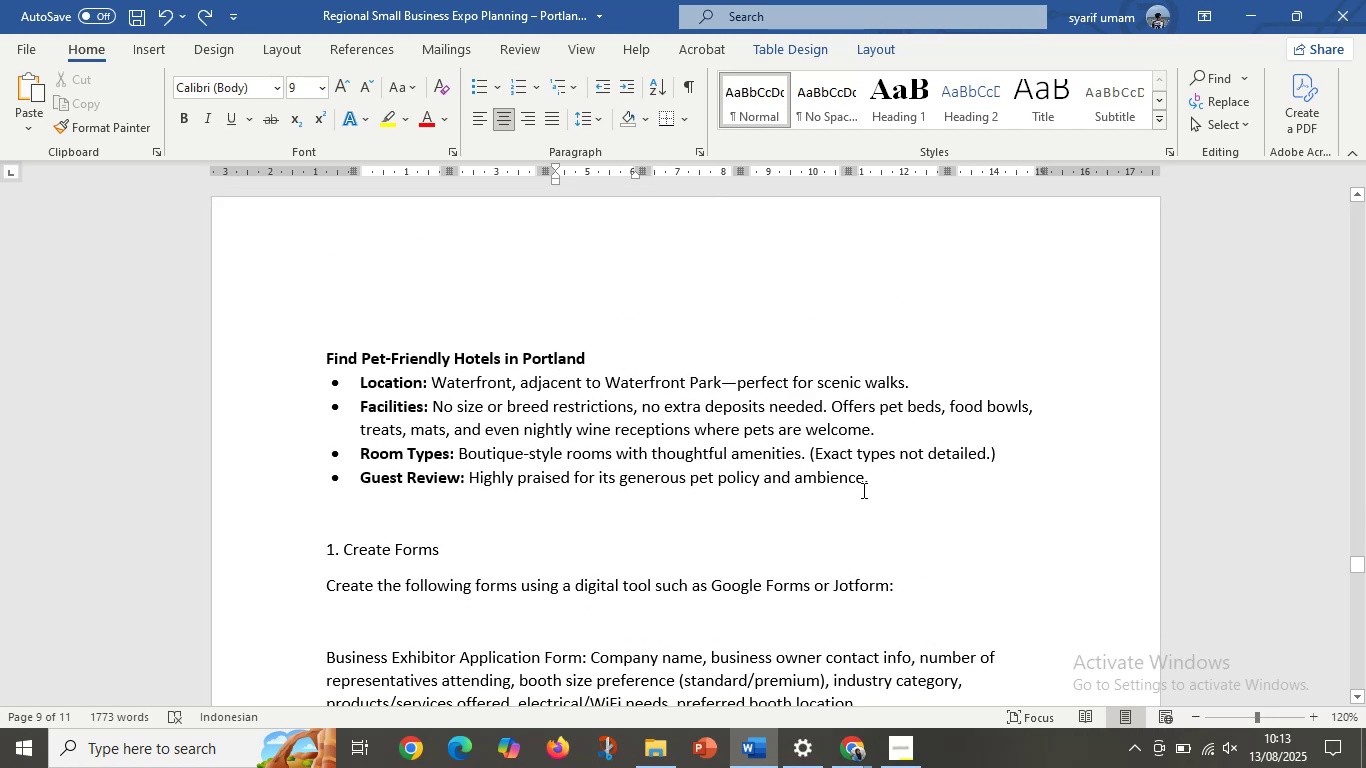 
left_click_drag(start_coordinate=[903, 490], to_coordinate=[356, 378])
 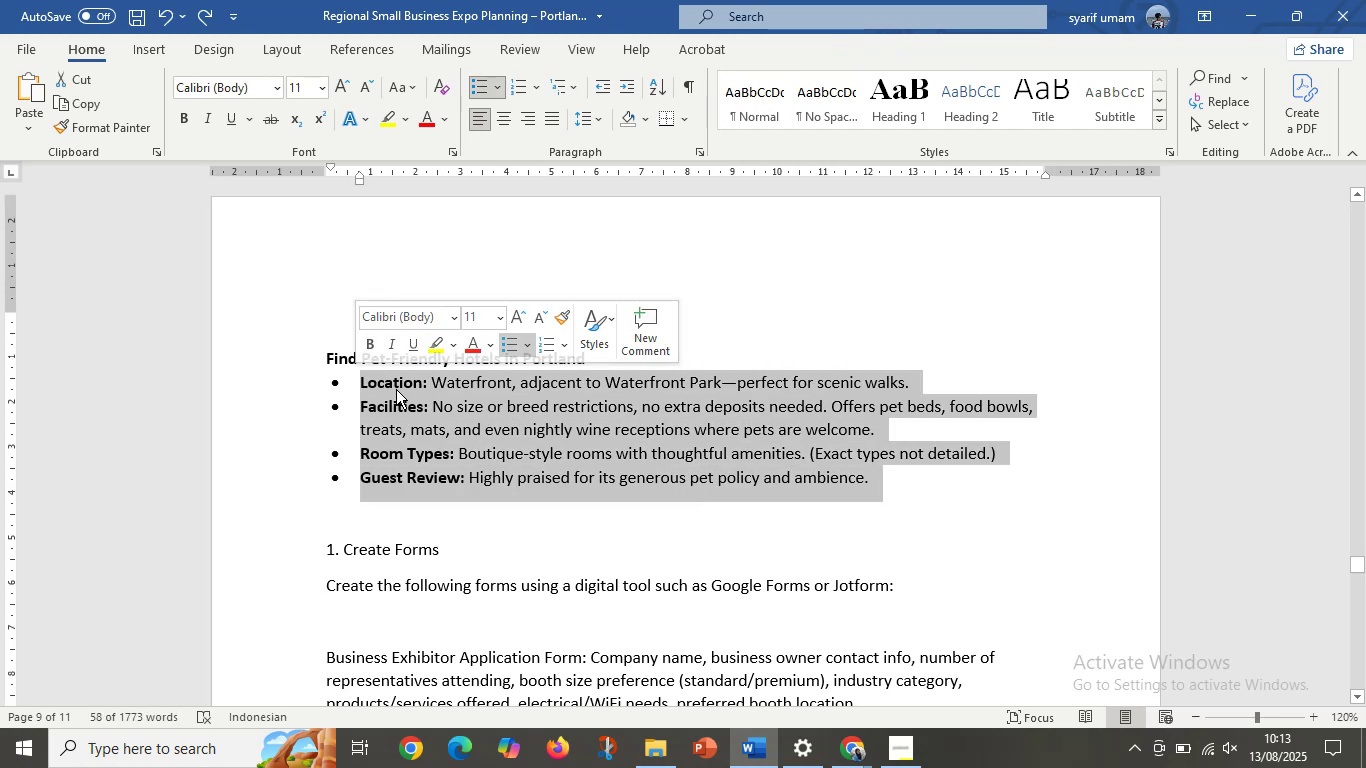 
left_click([403, 391])
 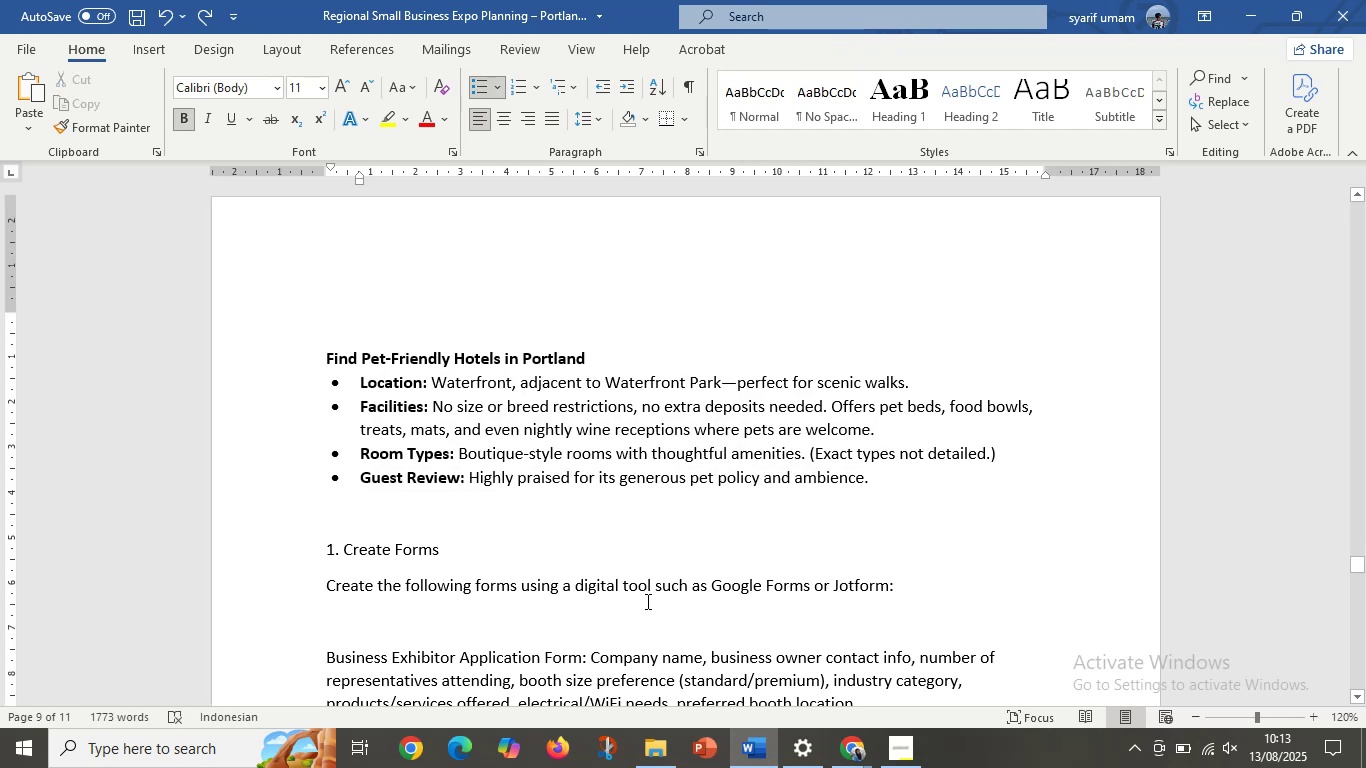 
left_click([613, 359])
 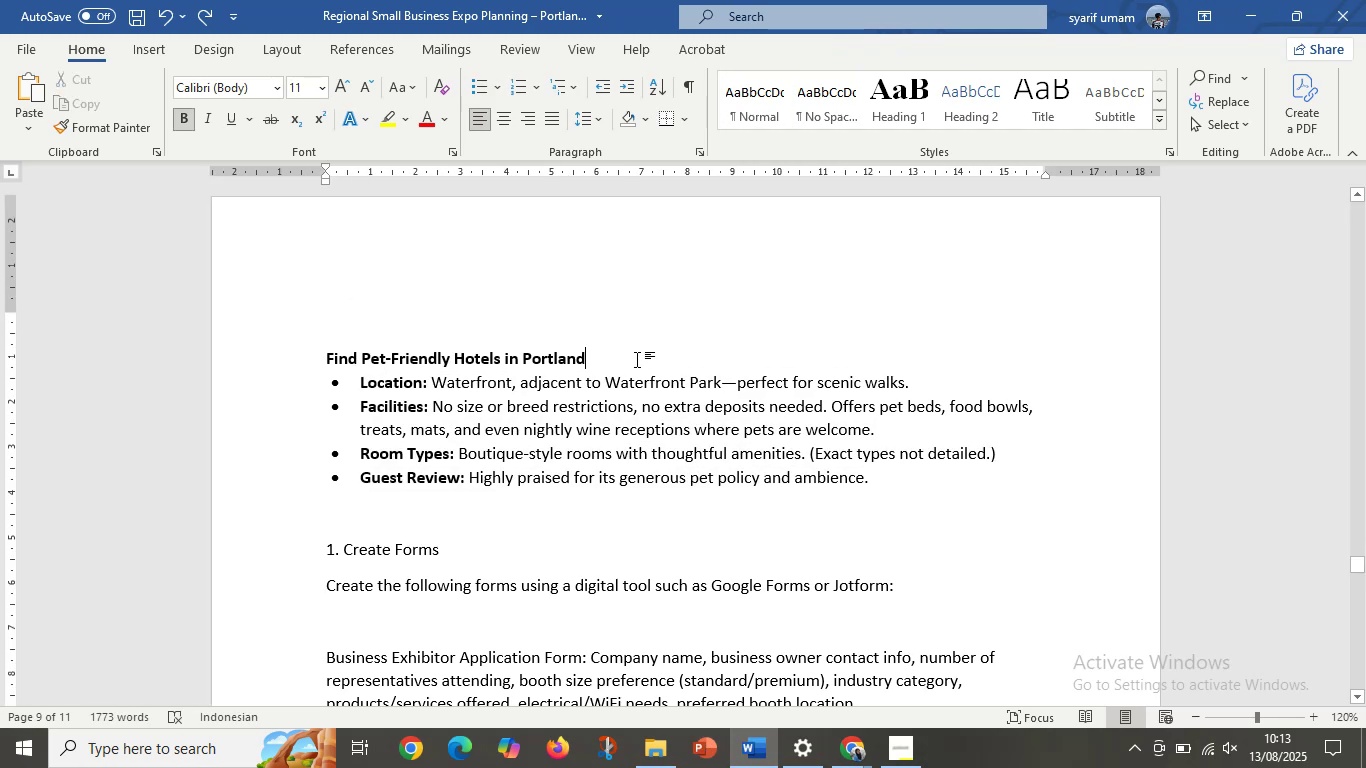 
left_click_drag(start_coordinate=[637, 359], to_coordinate=[315, 359])
 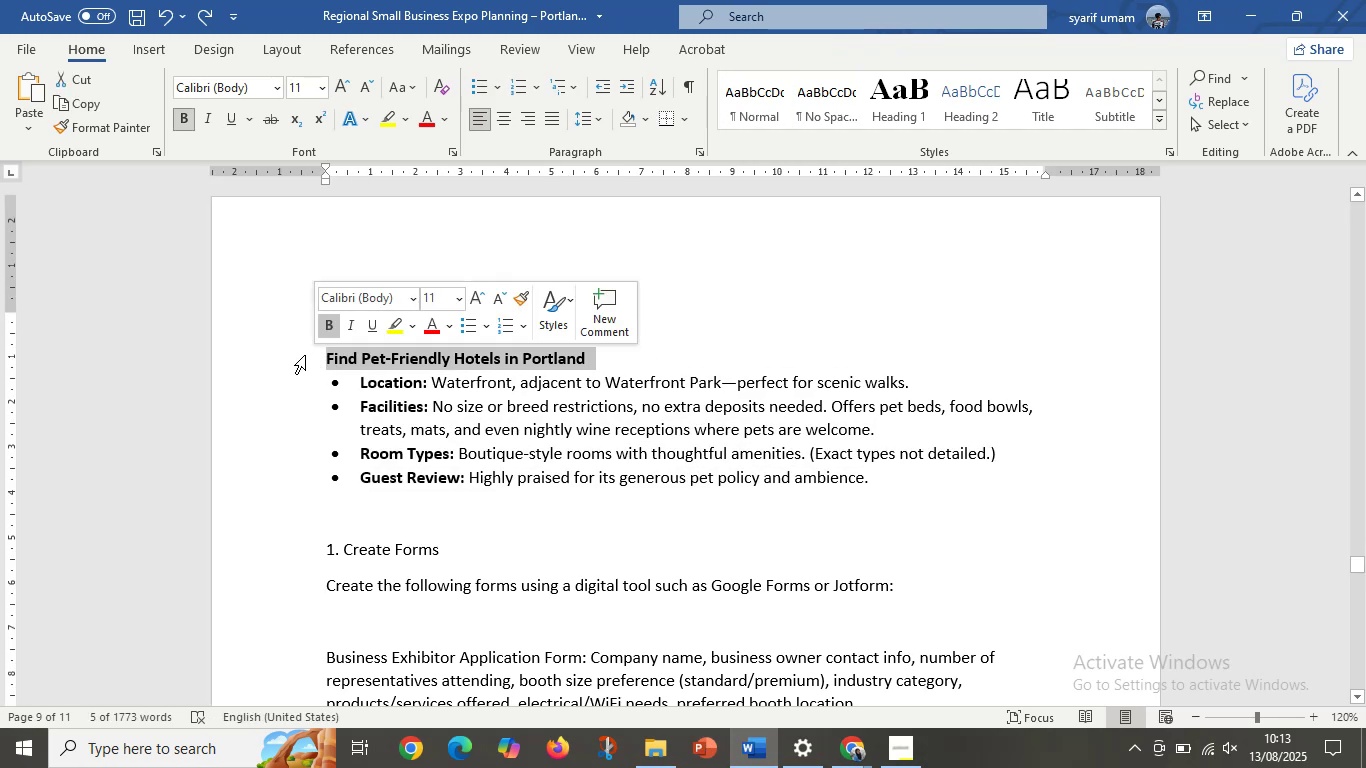 
key(Control+C)
 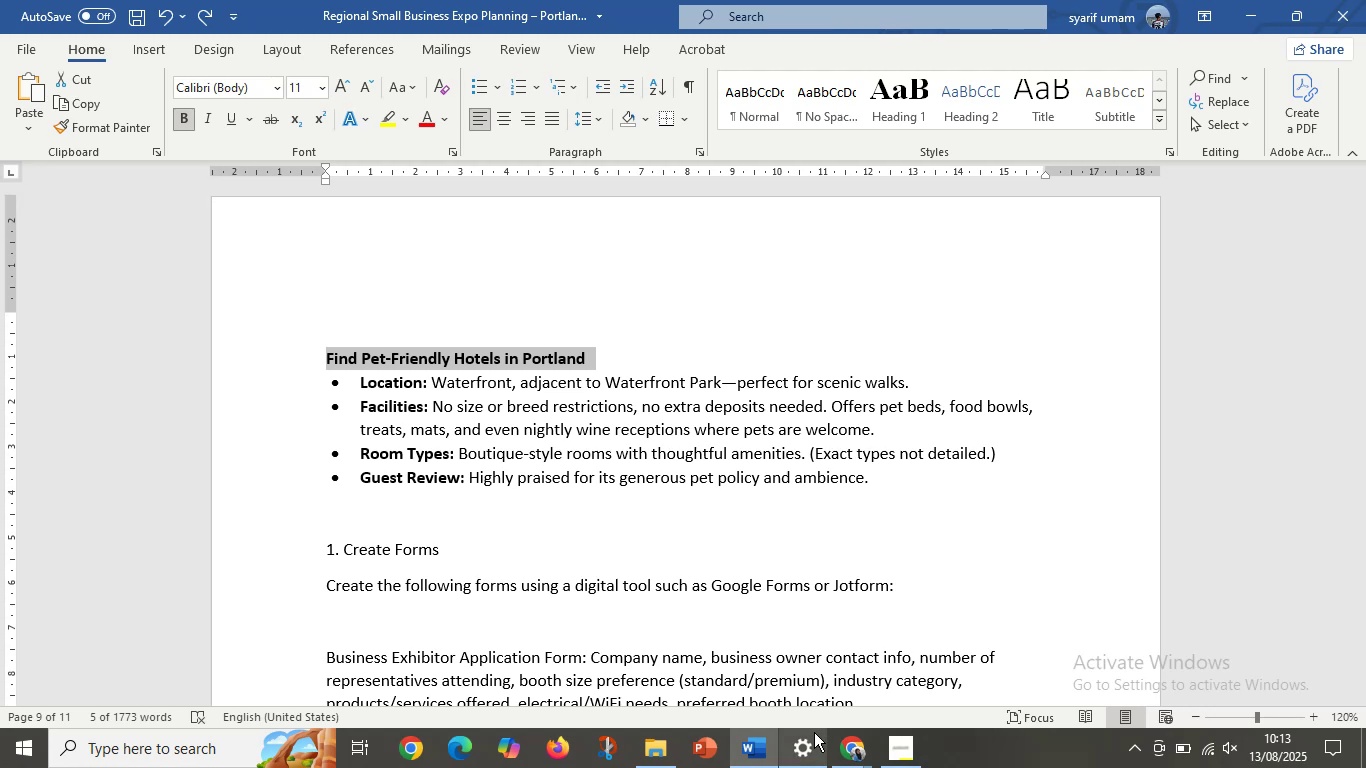 
mouse_move([839, 748])
 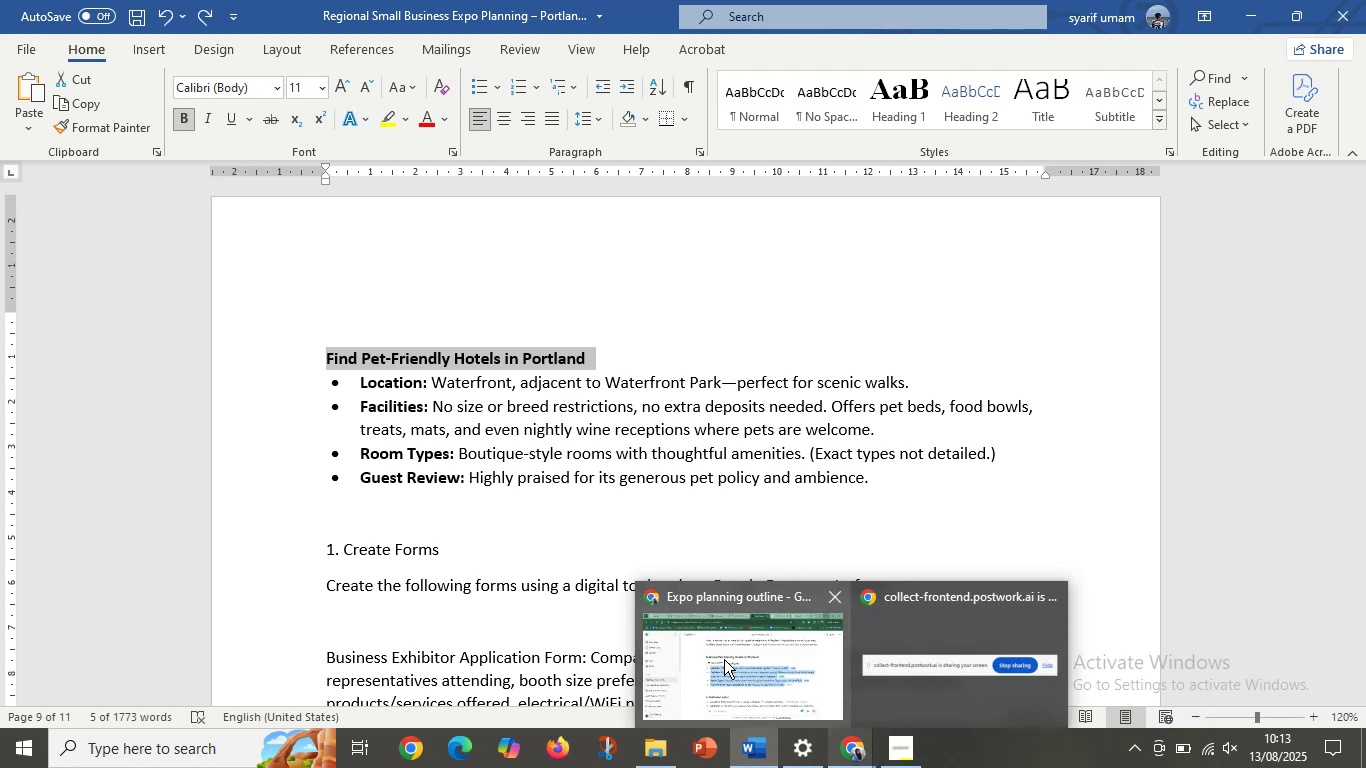 
left_click([724, 659])
 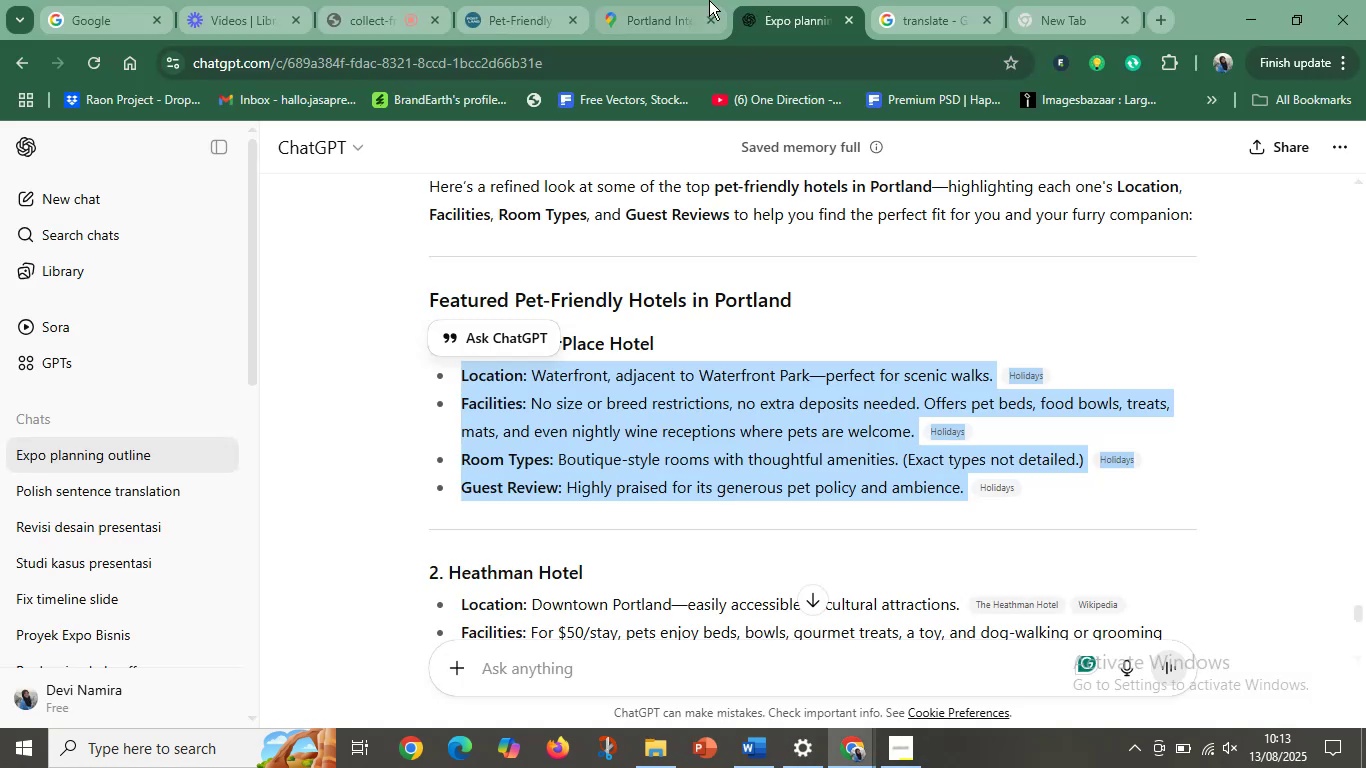 
left_click([634, 0])
 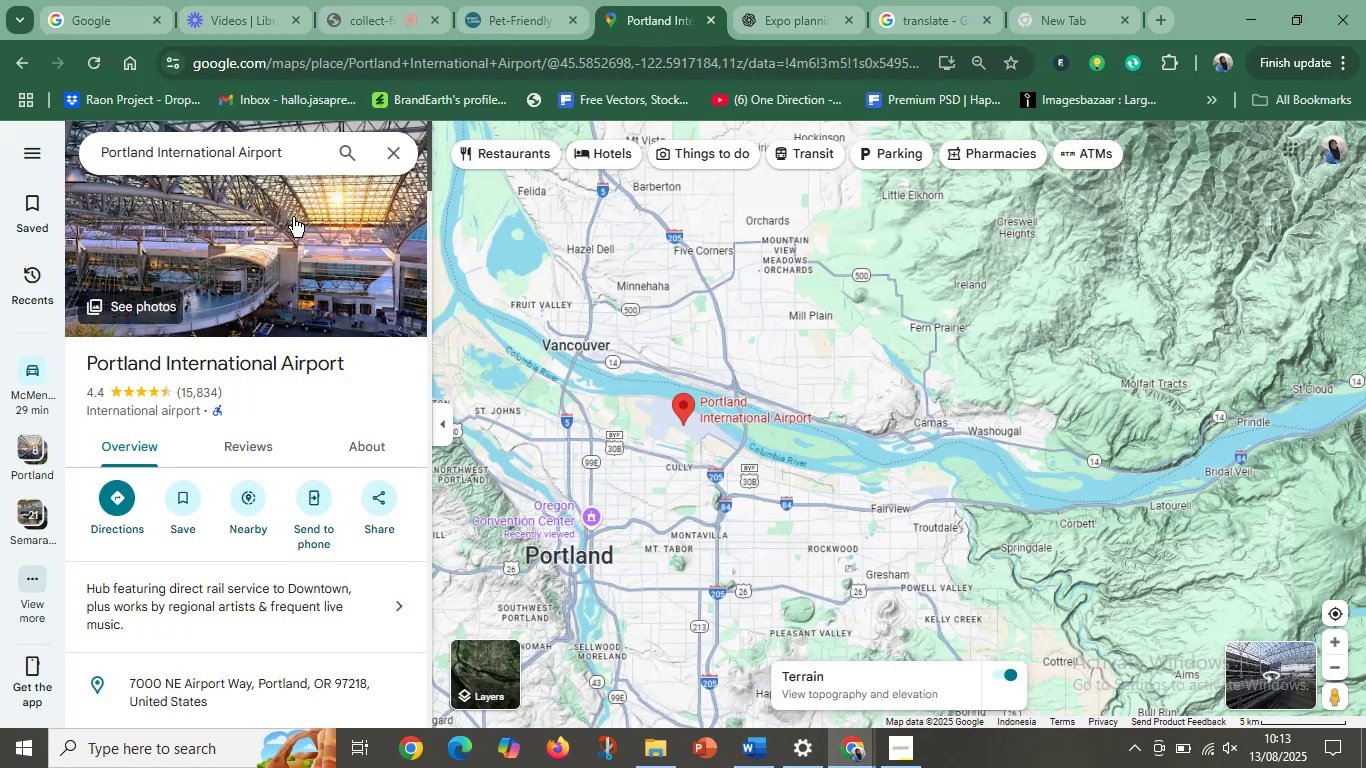 
left_click_drag(start_coordinate=[291, 144], to_coordinate=[0, 158])
 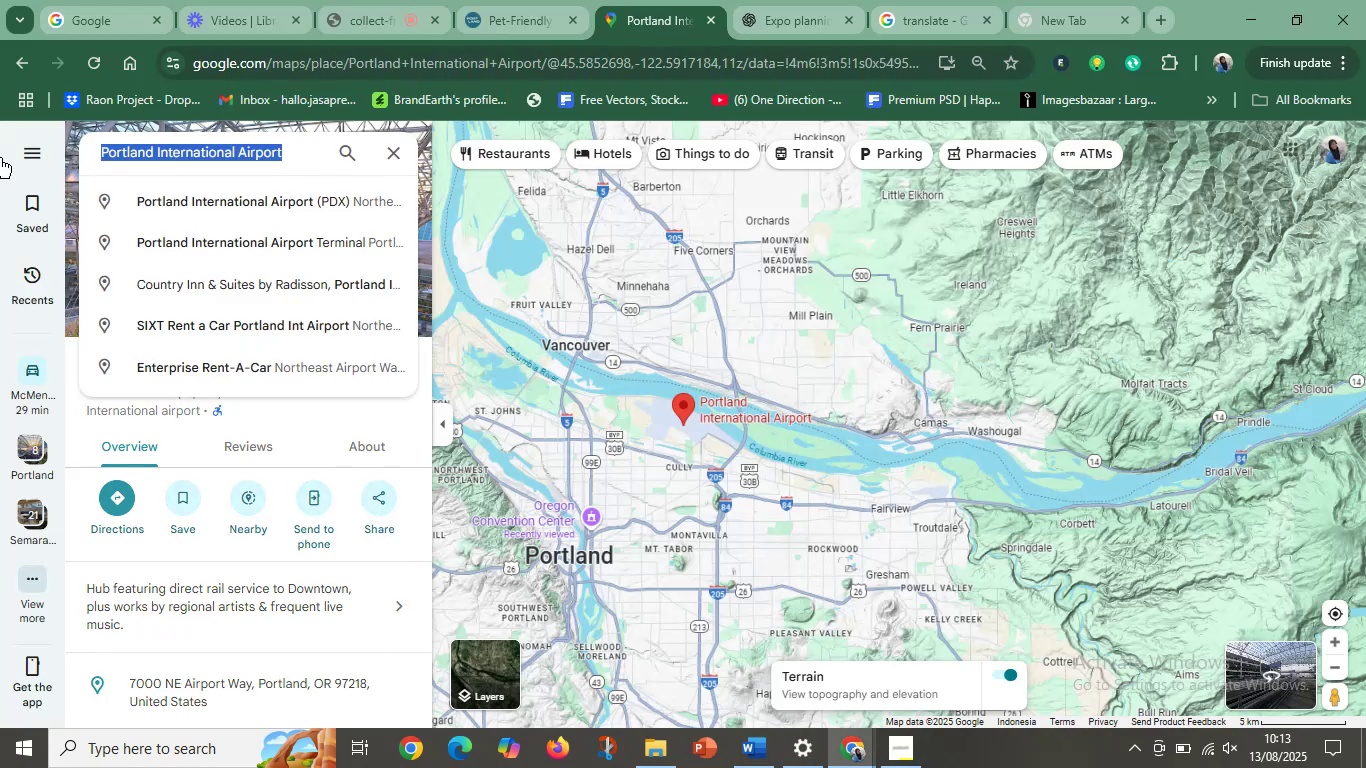 
key(Control+V)
 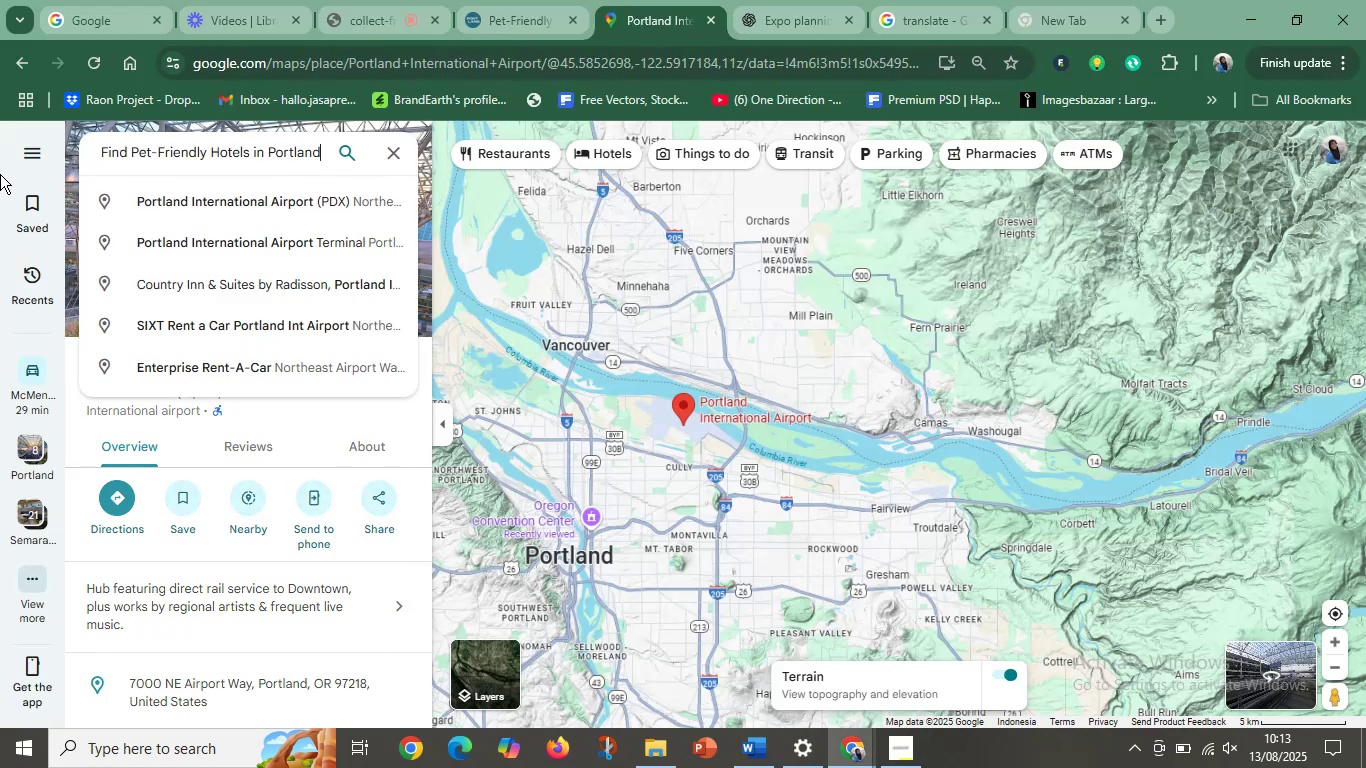 
key(Enter)
 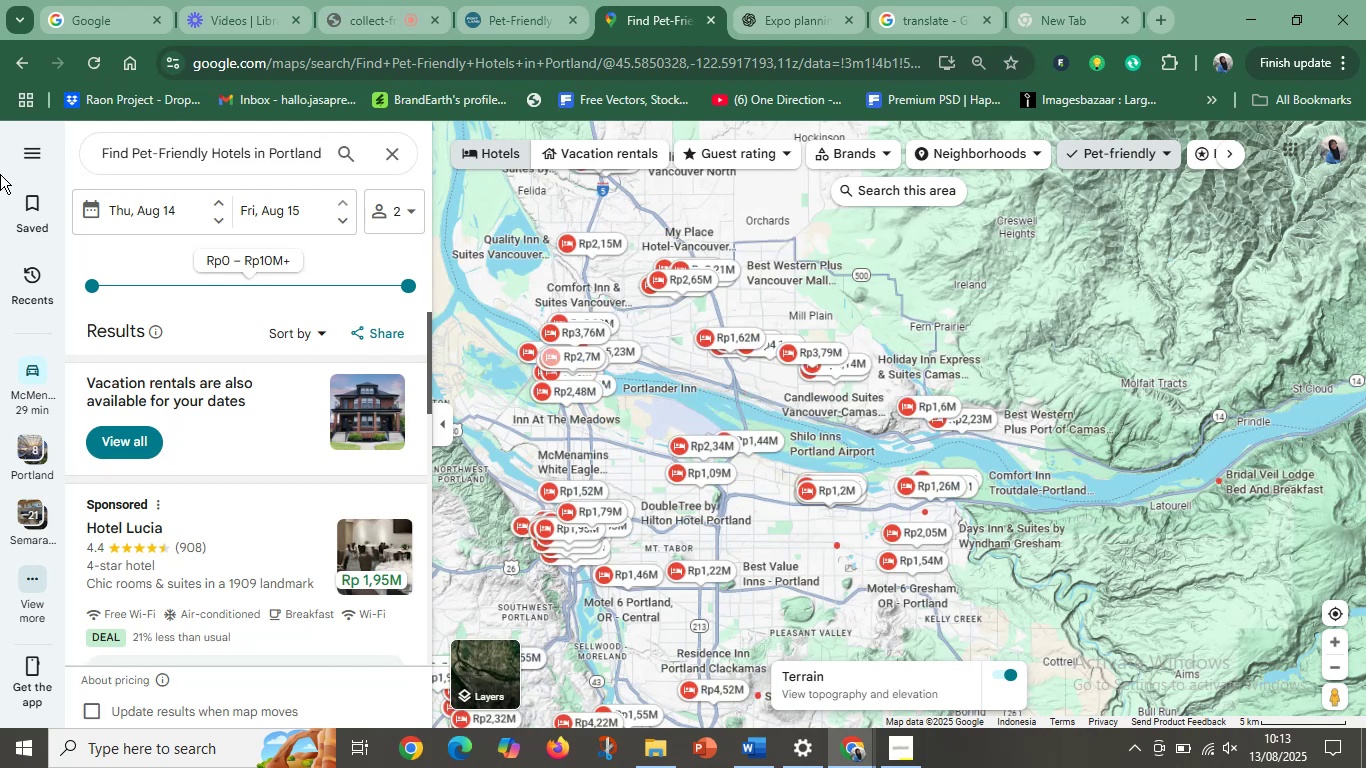 
wait(11.5)
 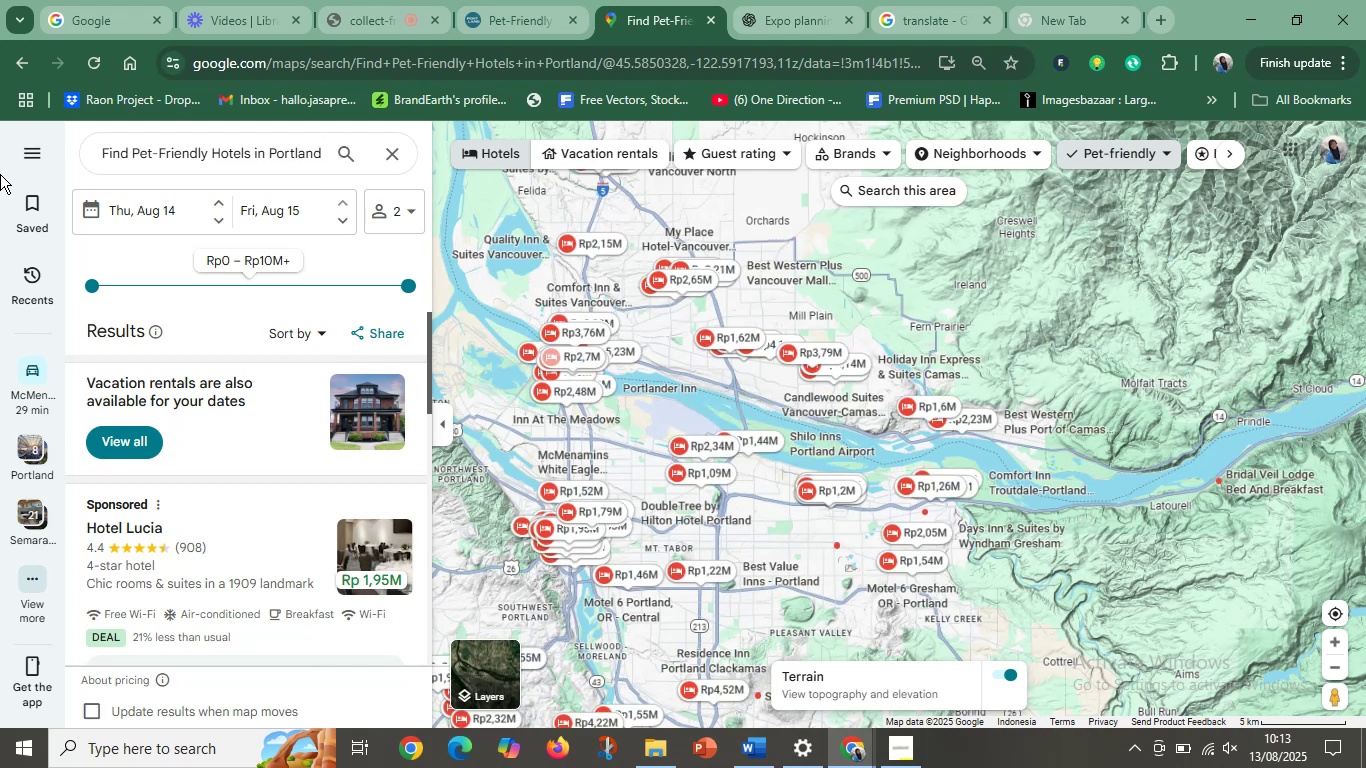 
hold_key(key=ControlLeft, duration=0.5)
scroll: coordinate [831, 407], scroll_direction: up, amount: 4.0
 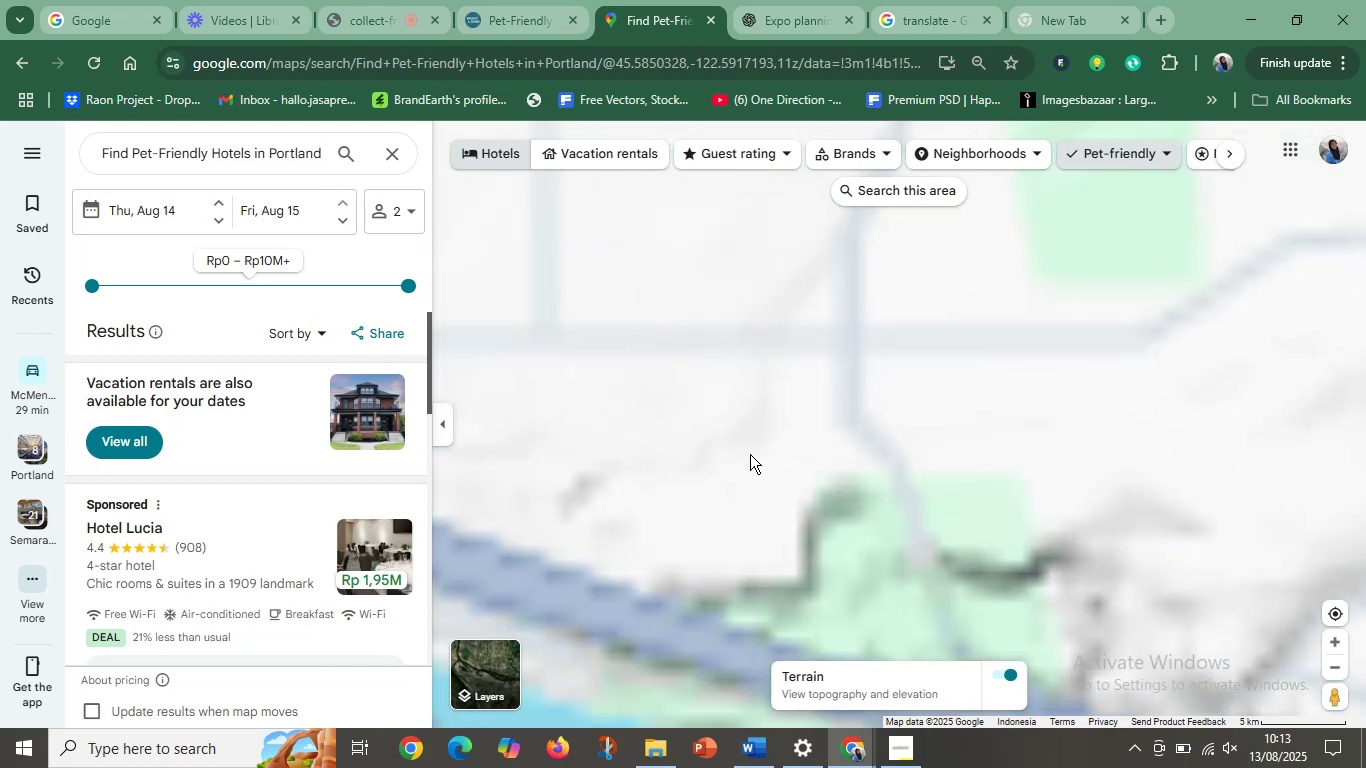 
left_click_drag(start_coordinate=[736, 457], to_coordinate=[948, 367])
 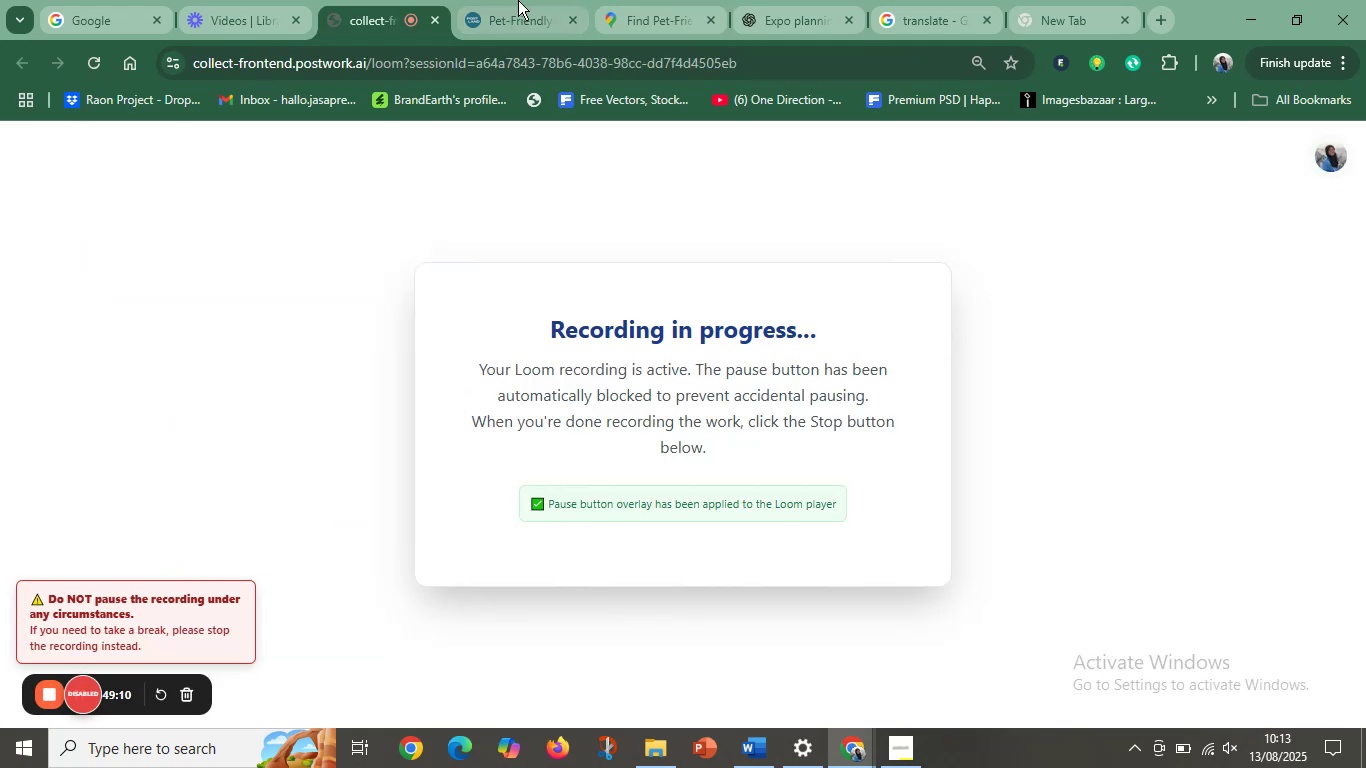 
left_click([522, 0])
 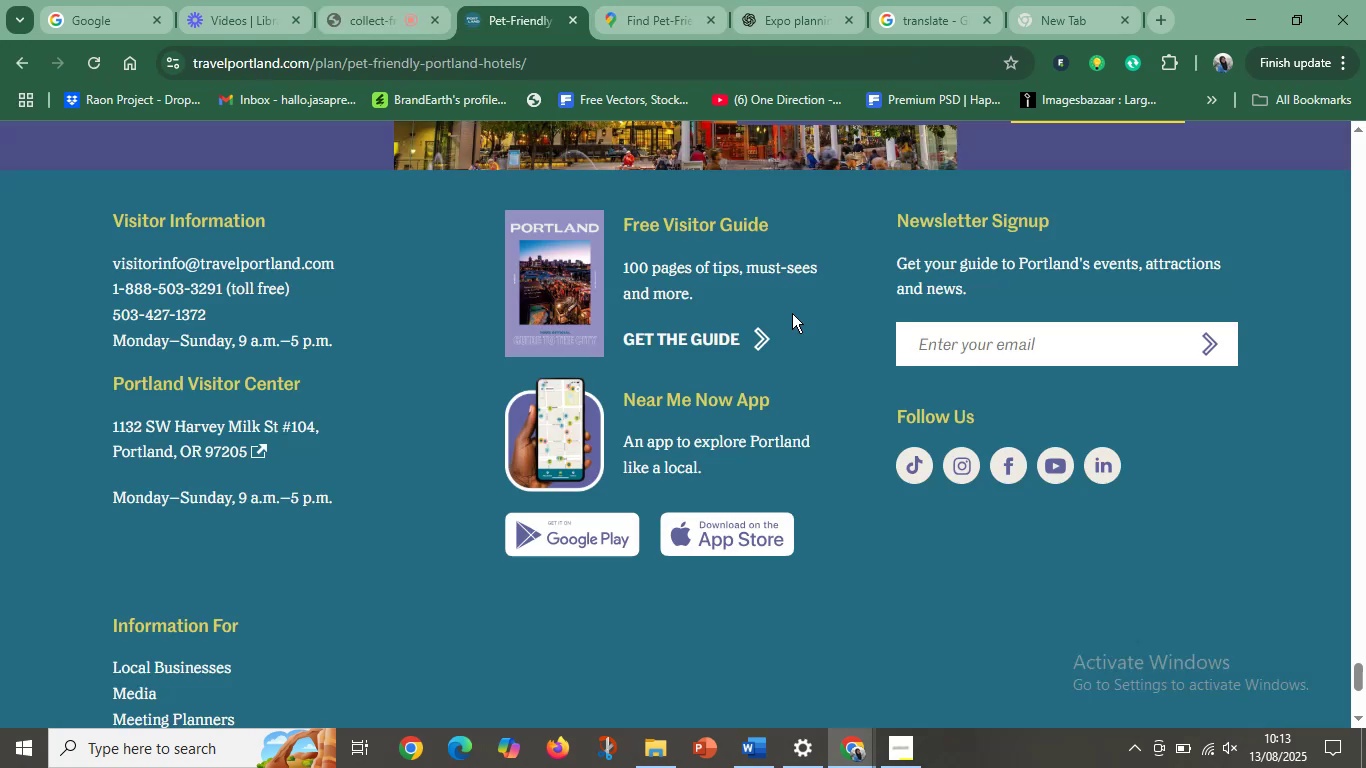 
scroll: coordinate [765, 358], scroll_direction: up, amount: 23.0
 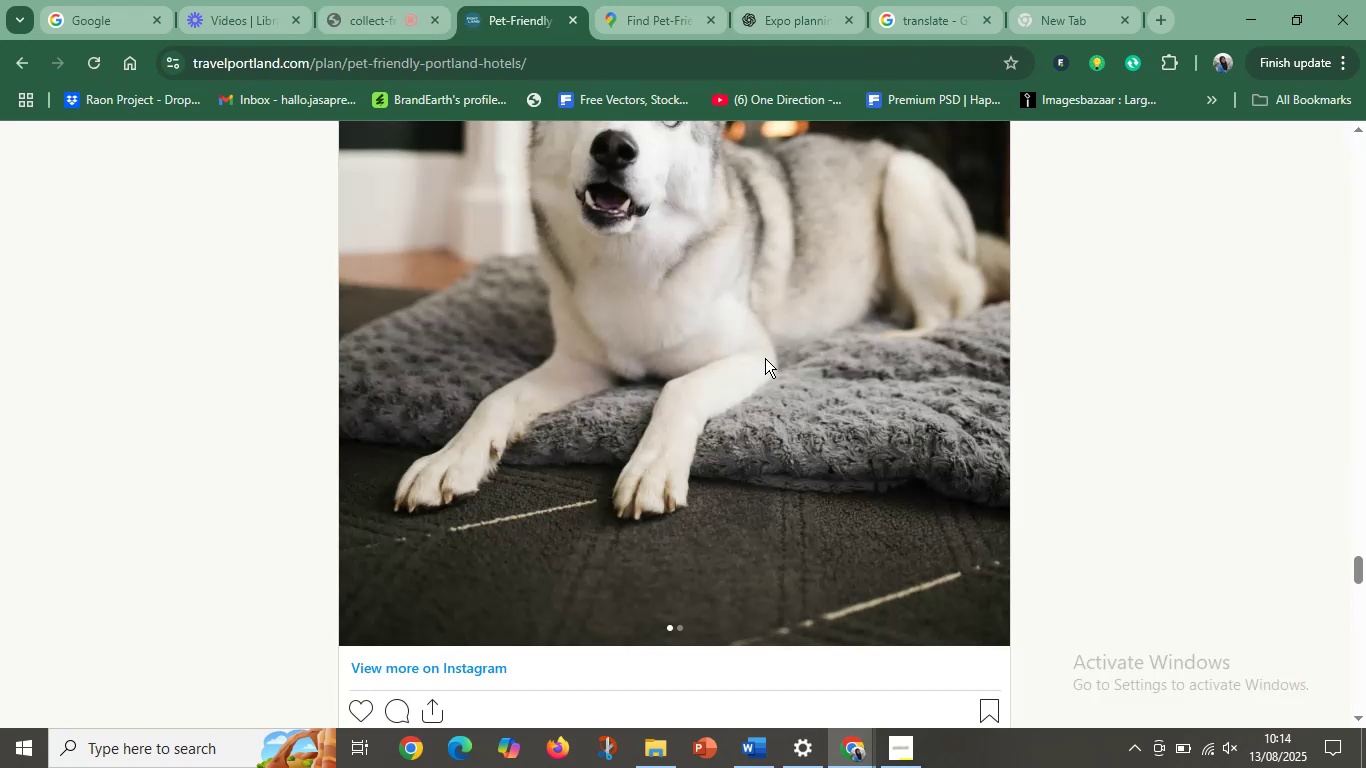 
scroll: coordinate [770, 342], scroll_direction: down, amount: 5.0
 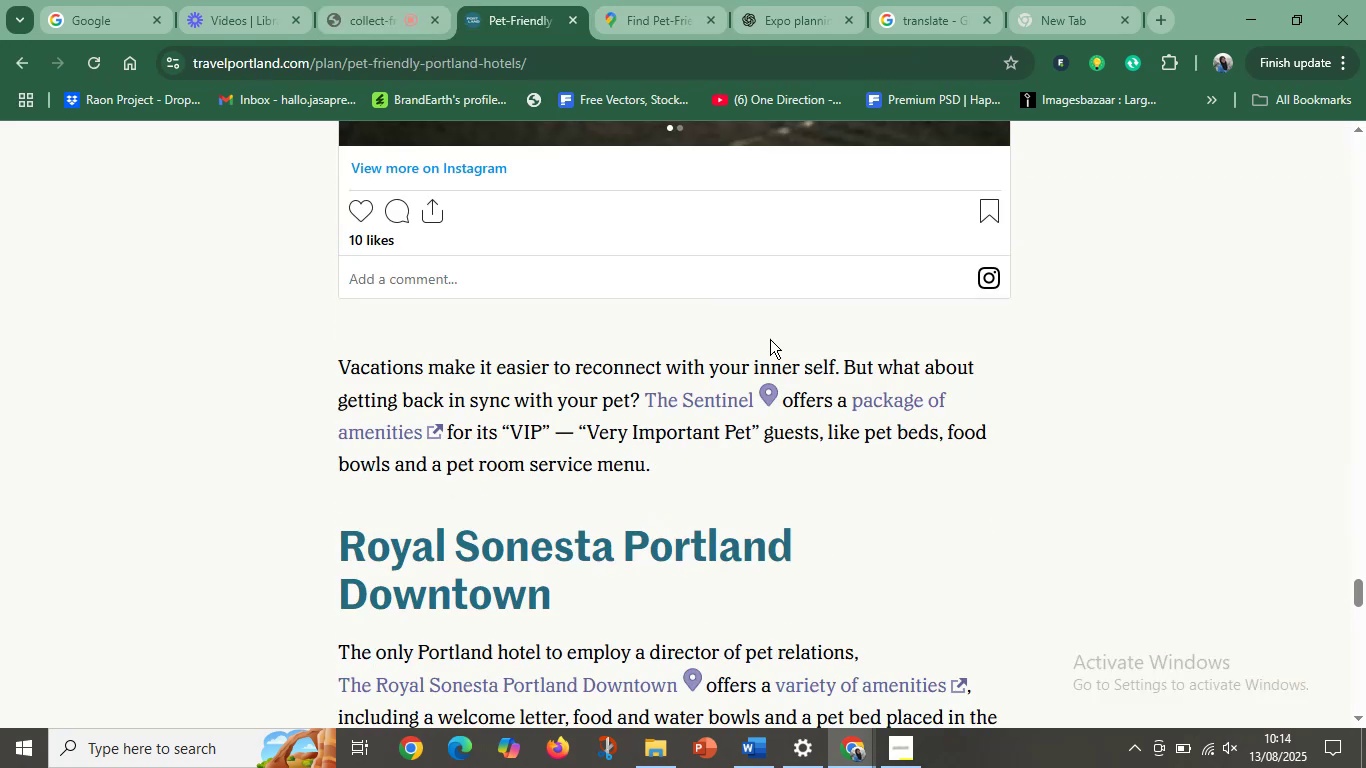 
scroll: coordinate [774, 371], scroll_direction: up, amount: 88.0
 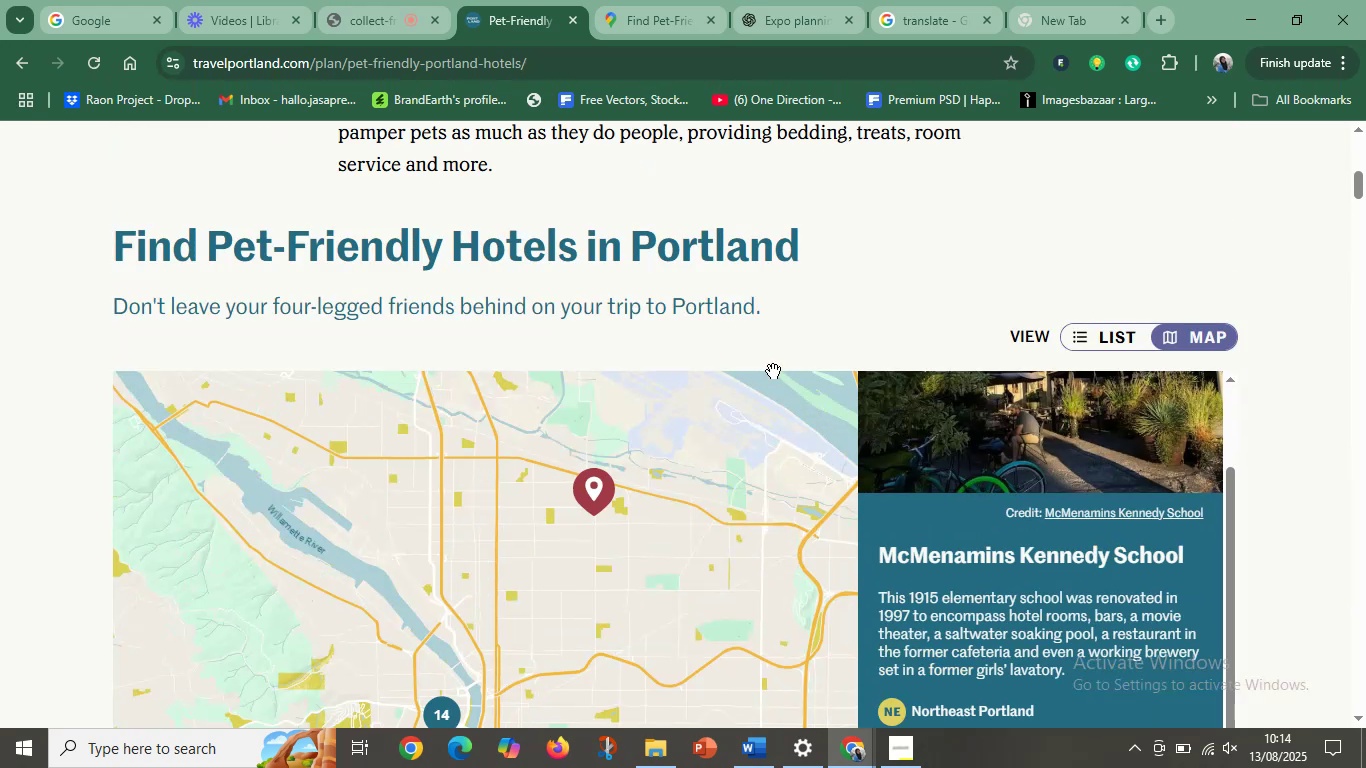 
scroll: coordinate [771, 373], scroll_direction: down, amount: 1.0
 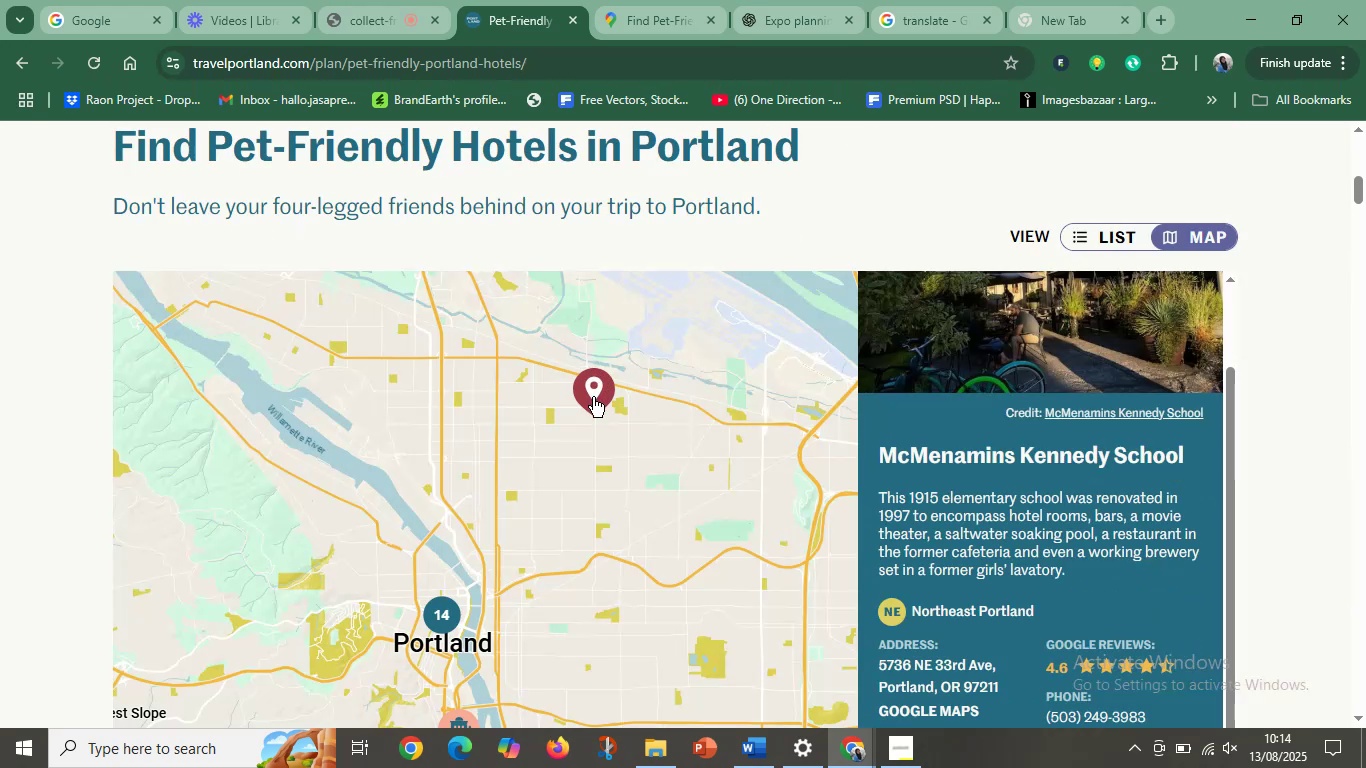 
left_click([591, 401])
 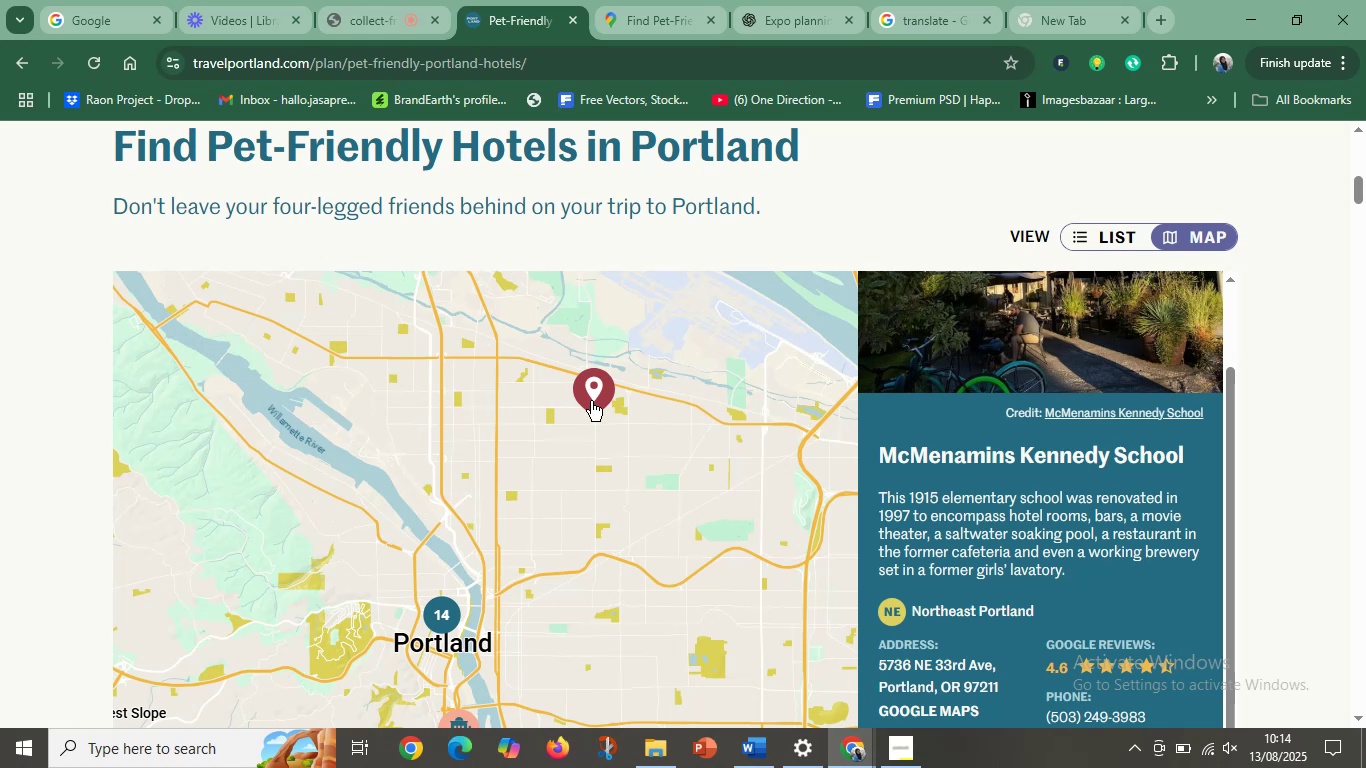 
double_click([591, 401])
 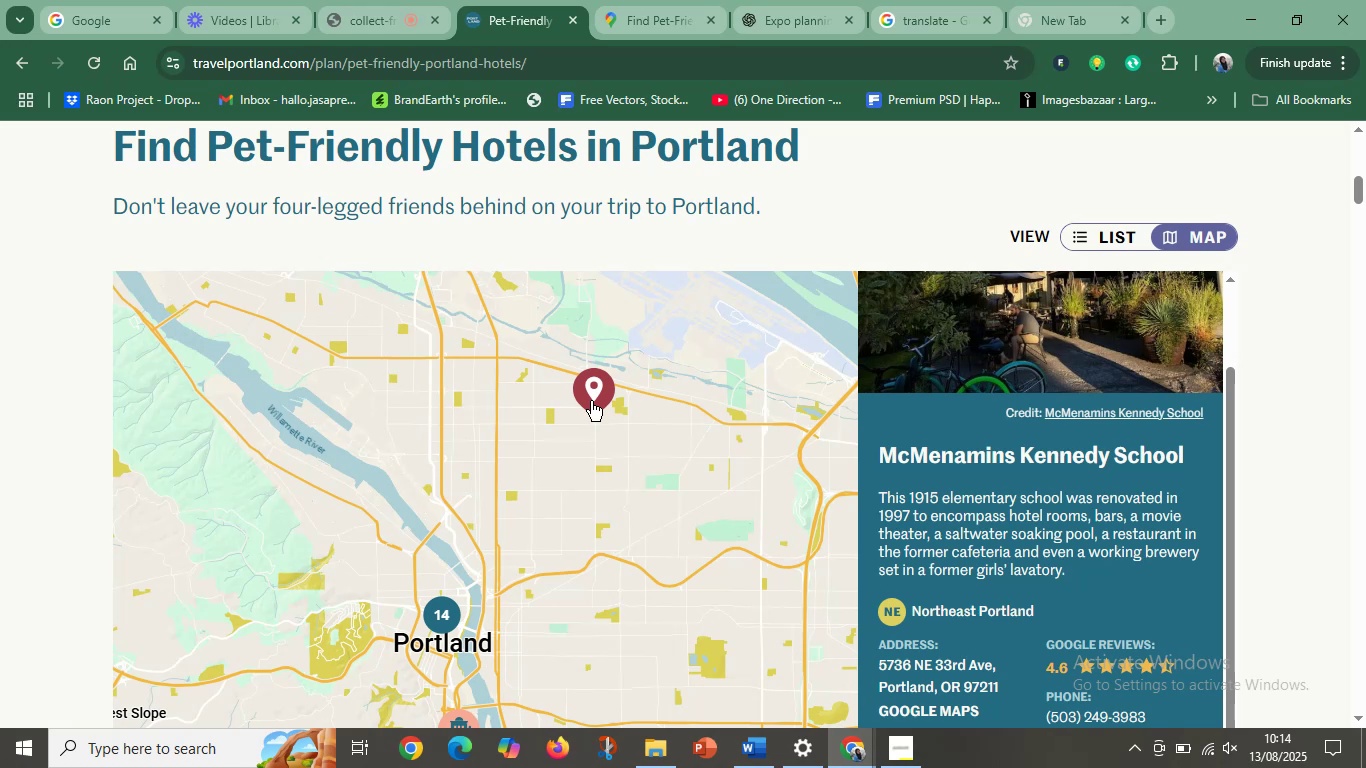 
scroll: coordinate [938, 511], scroll_direction: down, amount: 6.0
 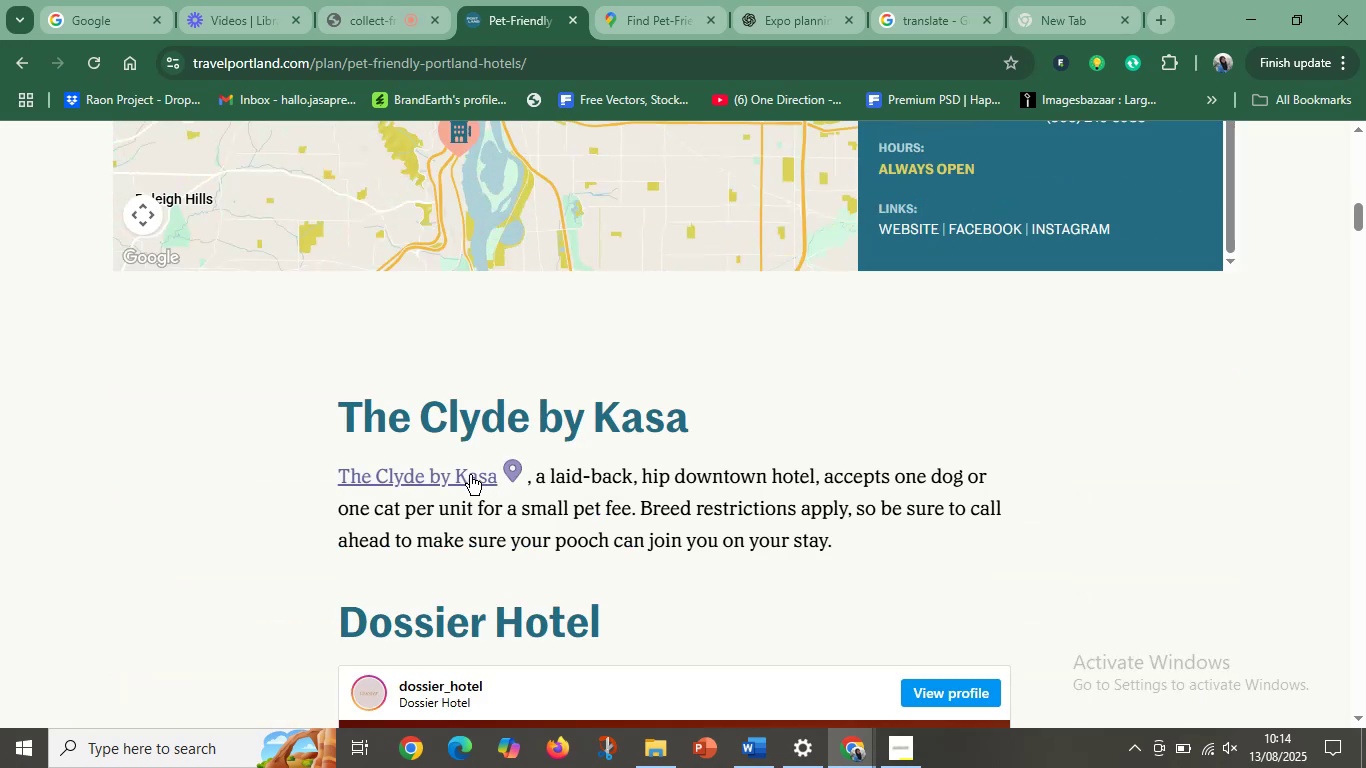 
left_click([468, 475])
 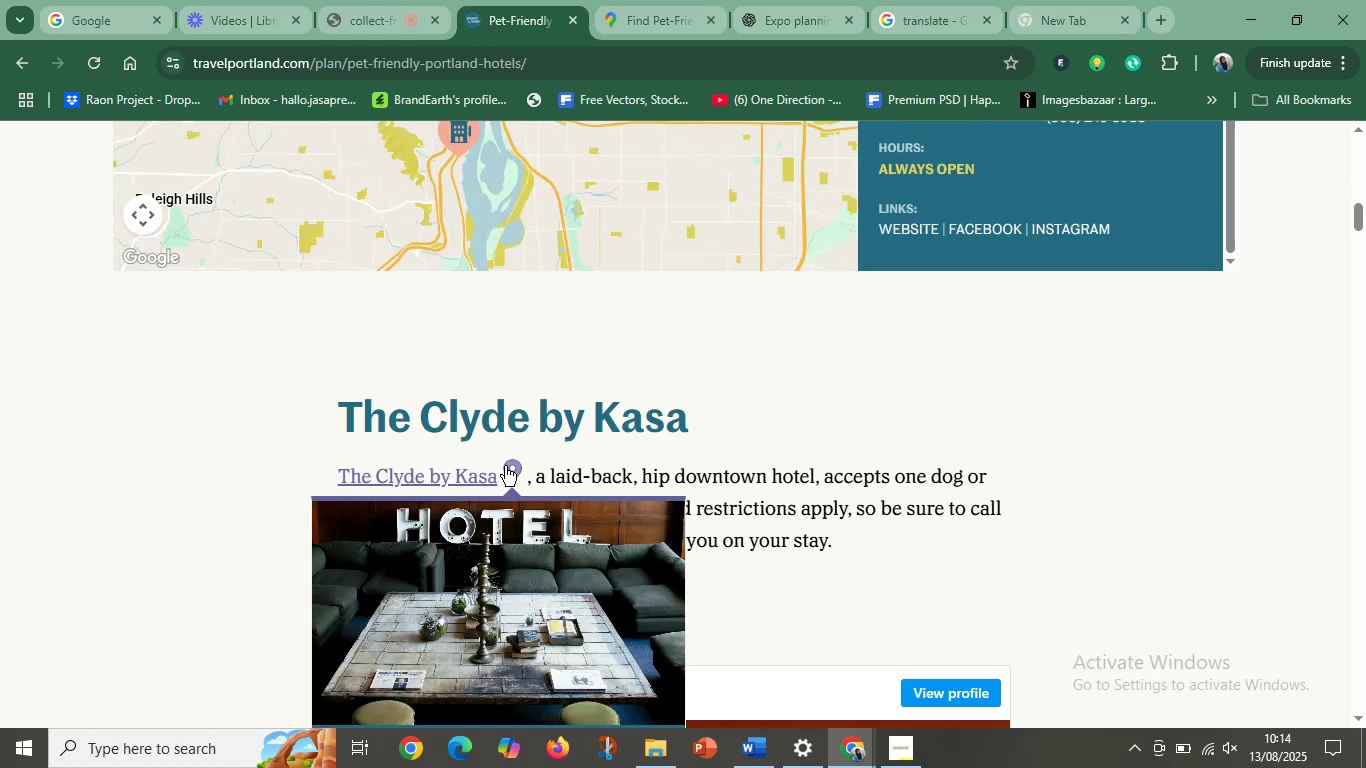 
wait(5.33)
 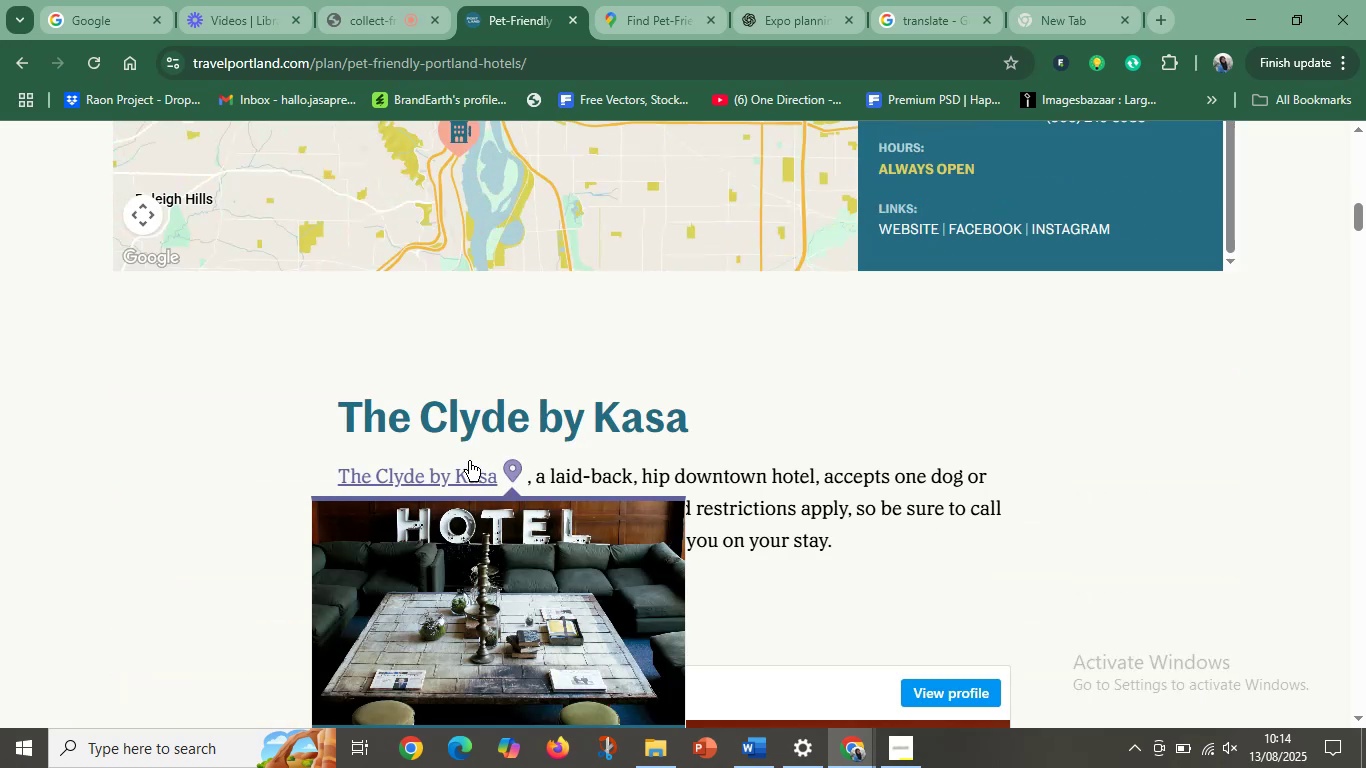 
double_click([472, 476])
 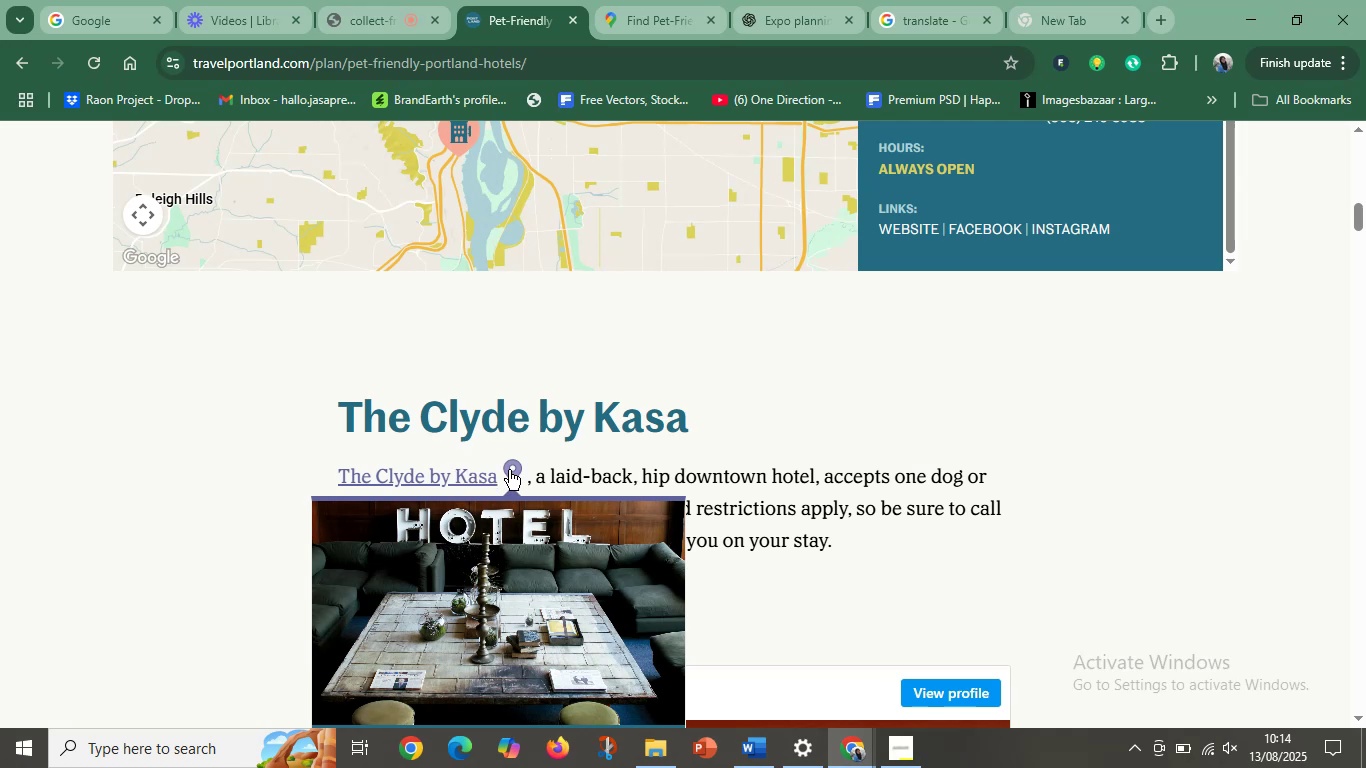 
left_click([545, 602])
 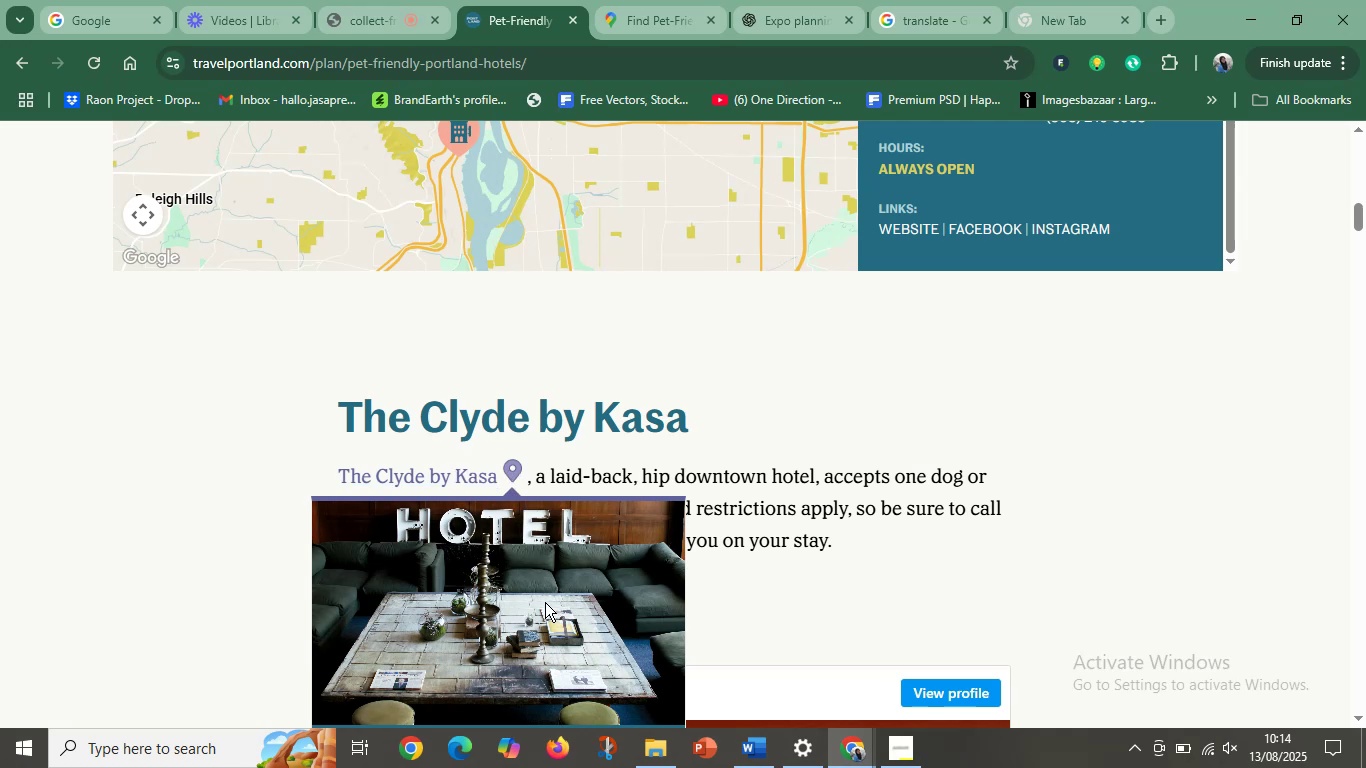 
scroll: coordinate [554, 334], scroll_direction: down, amount: 9.0
 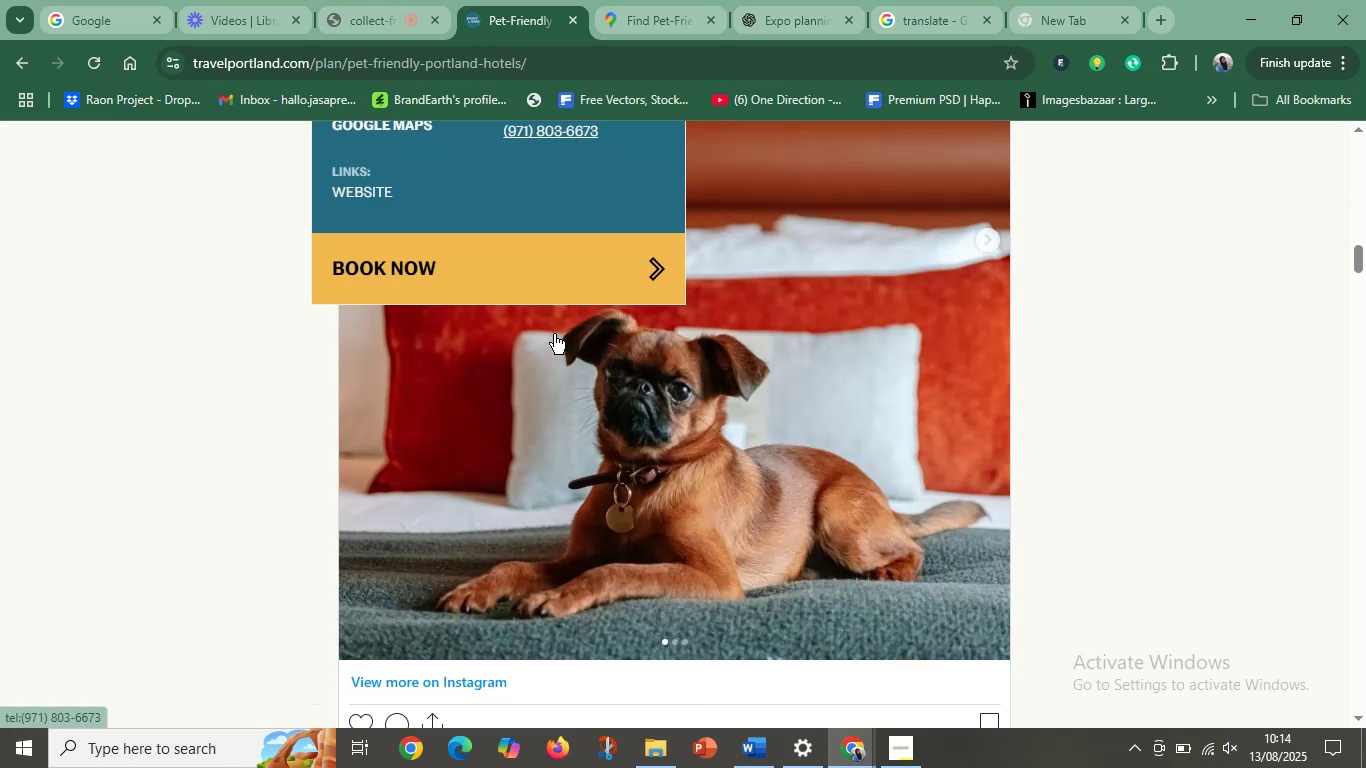 
scroll: coordinate [554, 334], scroll_direction: up, amount: 4.0
 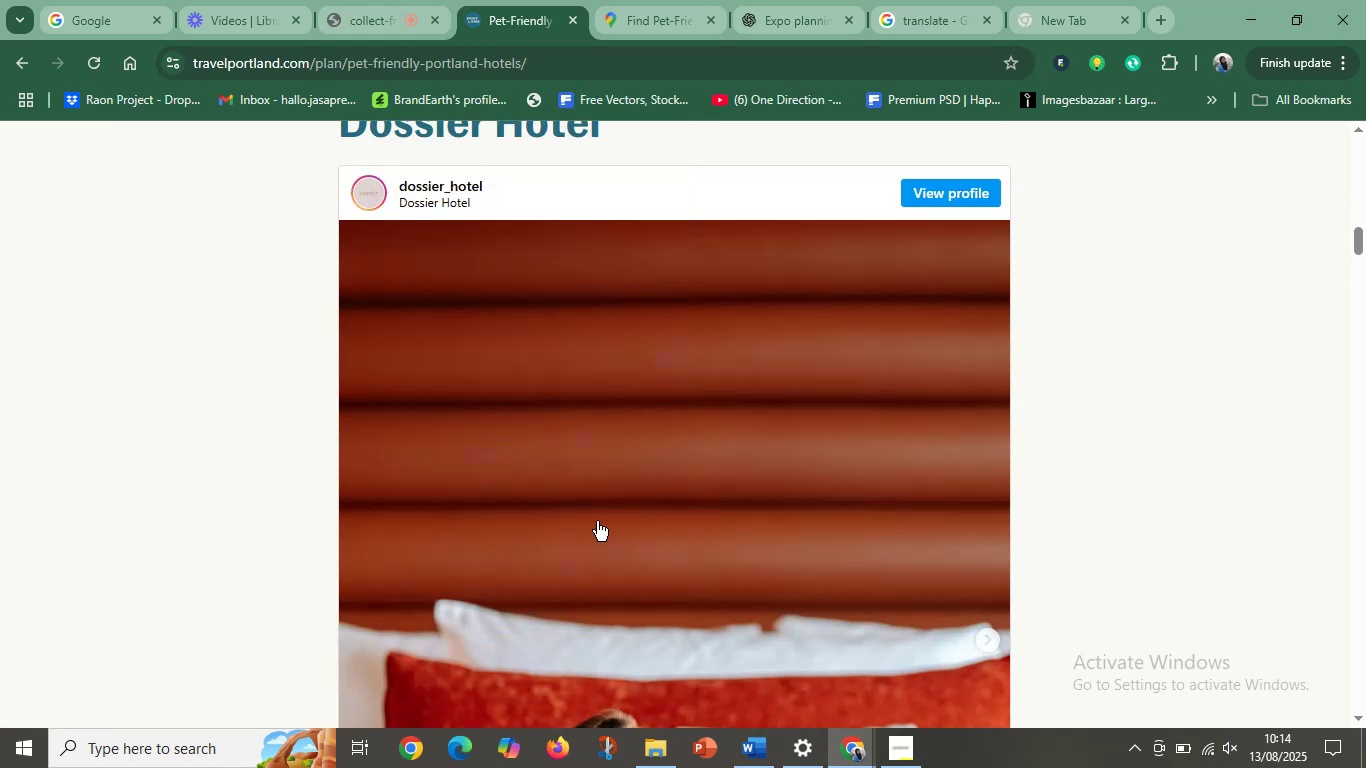 
scroll: coordinate [782, 476], scroll_direction: down, amount: 9.0
 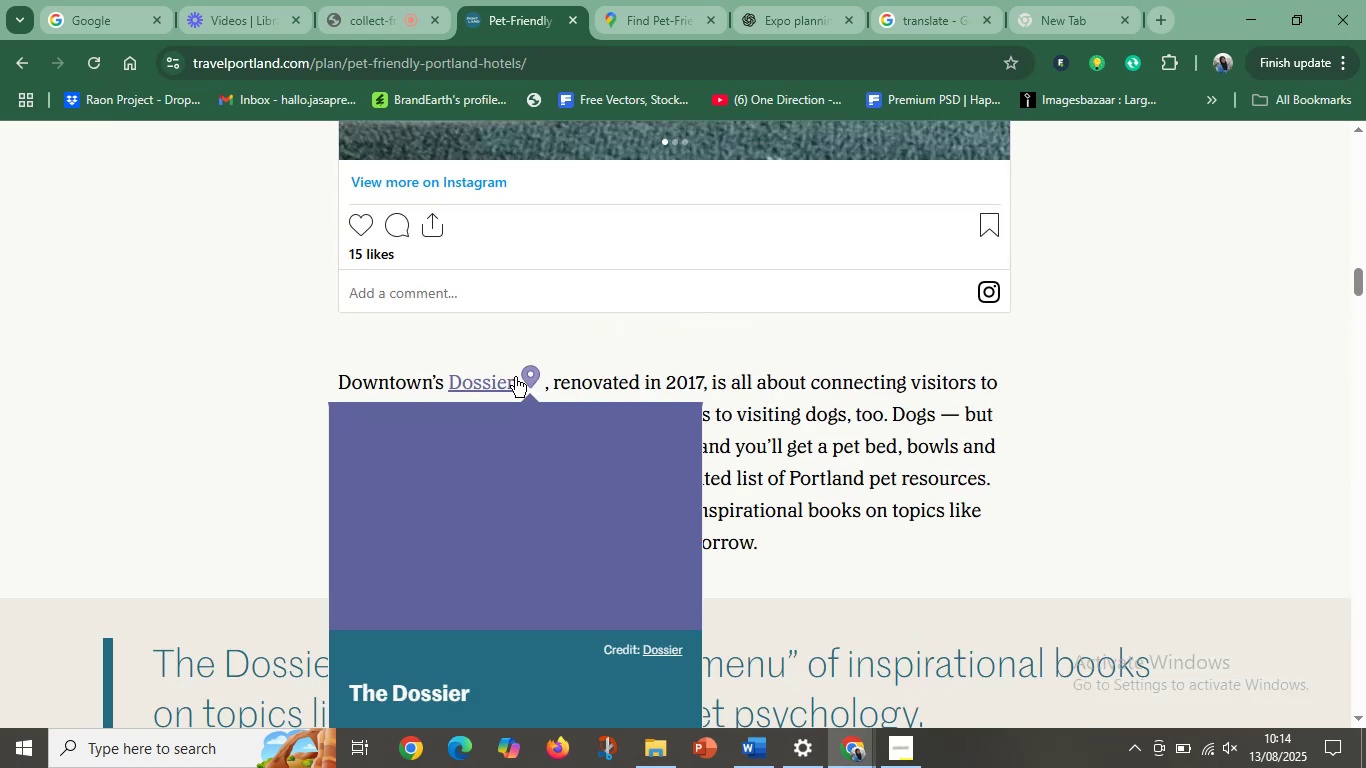 
left_click([502, 380])
 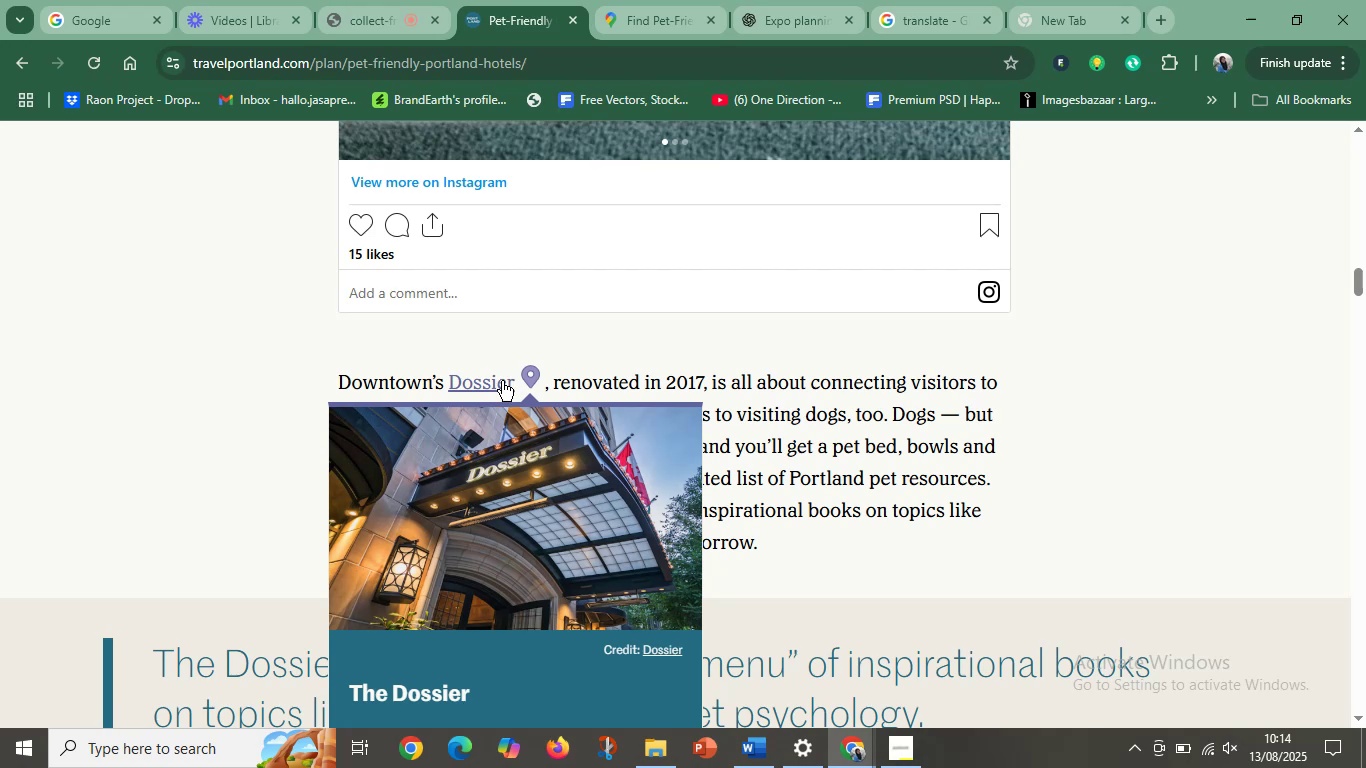 
scroll: coordinate [559, 549], scroll_direction: down, amount: 5.0
 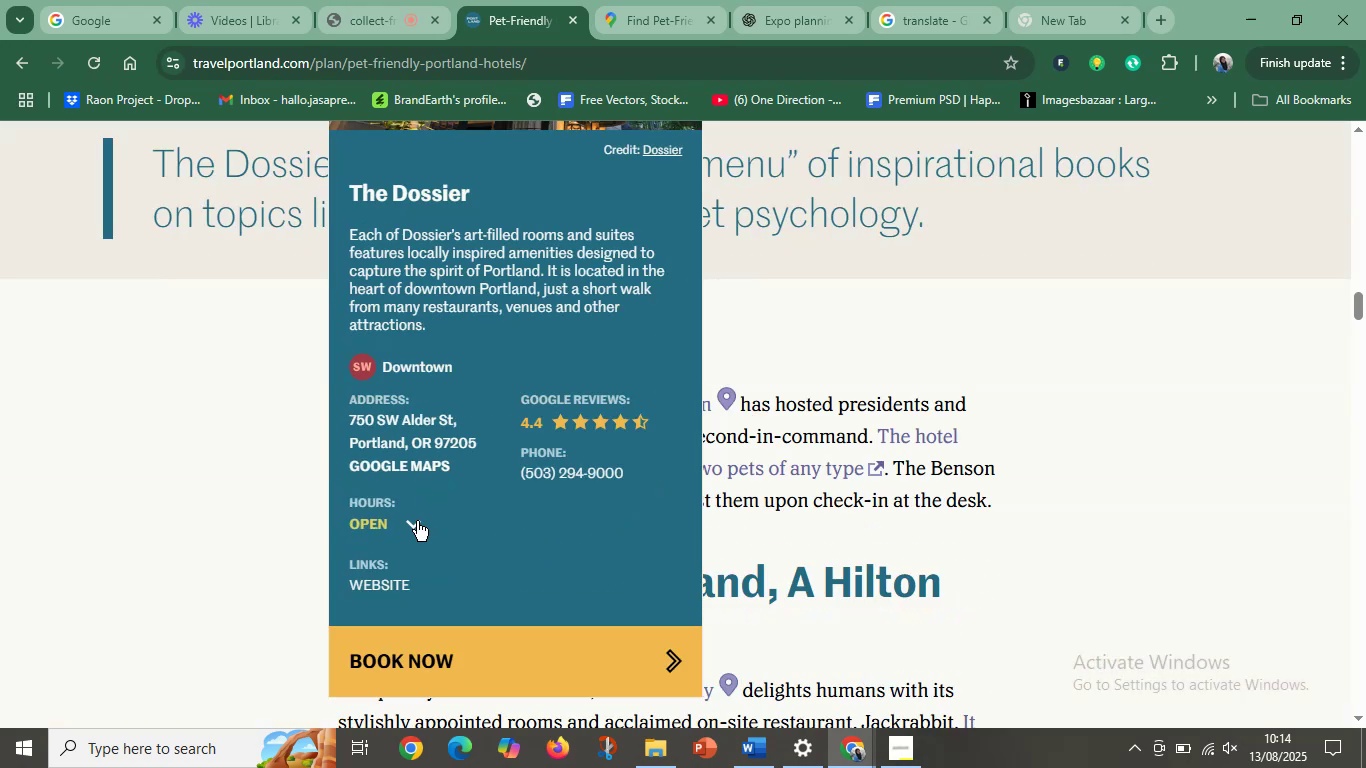 
left_click([417, 521])
 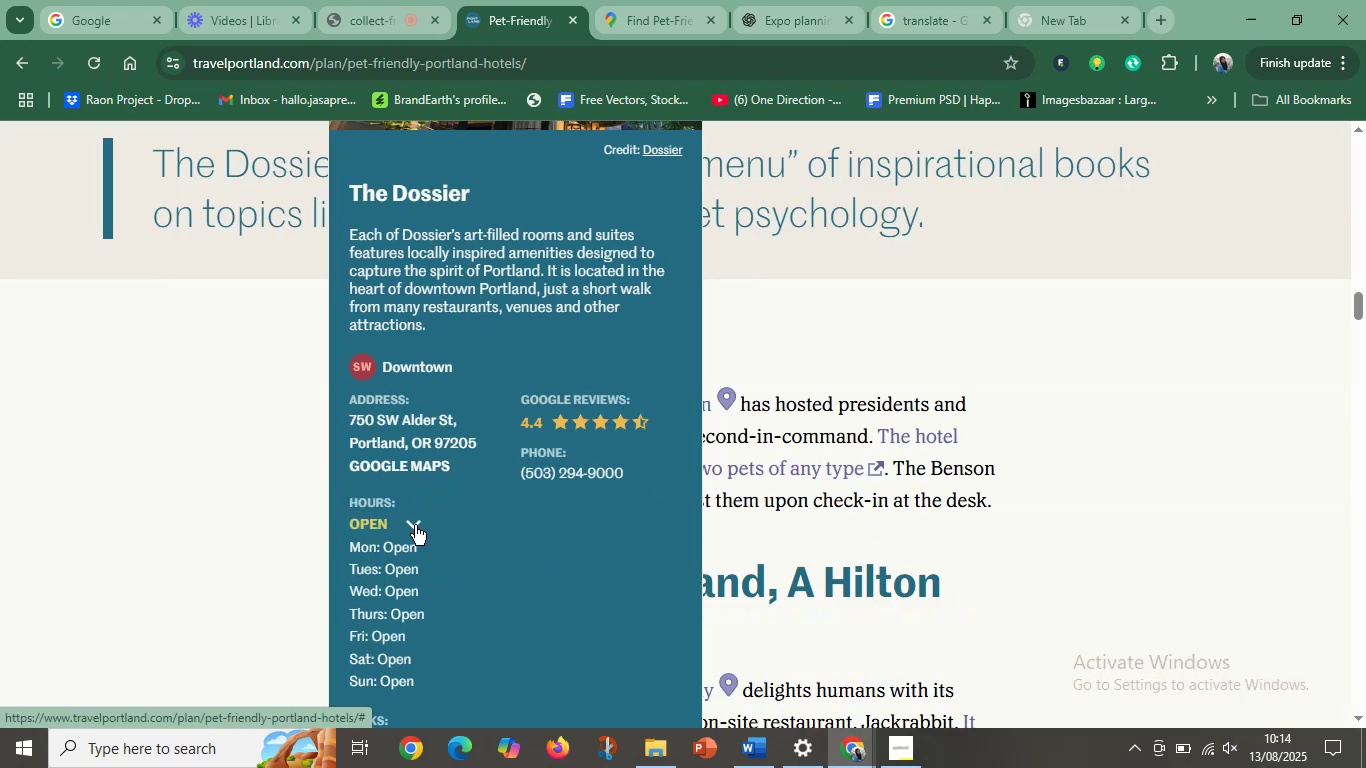 
scroll: coordinate [419, 526], scroll_direction: down, amount: 2.0
 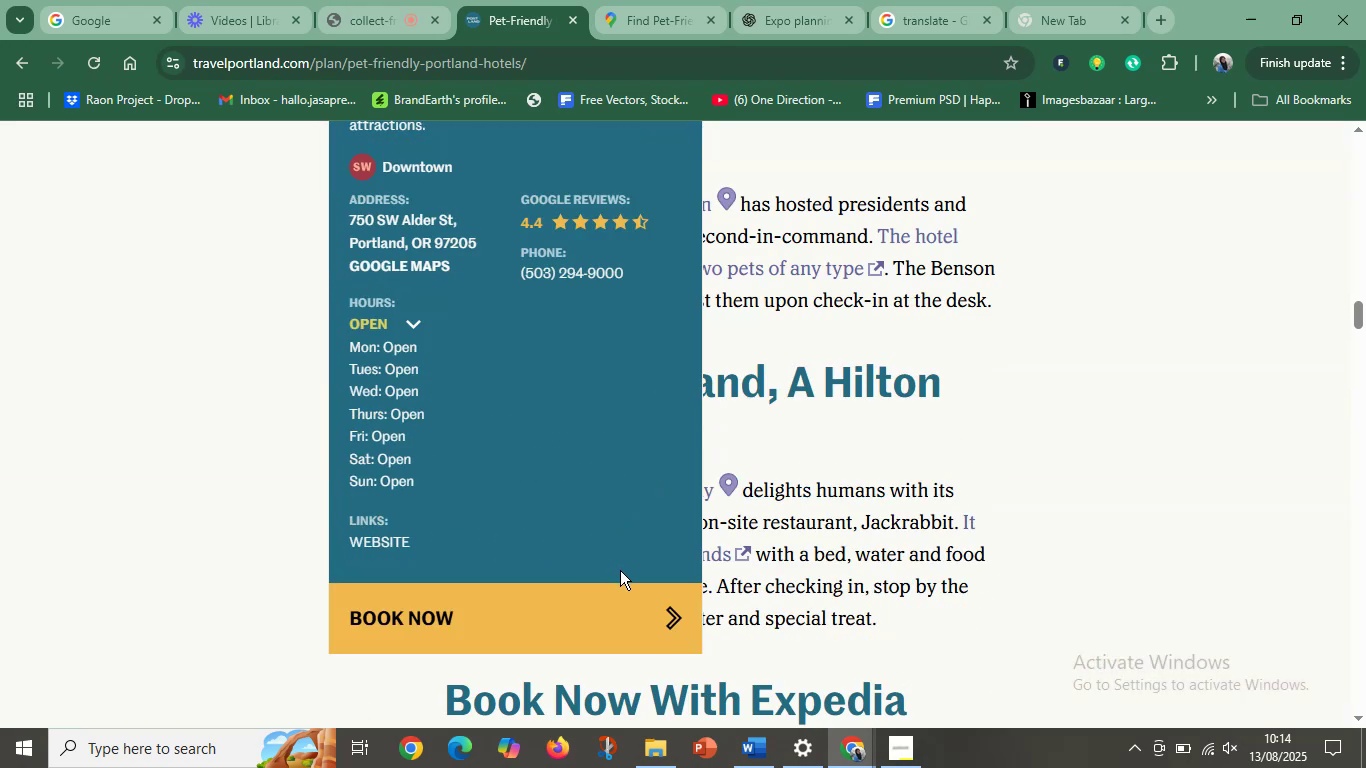 
scroll: coordinate [592, 448], scroll_direction: up, amount: 3.0
 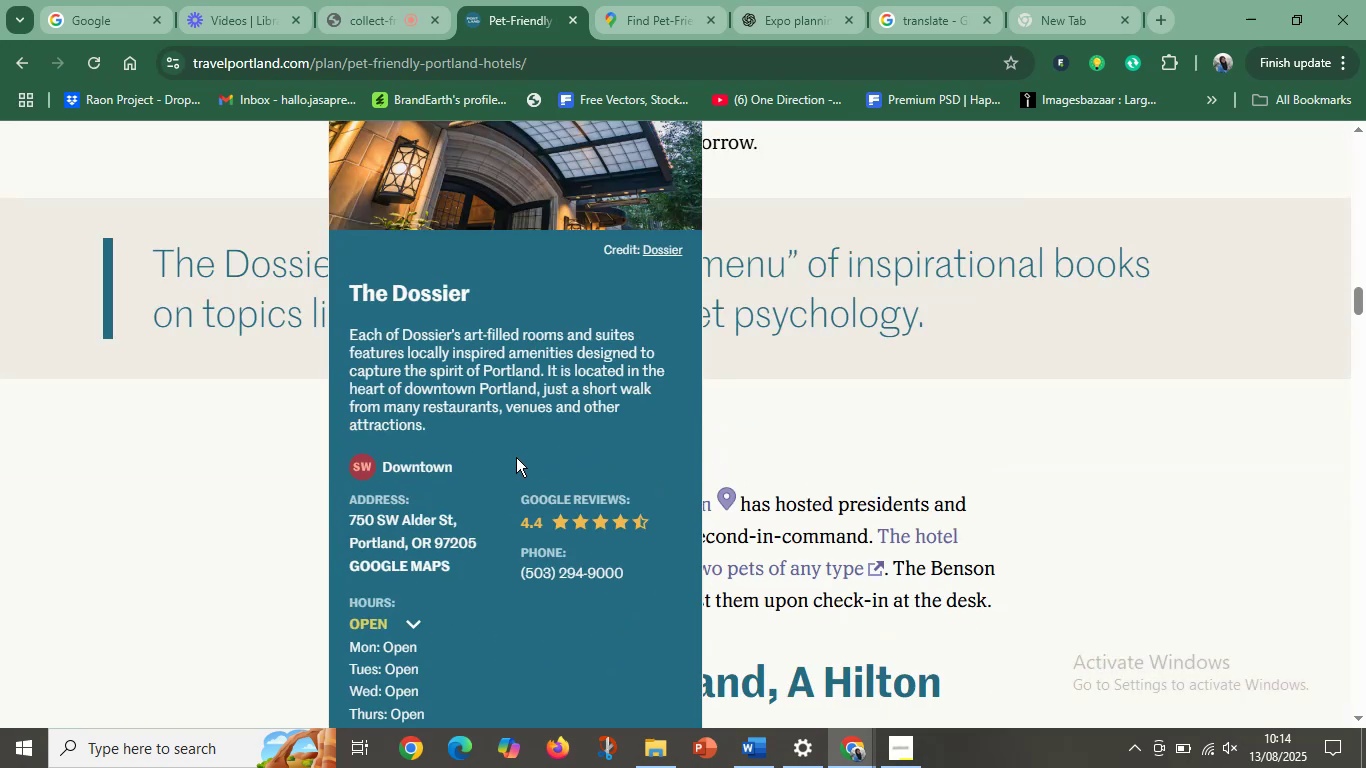 
scroll: coordinate [517, 399], scroll_direction: down, amount: 7.0
 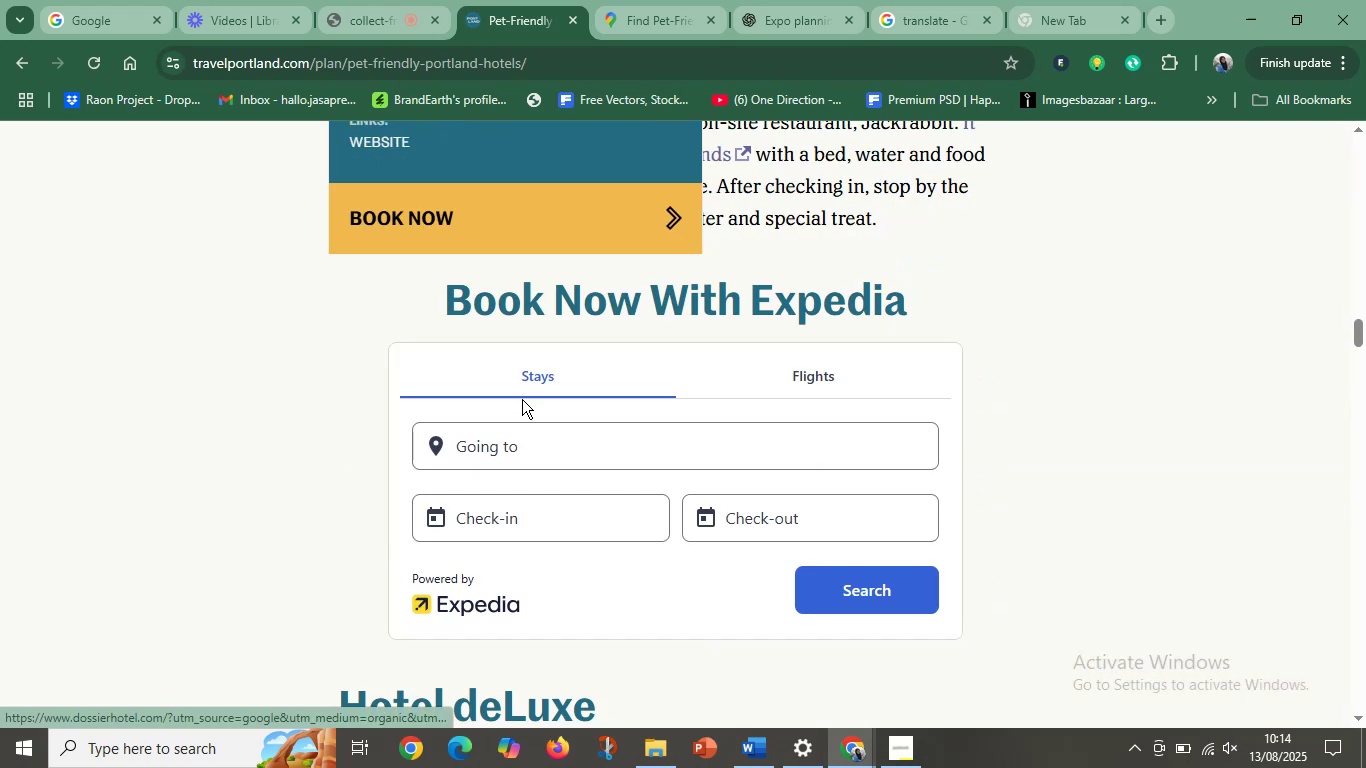 
scroll: coordinate [610, 336], scroll_direction: up, amount: 33.0
 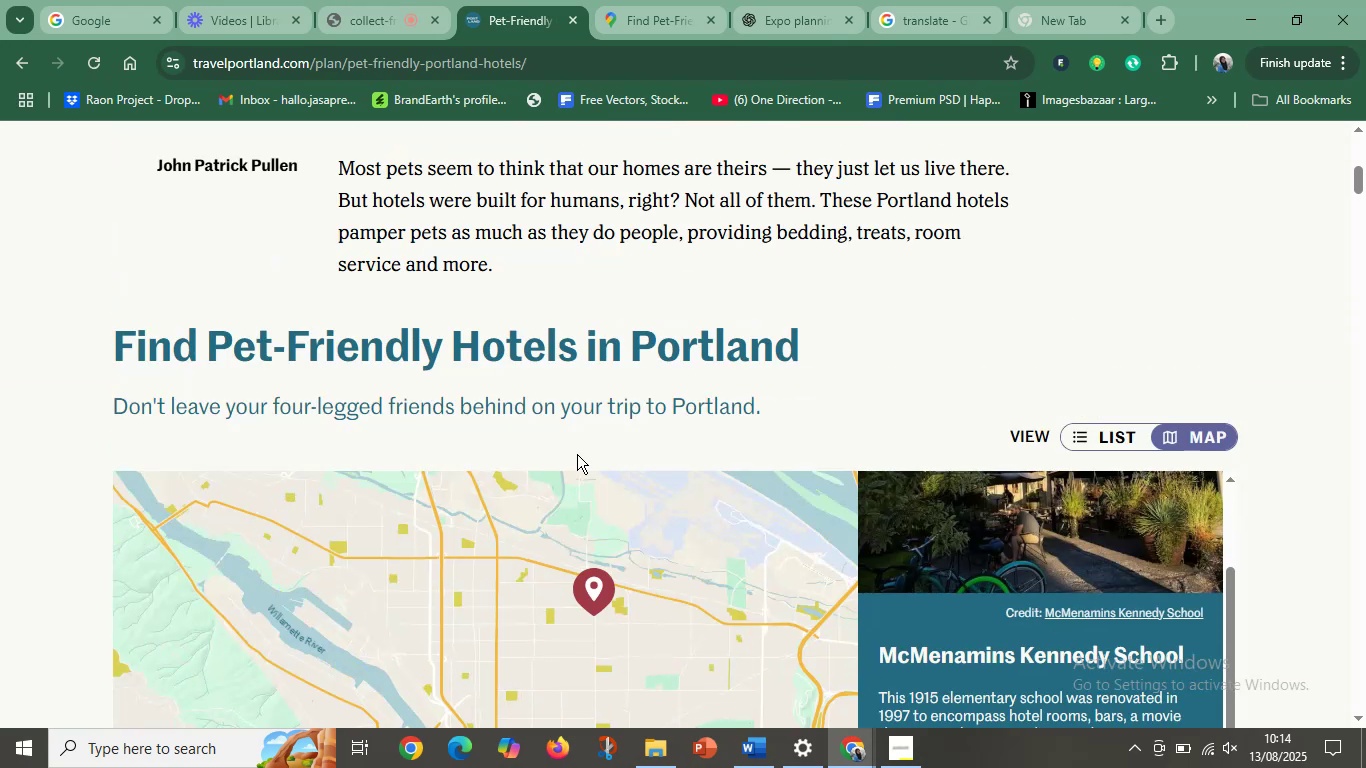 
scroll: coordinate [648, 447], scroll_direction: down, amount: 1.0
 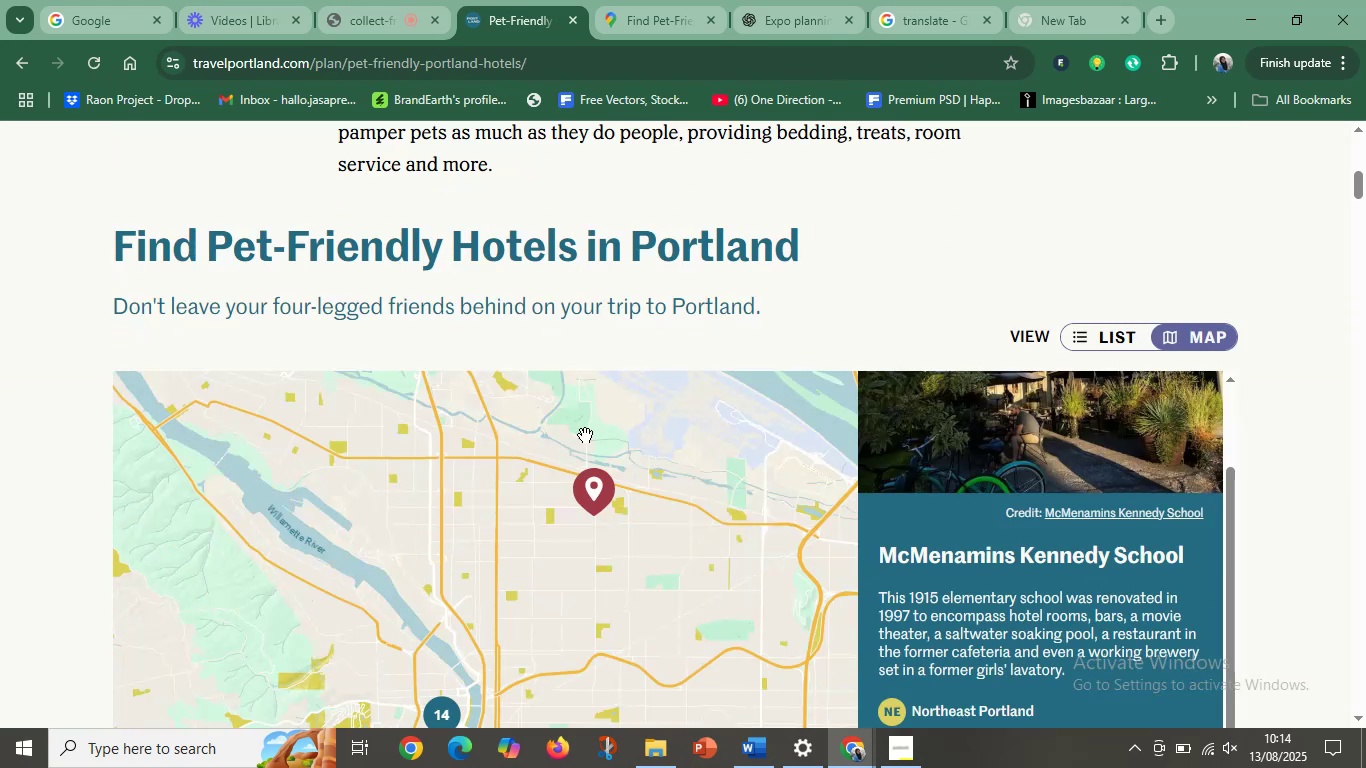 
left_click([551, 432])
 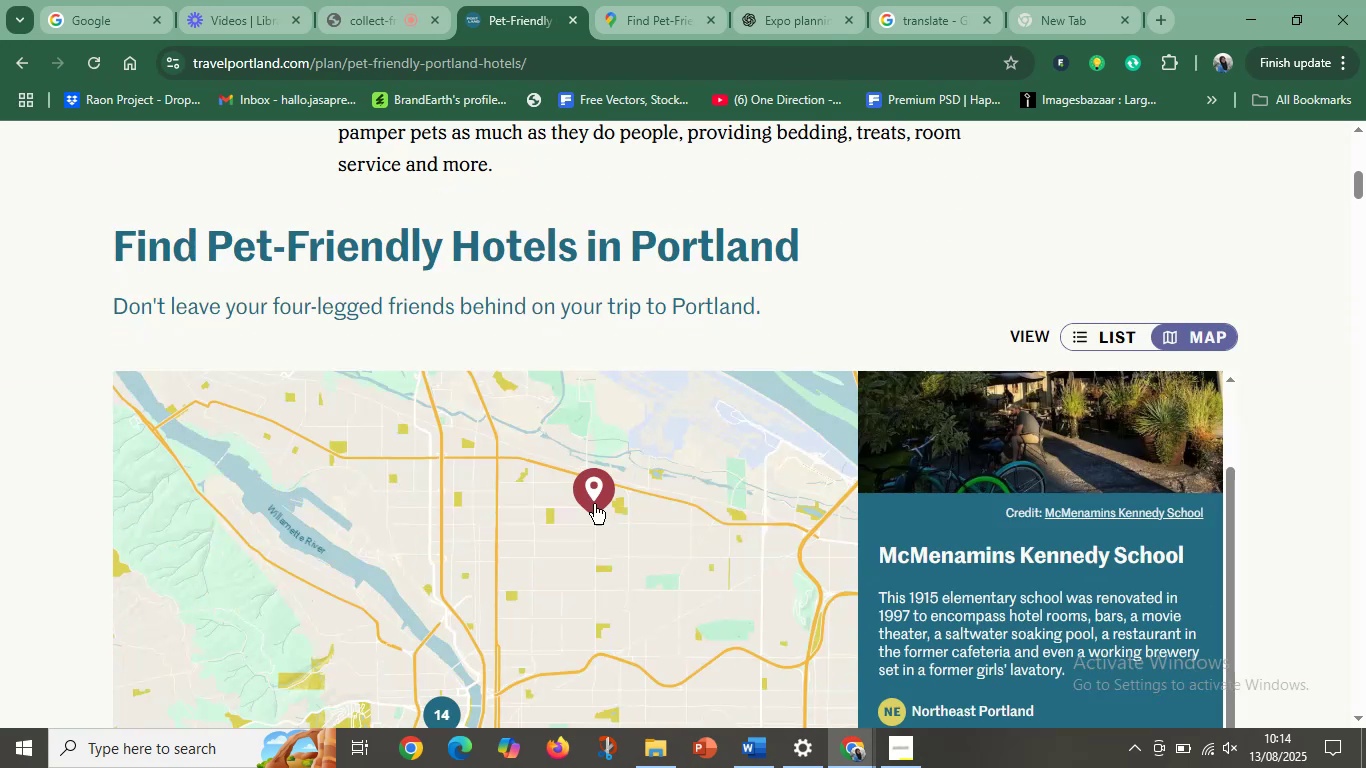 
left_click([594, 506])
 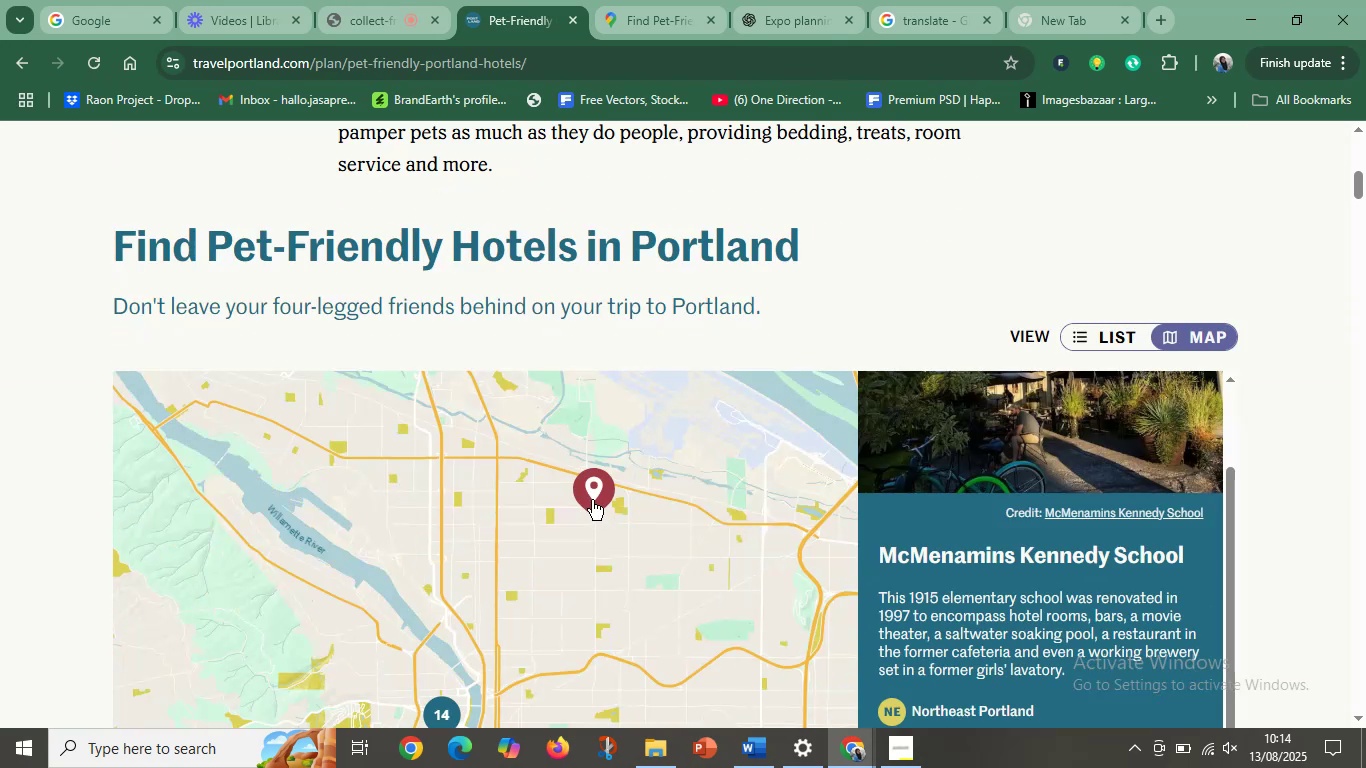 
double_click([592, 500])
 